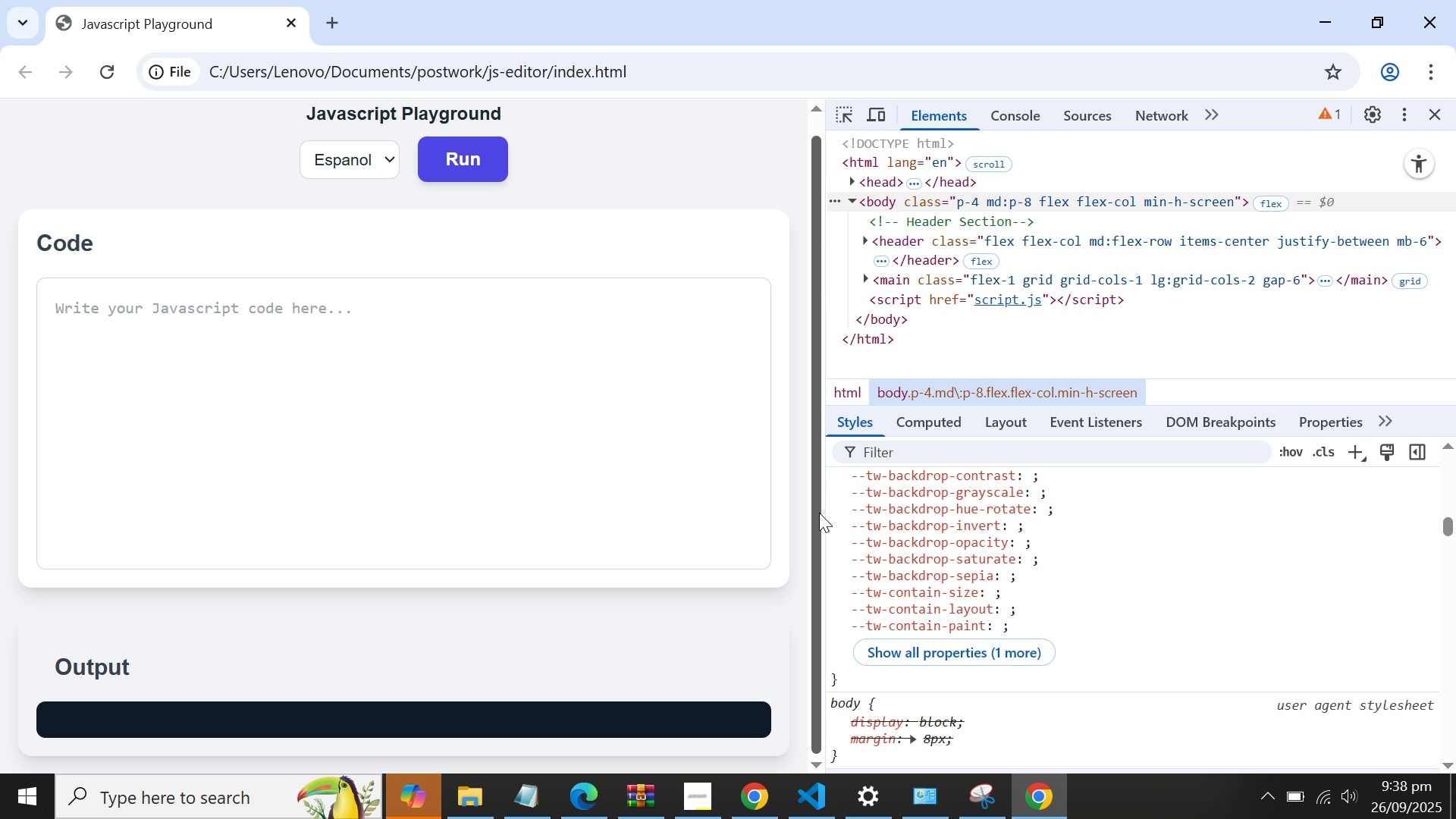 
left_click_drag(start_coordinate=[817, 518], to_coordinate=[819, 551])
 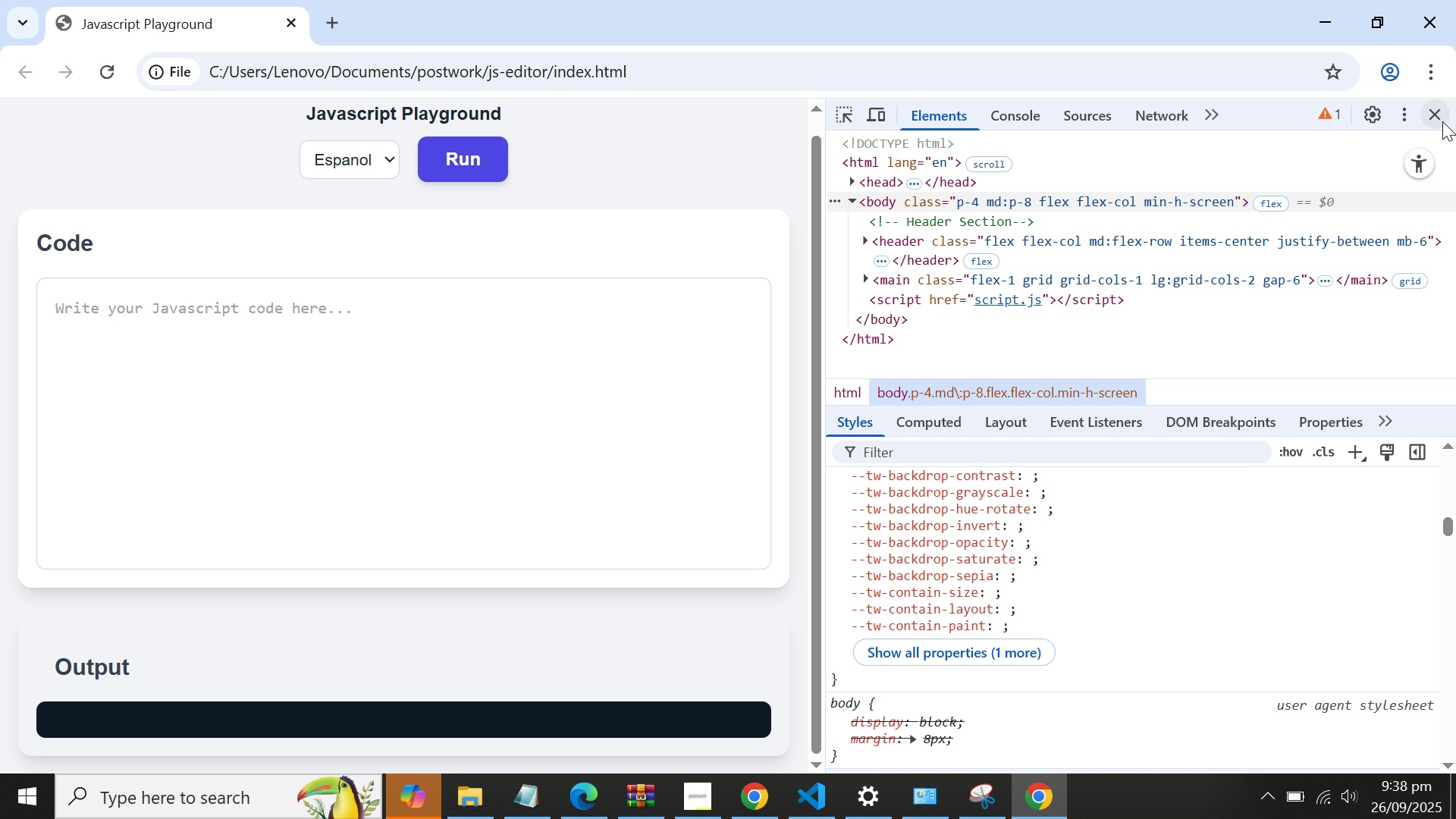 
wait(7.88)
 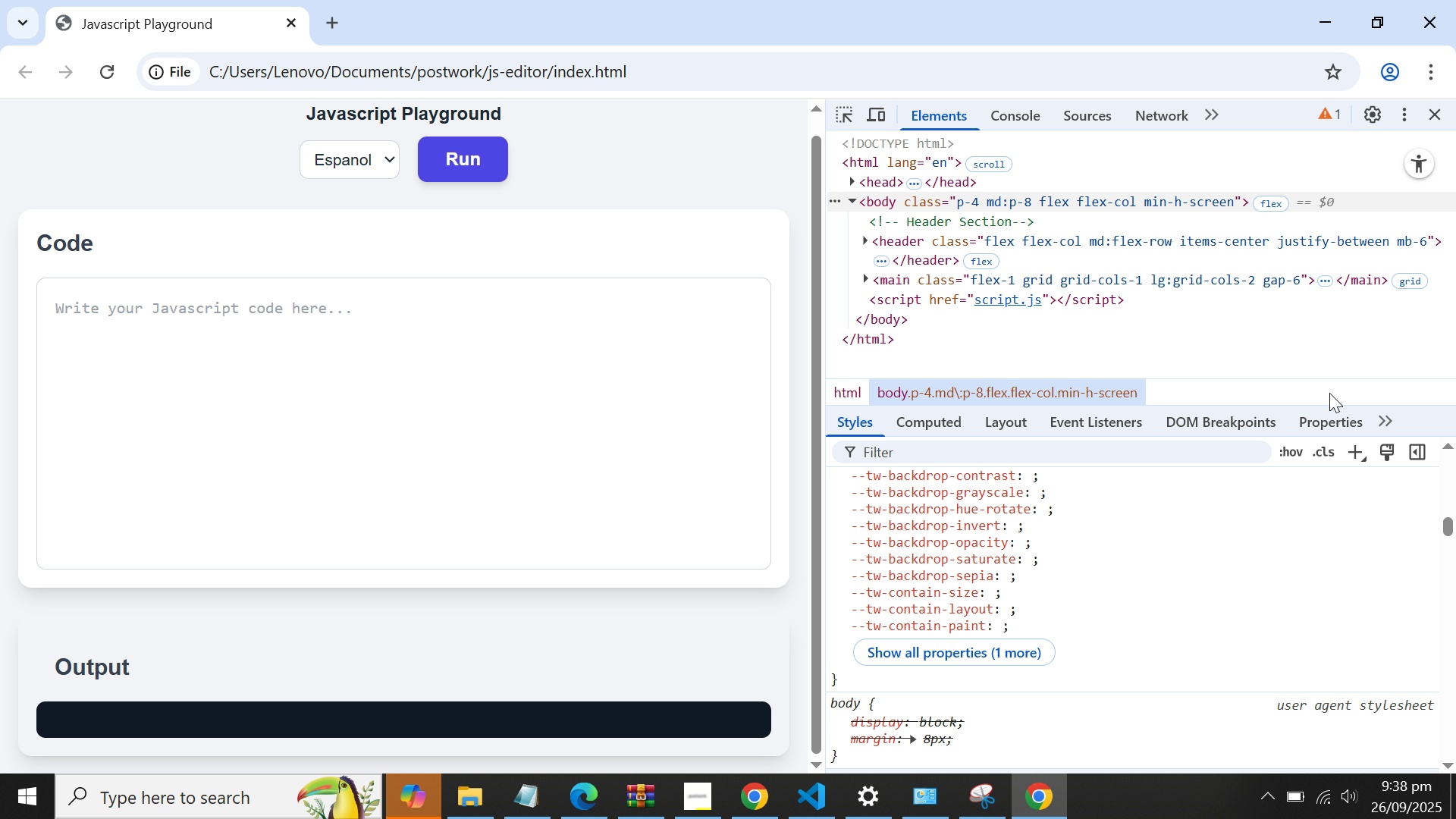 
left_click([1380, 30])
 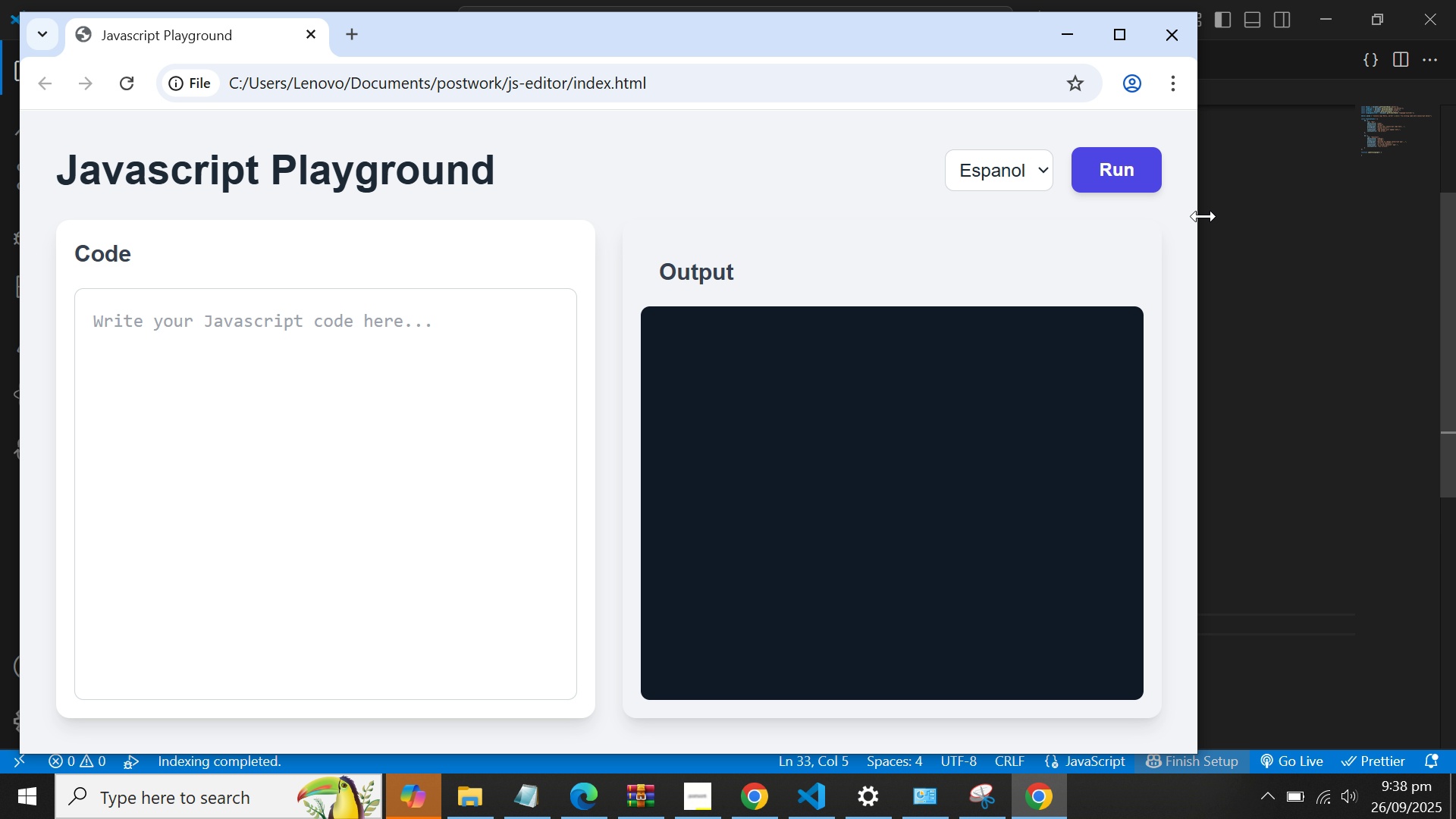 
left_click_drag(start_coordinate=[1204, 216], to_coordinate=[573, 237])
 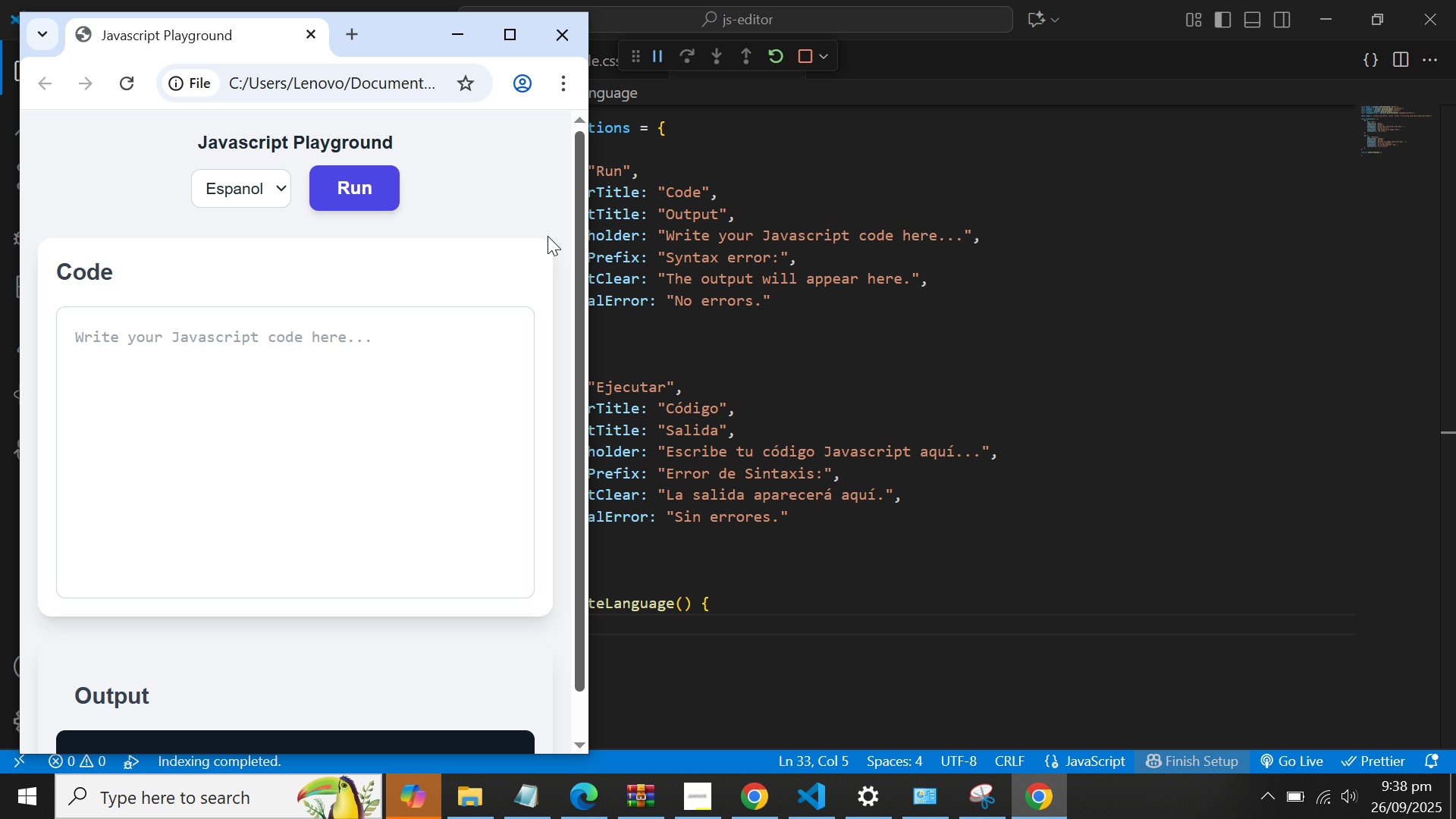 
scroll: coordinate [523, 236], scroll_direction: down, amount: 3.0
 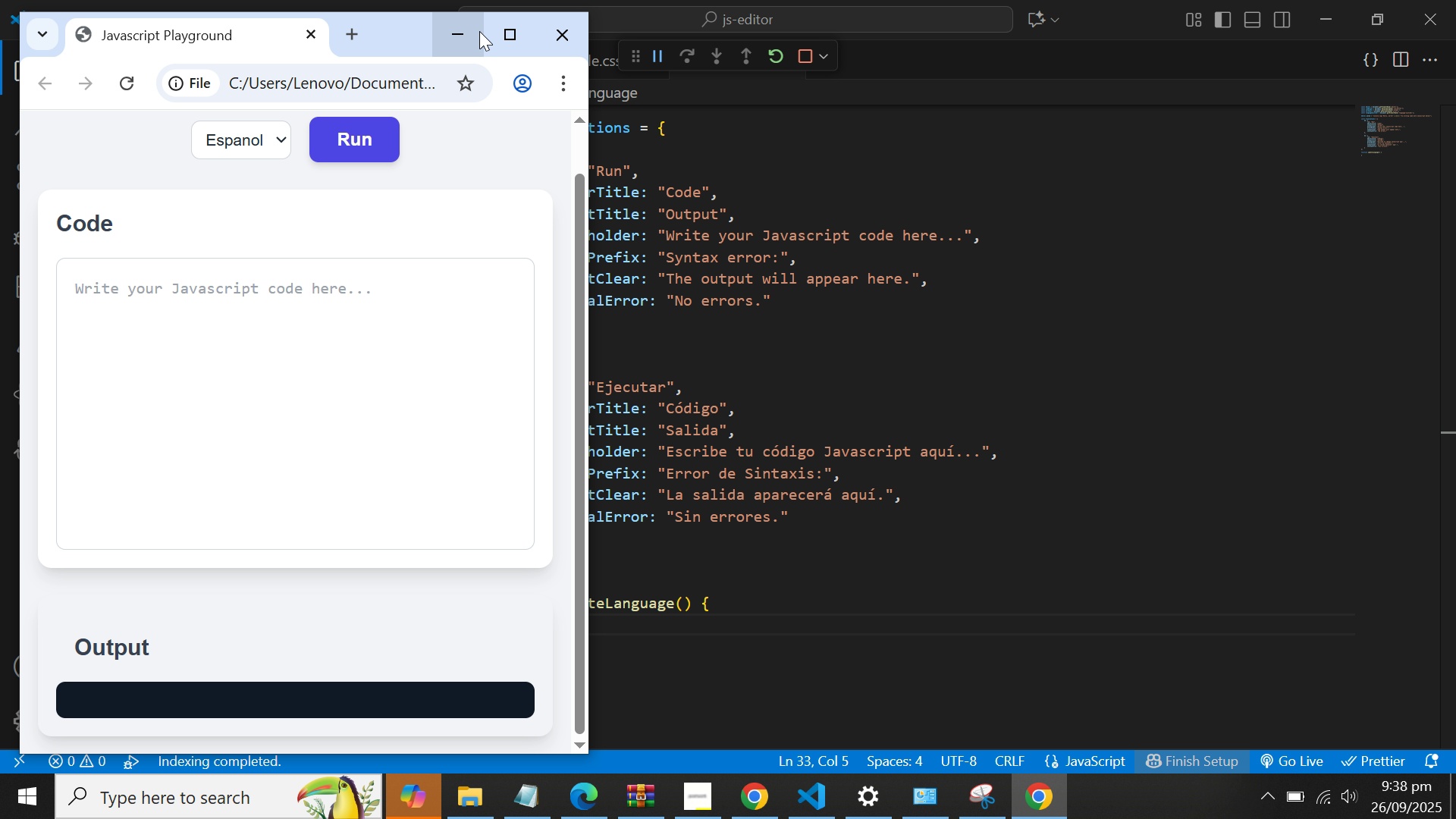 
wait(7.47)
 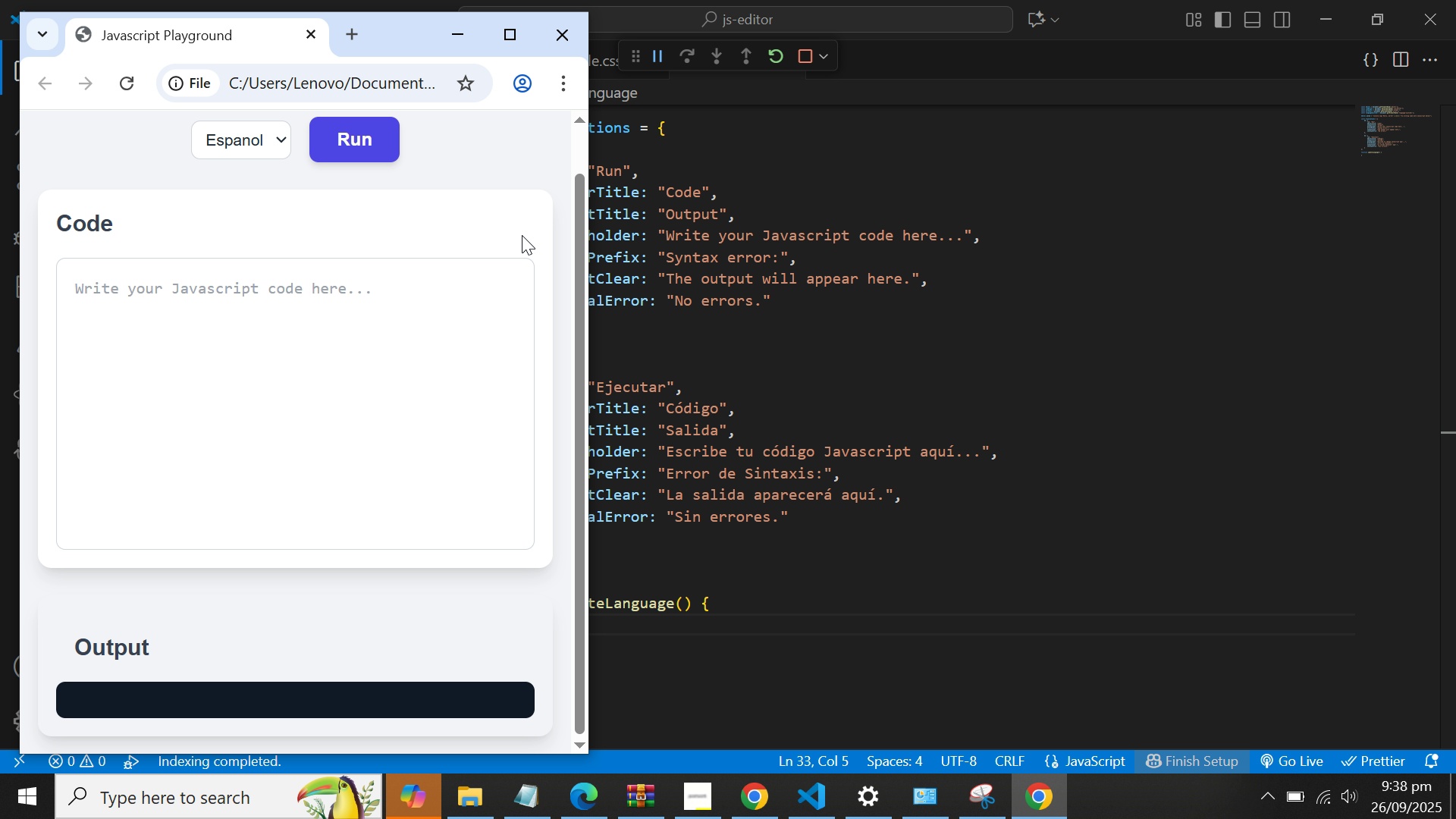 
left_click([516, 35])
 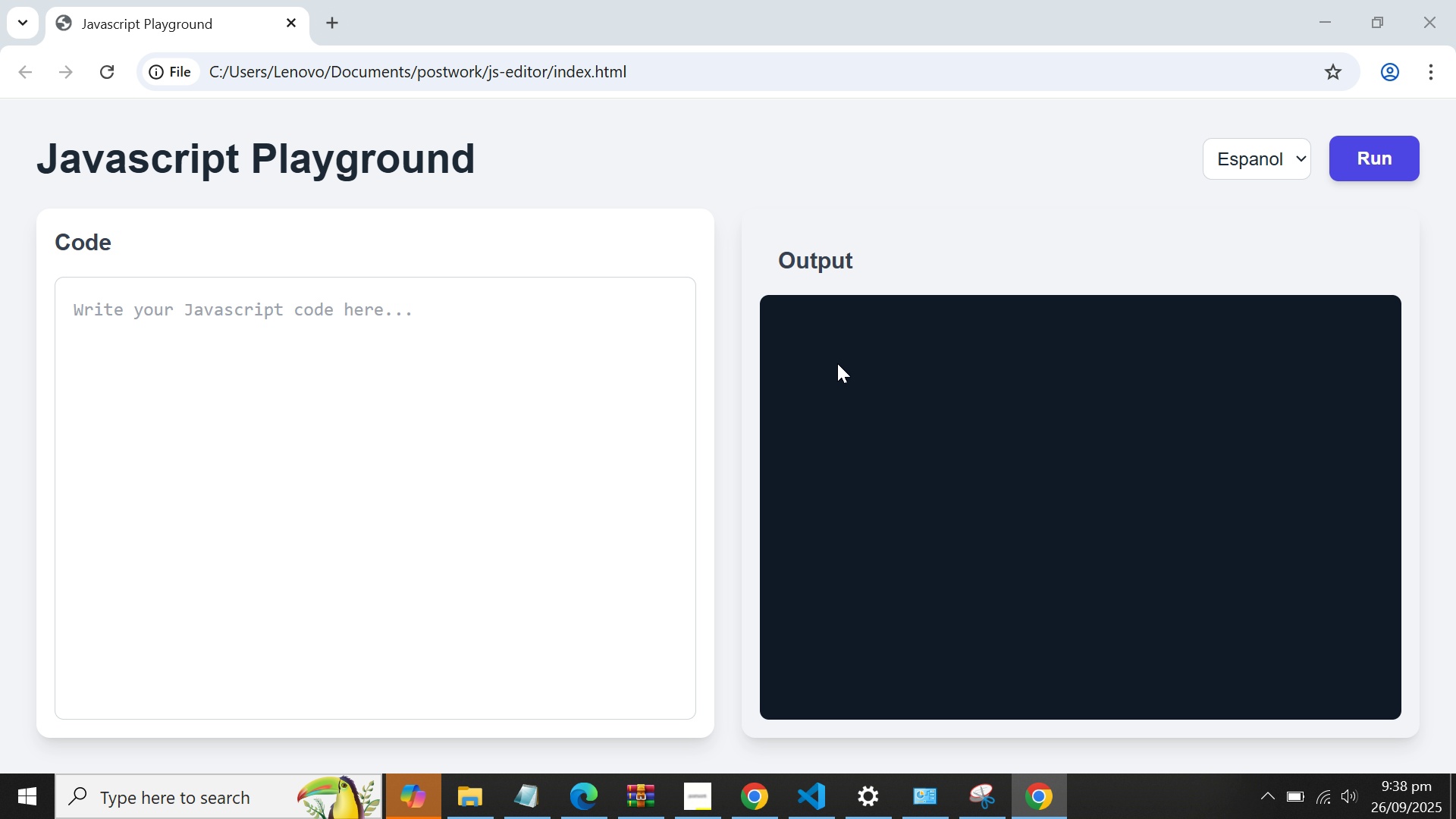 
key(Alt+AltLeft)
 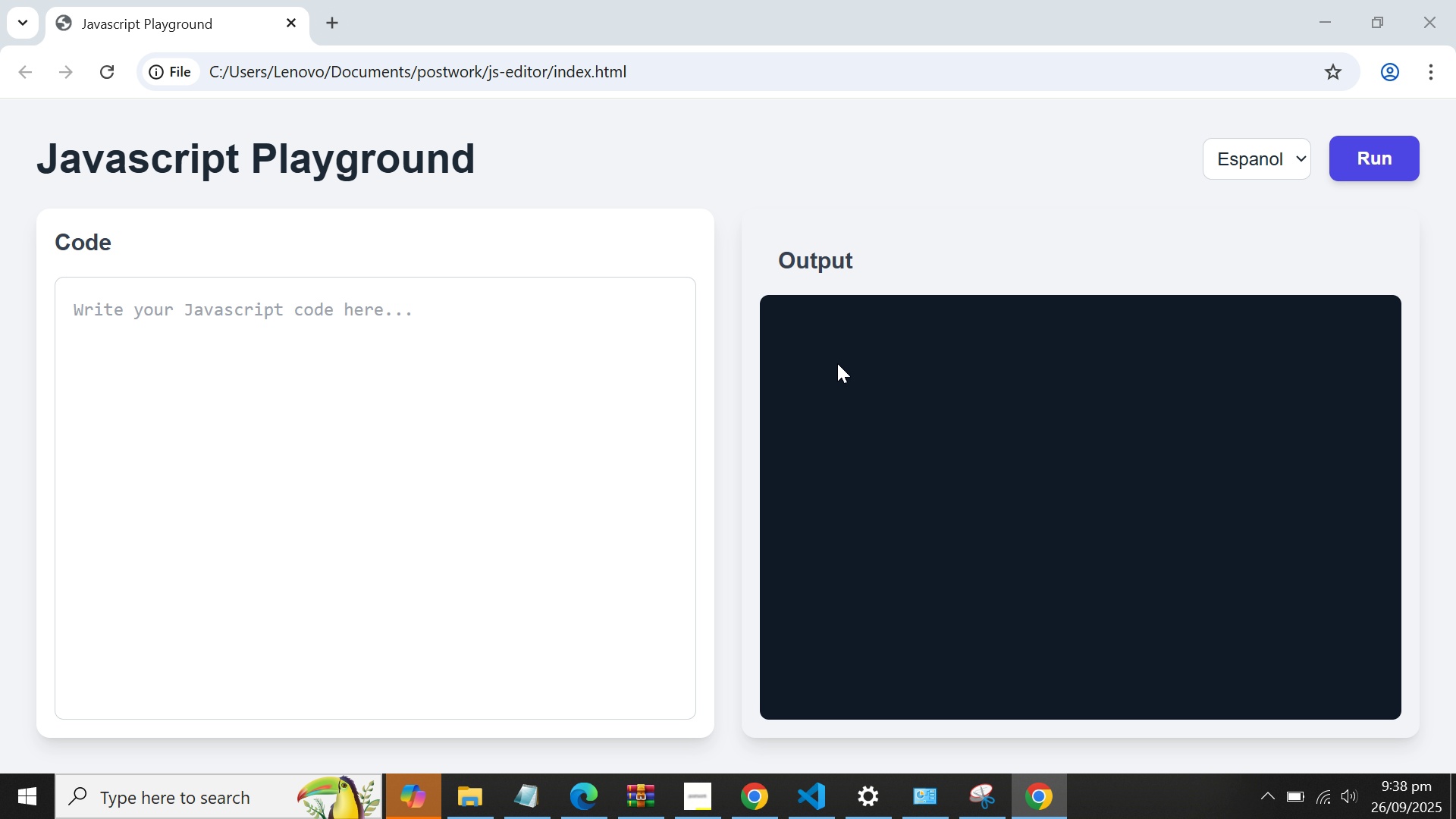 
key(Alt+Tab)
 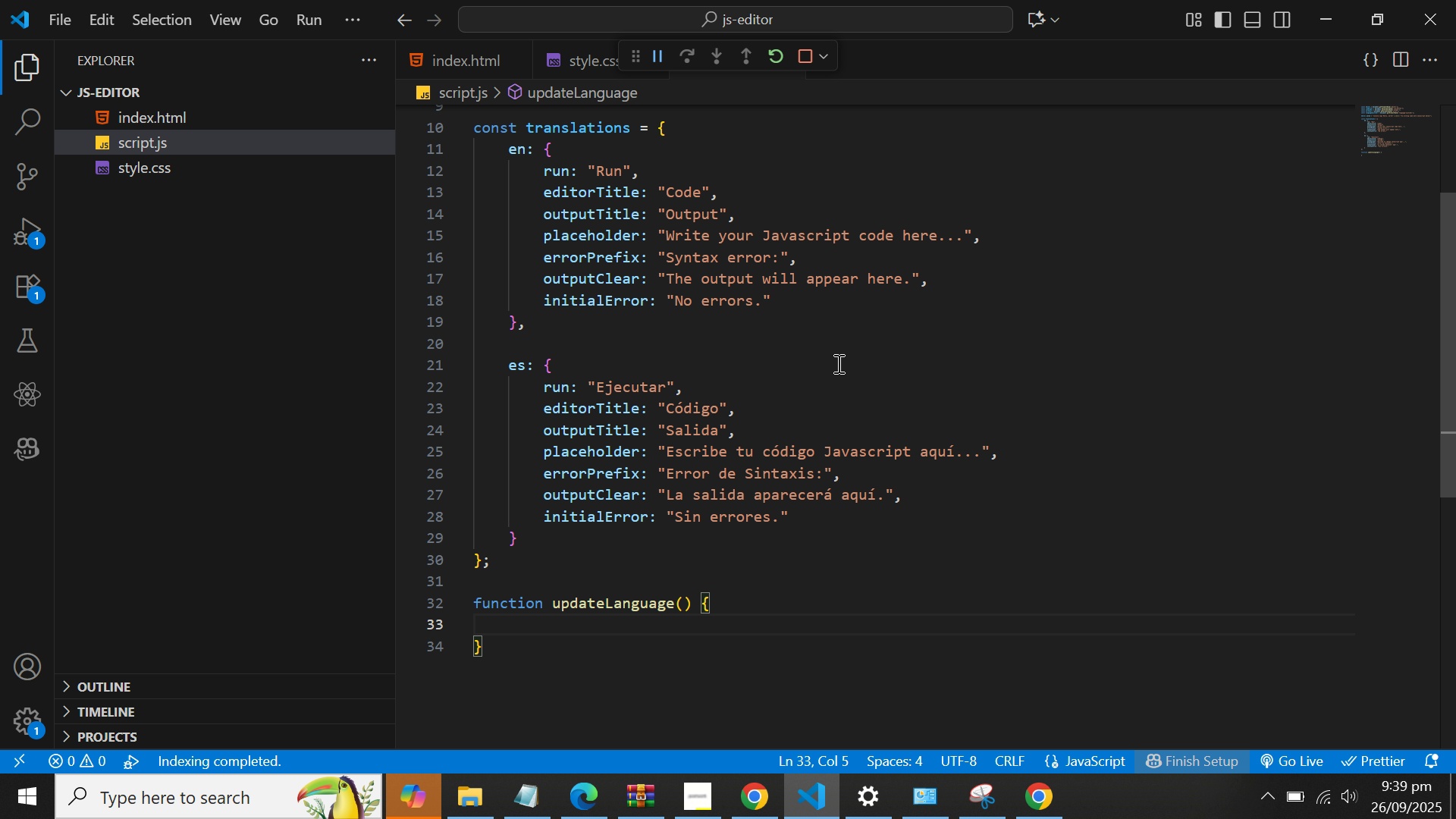 
wait(41.74)
 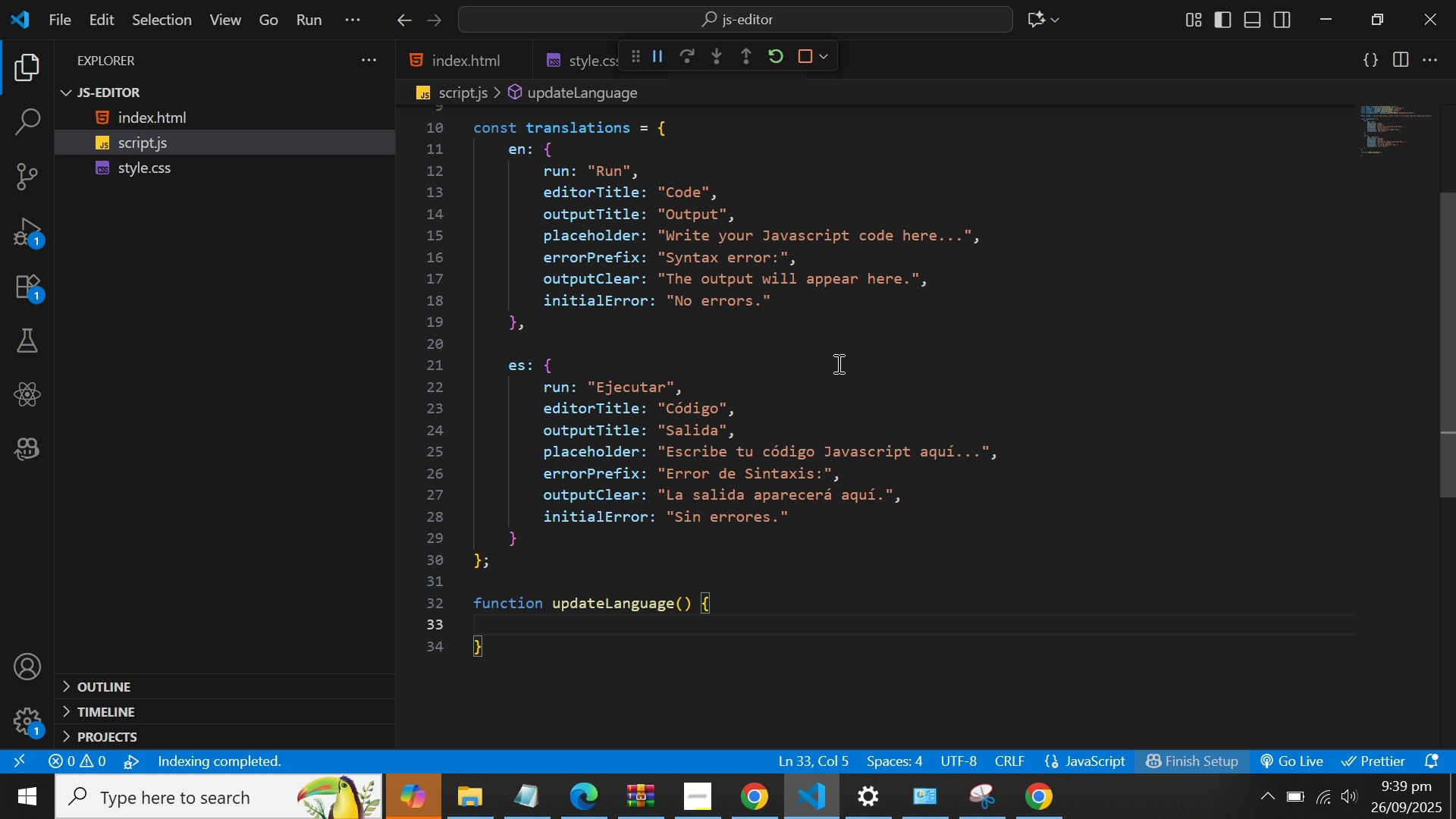 
type(cons)
 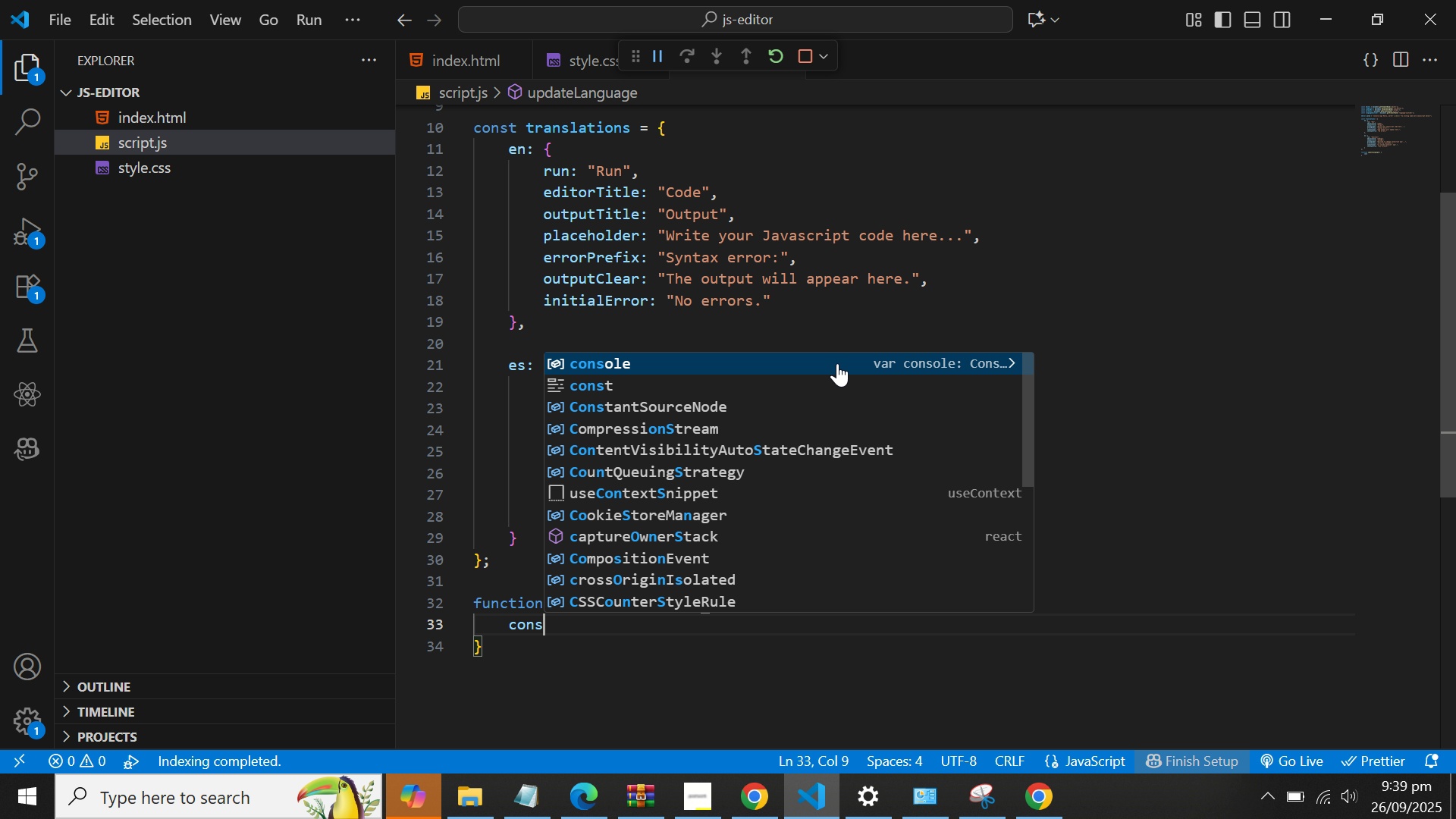 
key(ArrowDown)
 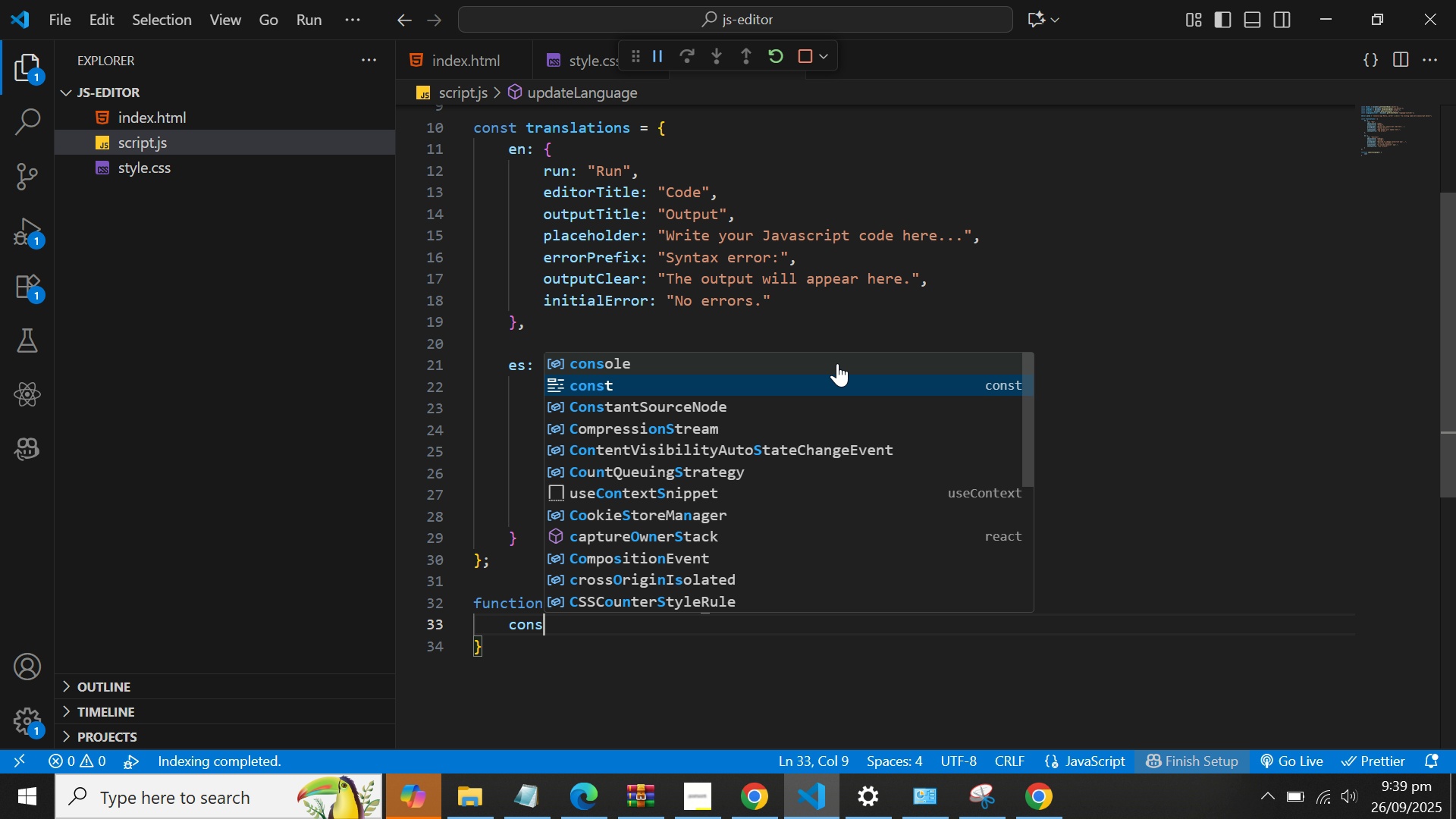 
key(Enter)
 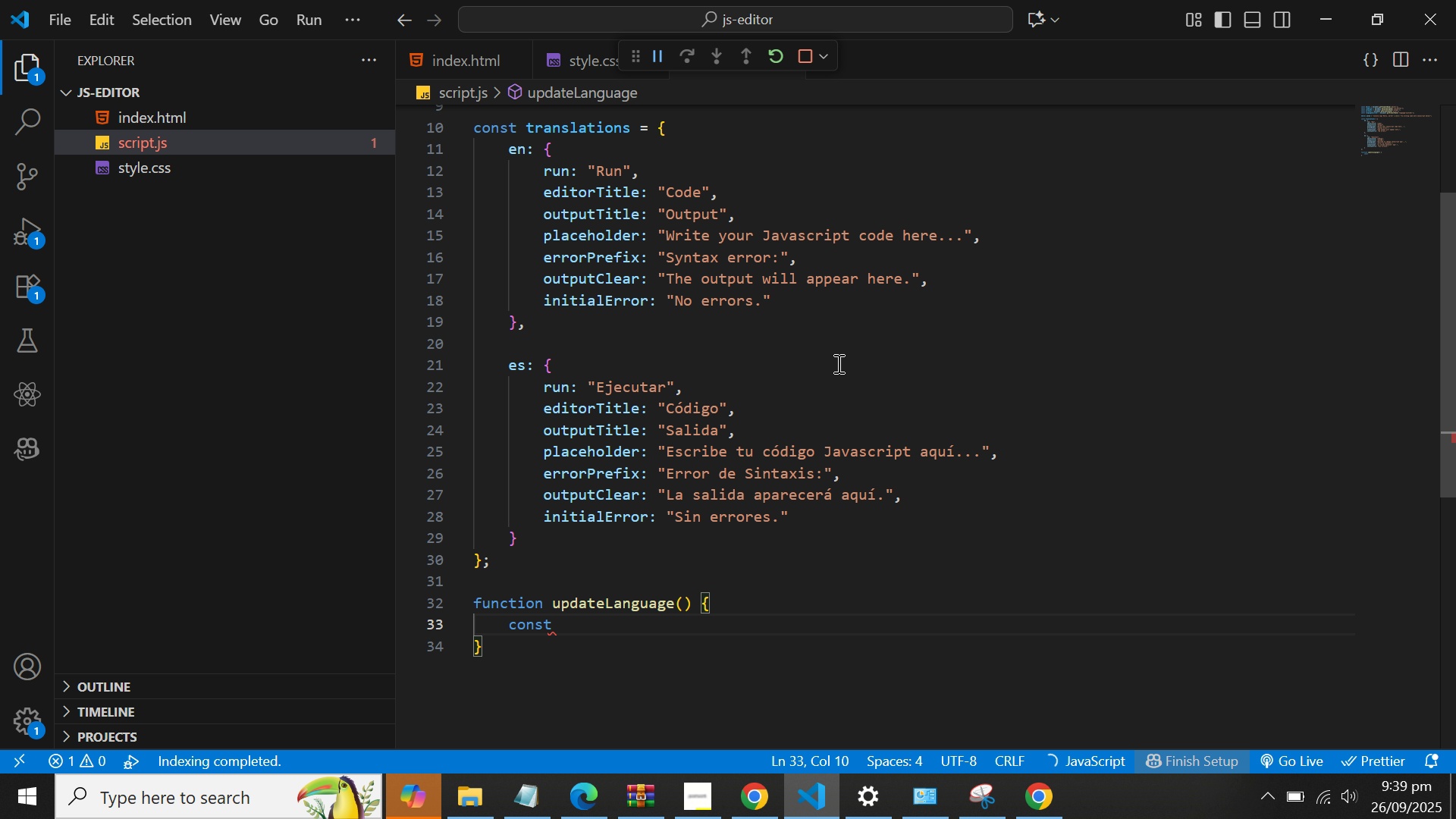 
type( ;lang)
key(Backspace)
key(Backspace)
key(Backspace)
key(Backspace)
key(Backspace)
type(lang )
key(Backspace)
type( = lang)
 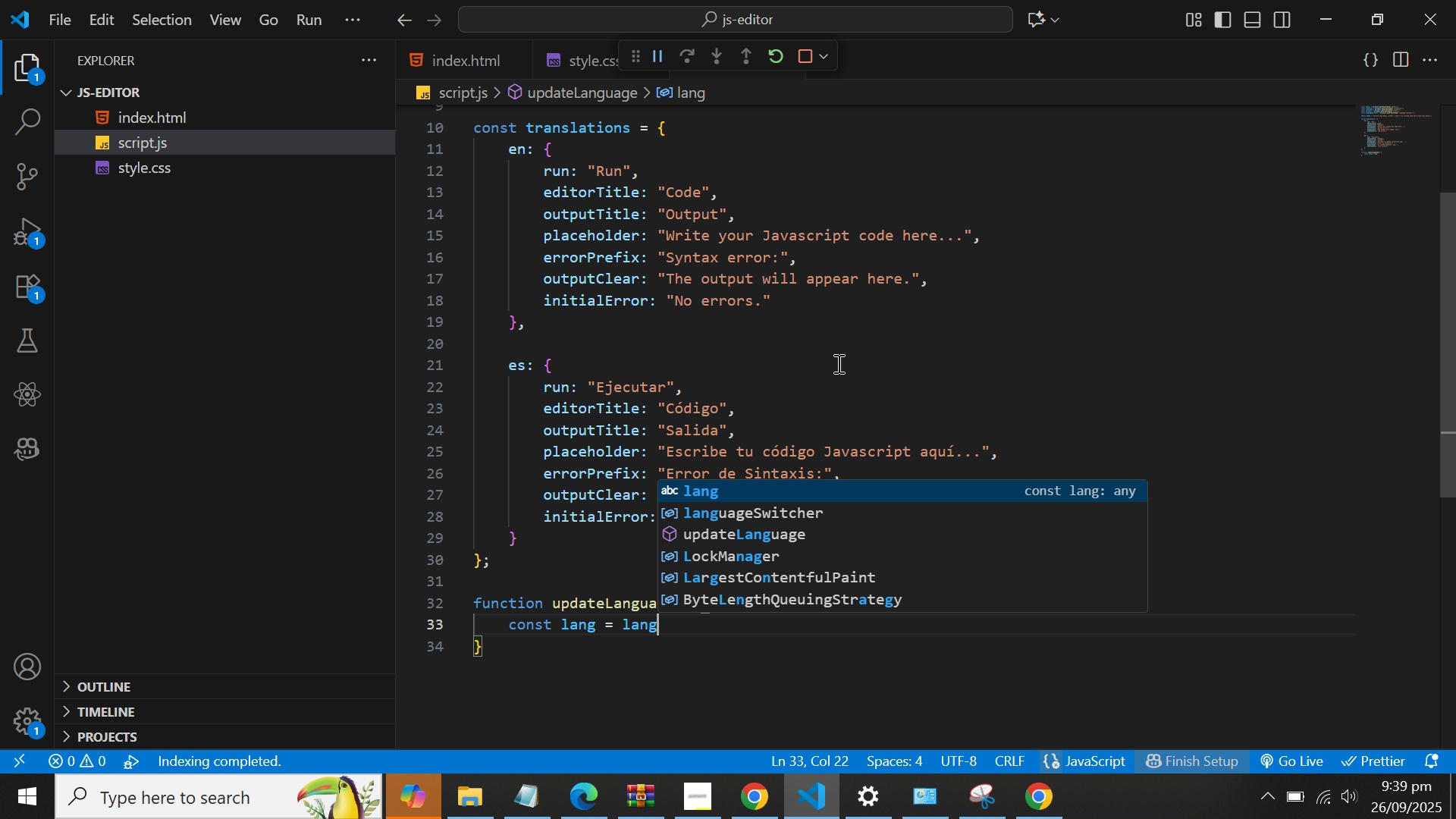 
key(ArrowDown)
 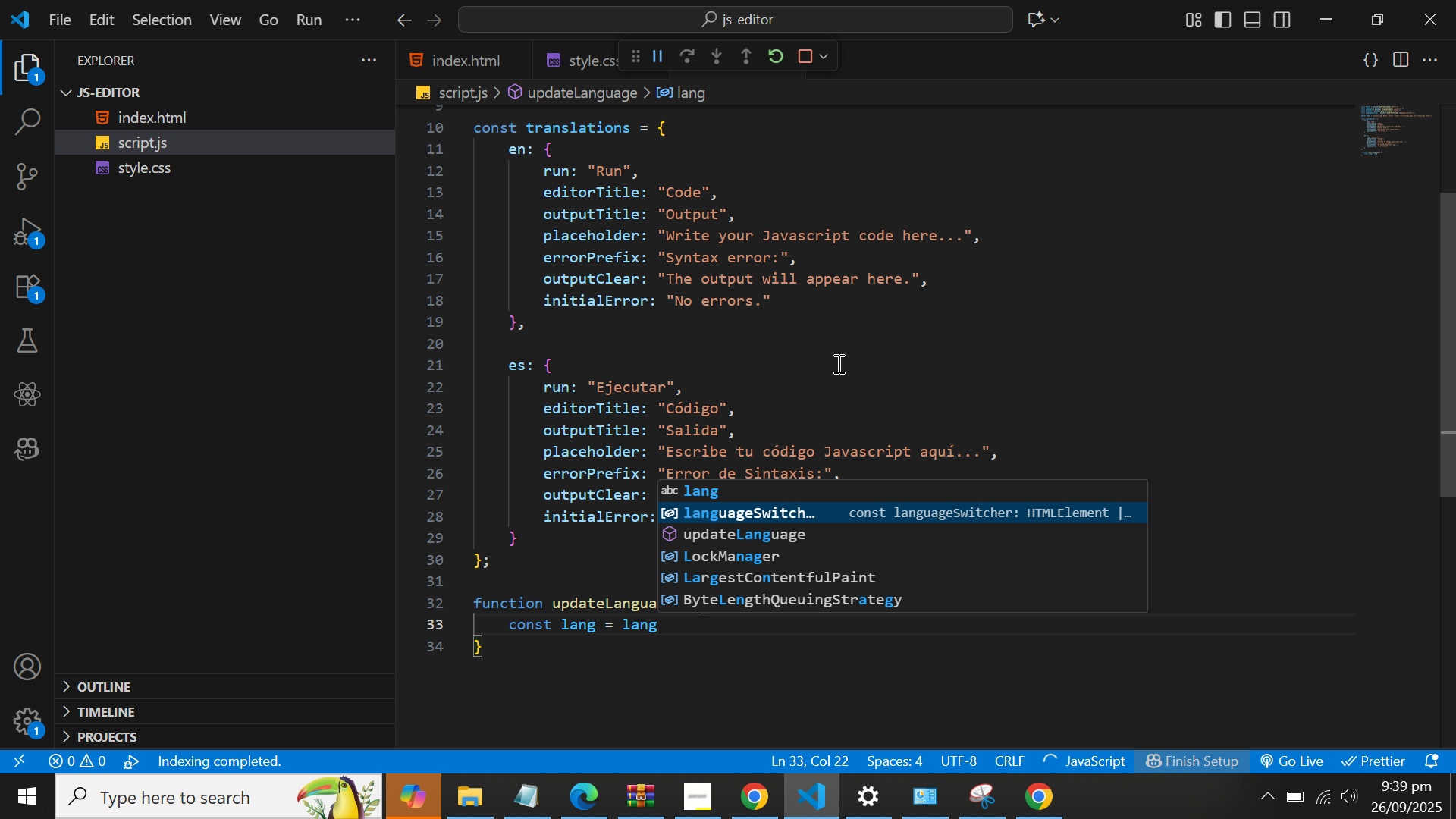 
key(Enter)
 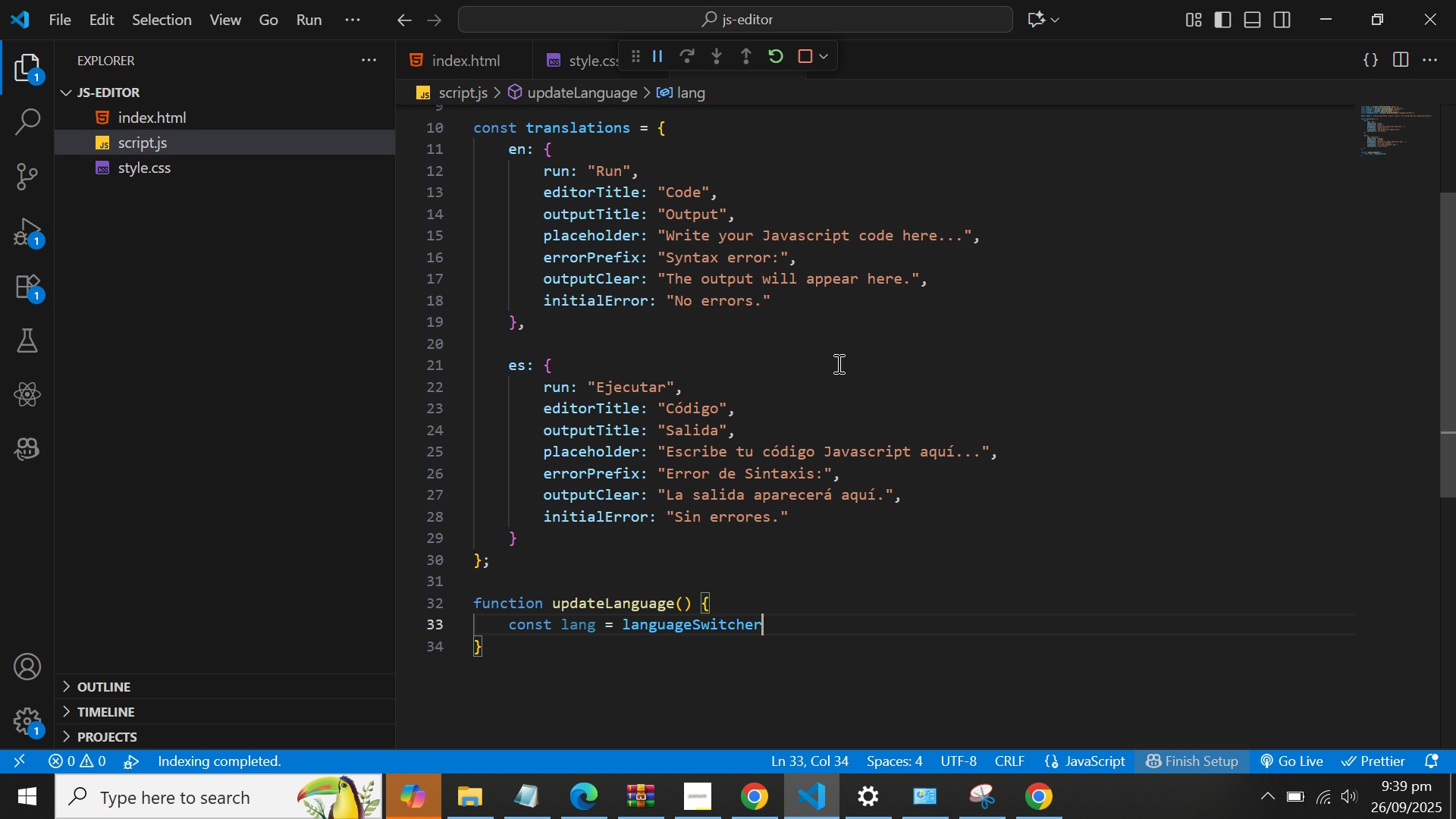 
type(.value)
 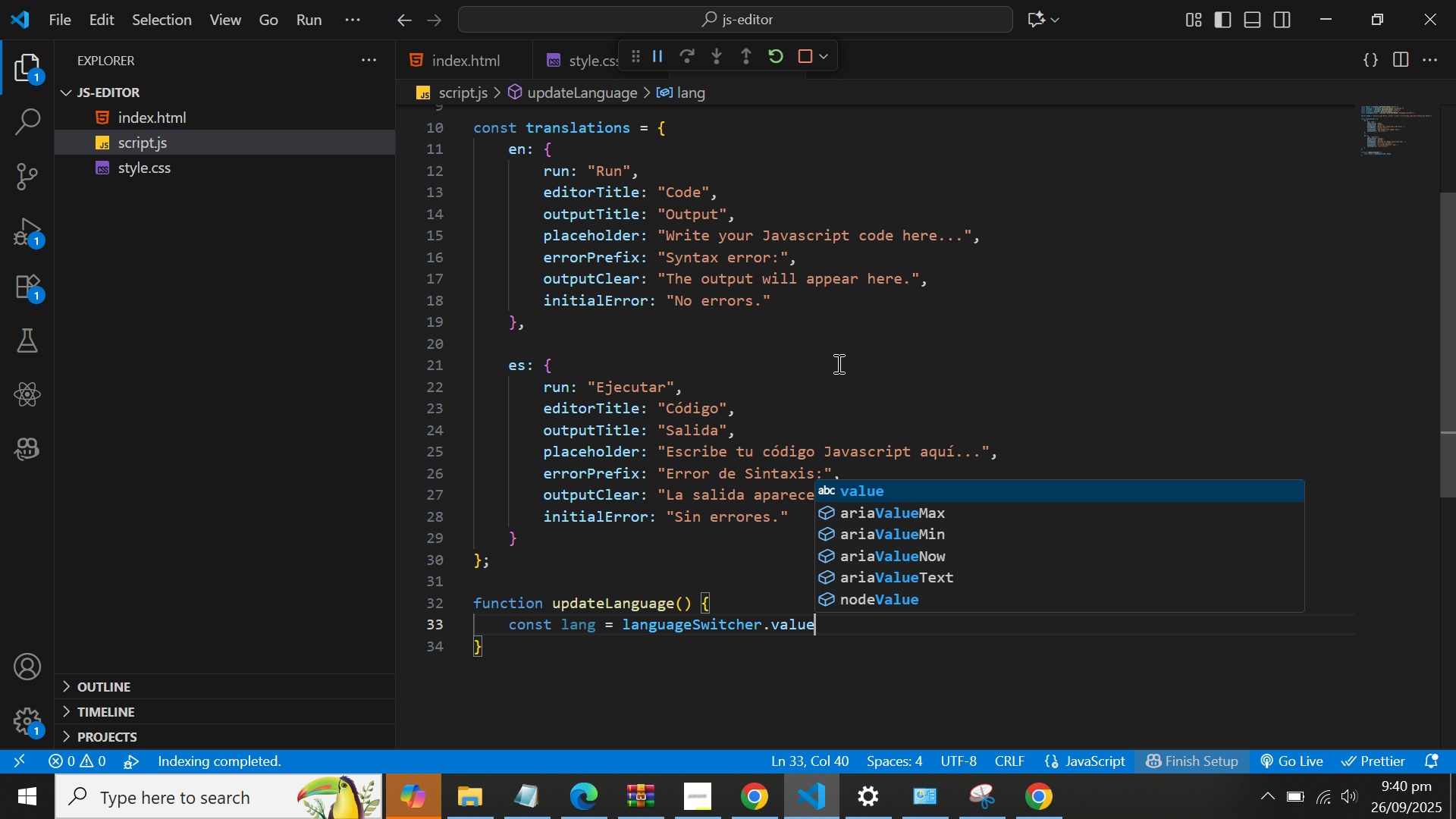 
key(Enter)
 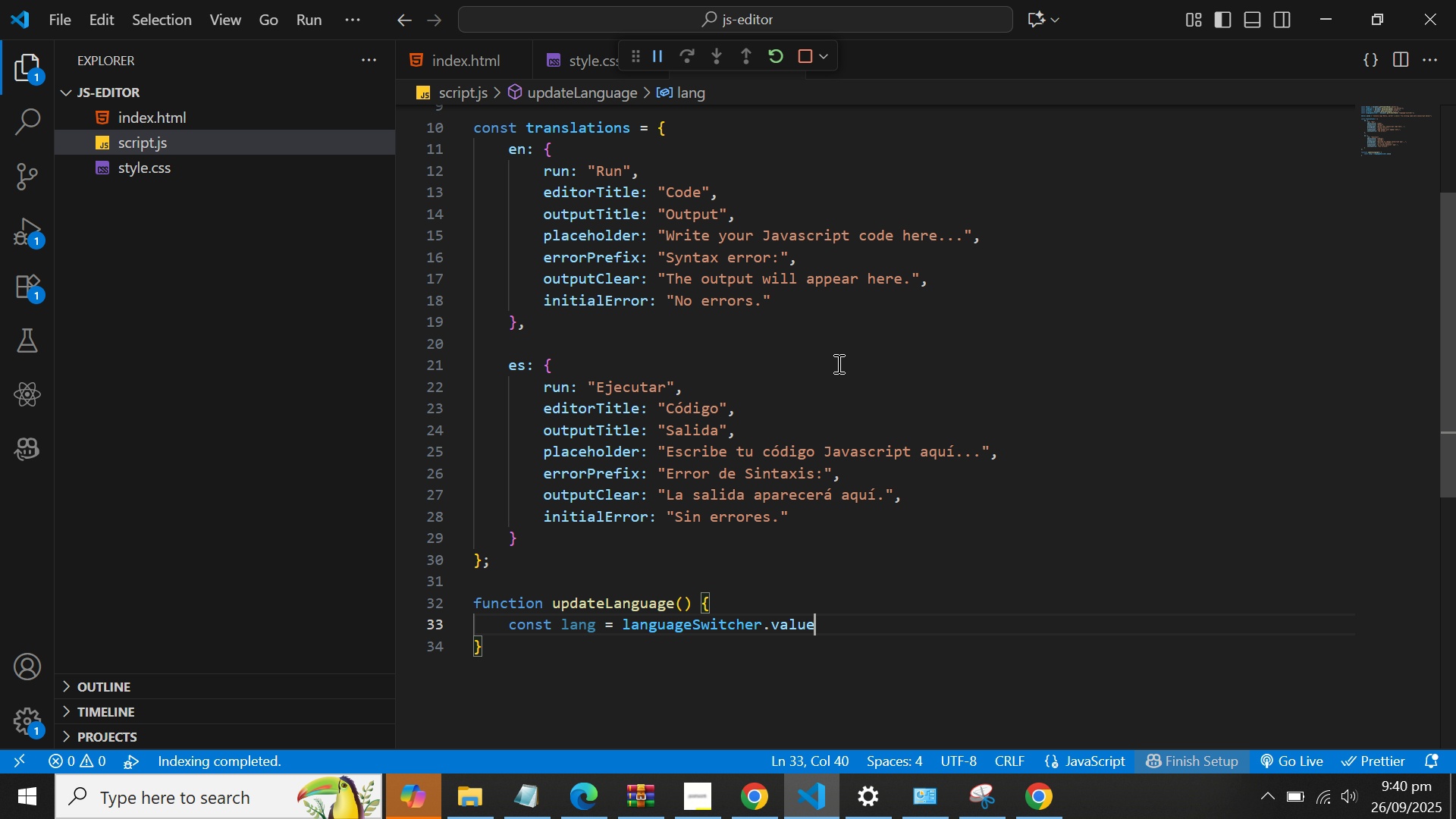 
wait(6.72)
 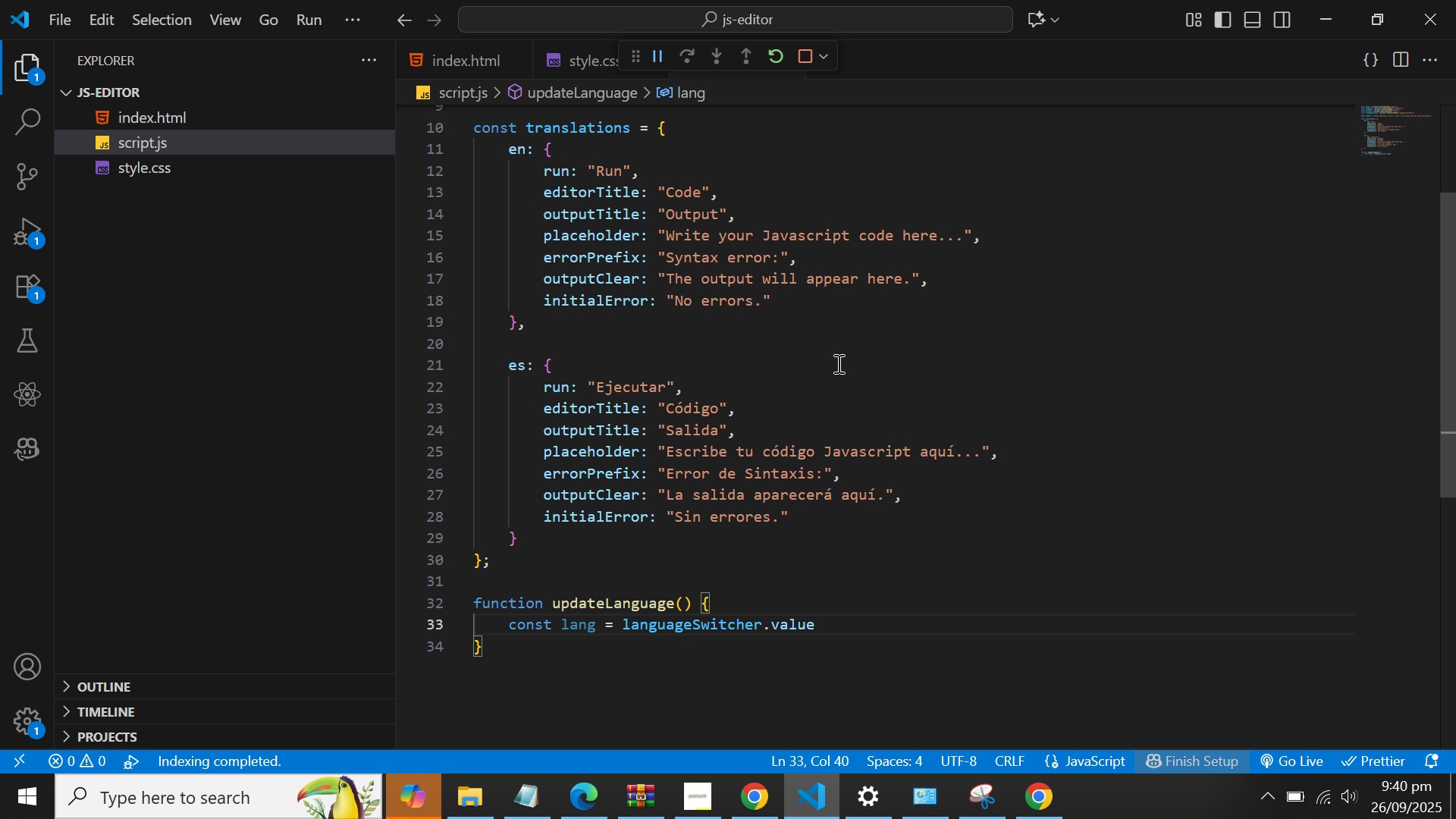 
key(Semicolon)
 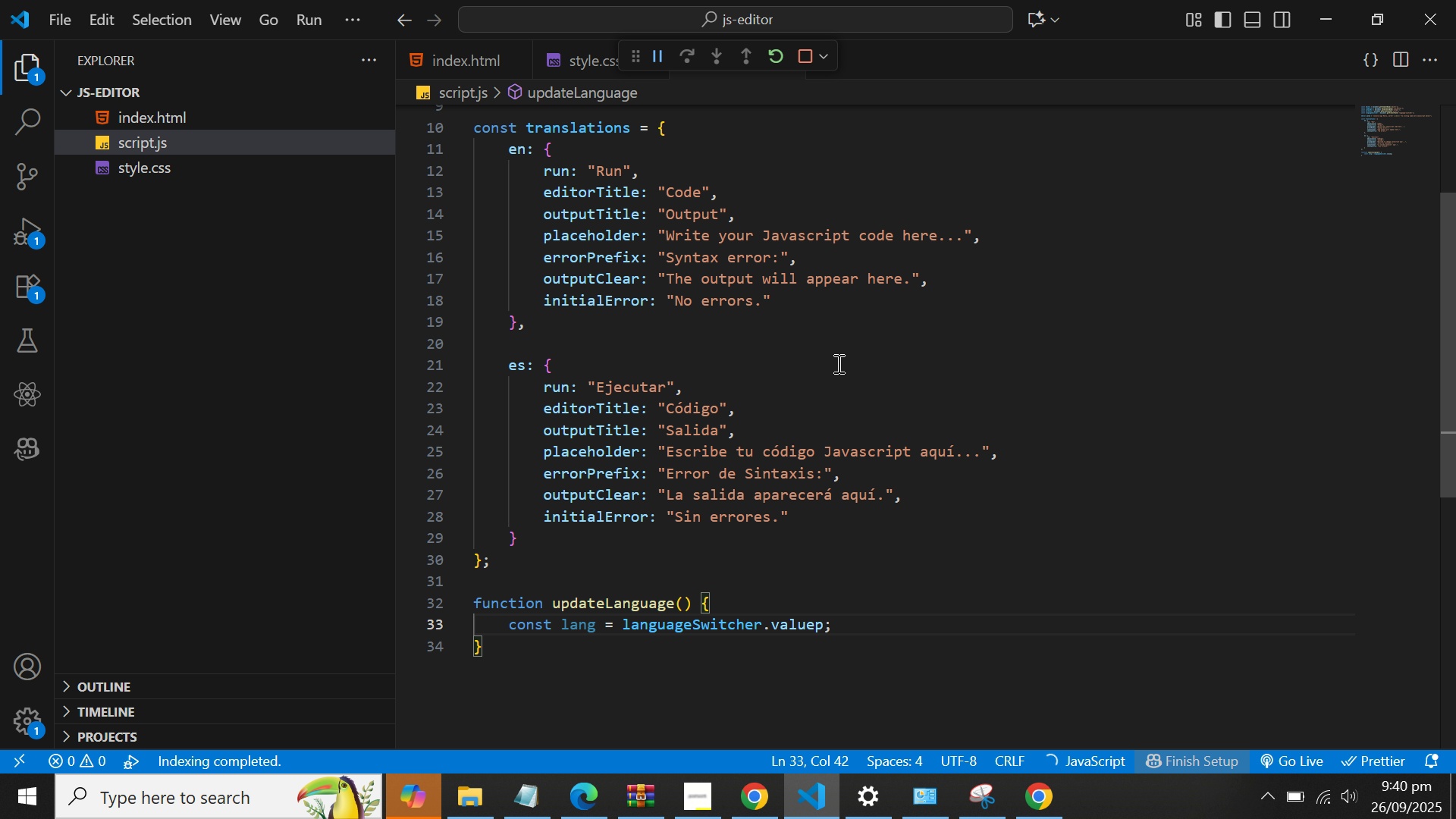 
key(P)
 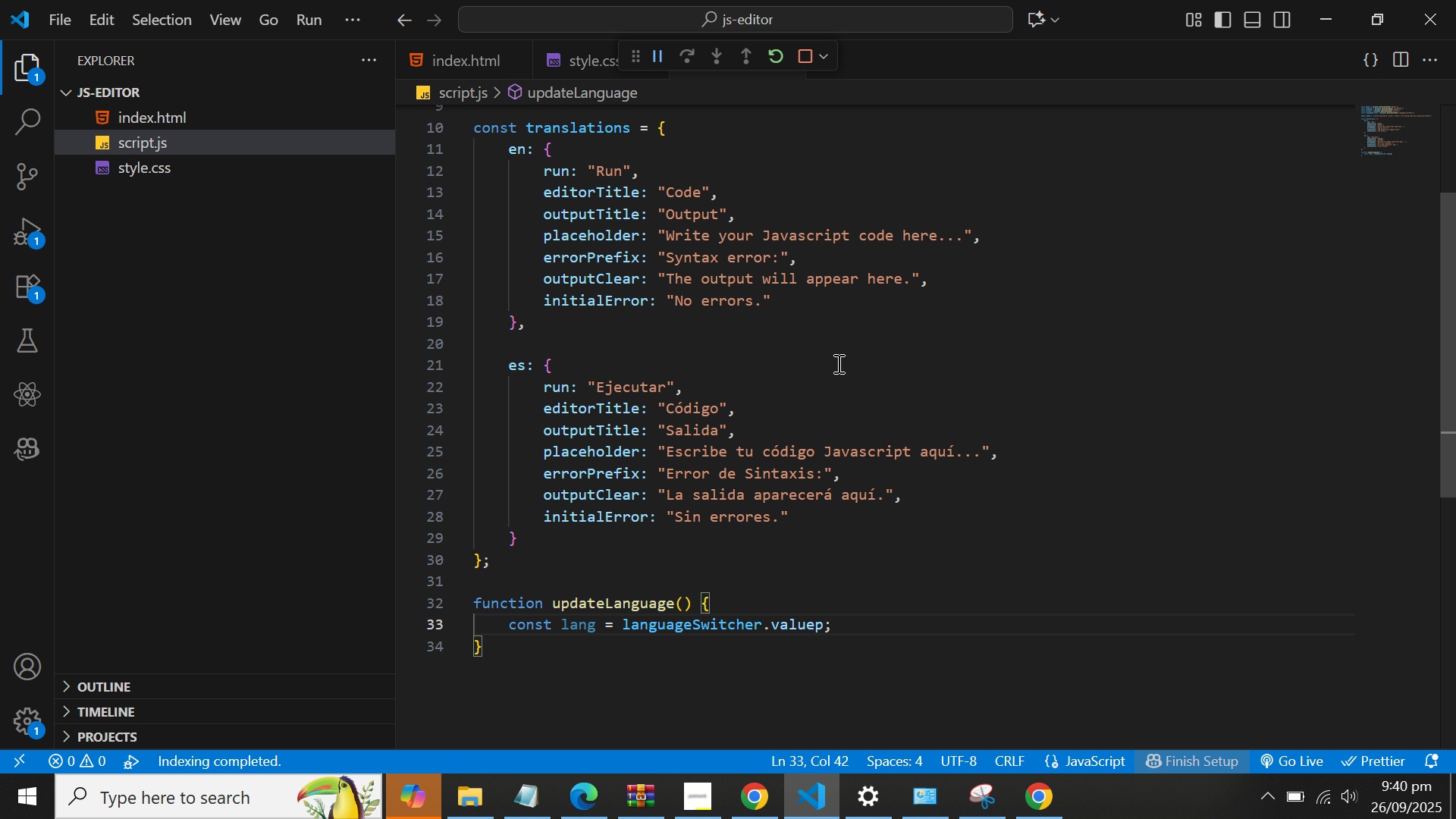 
key(Backspace)
 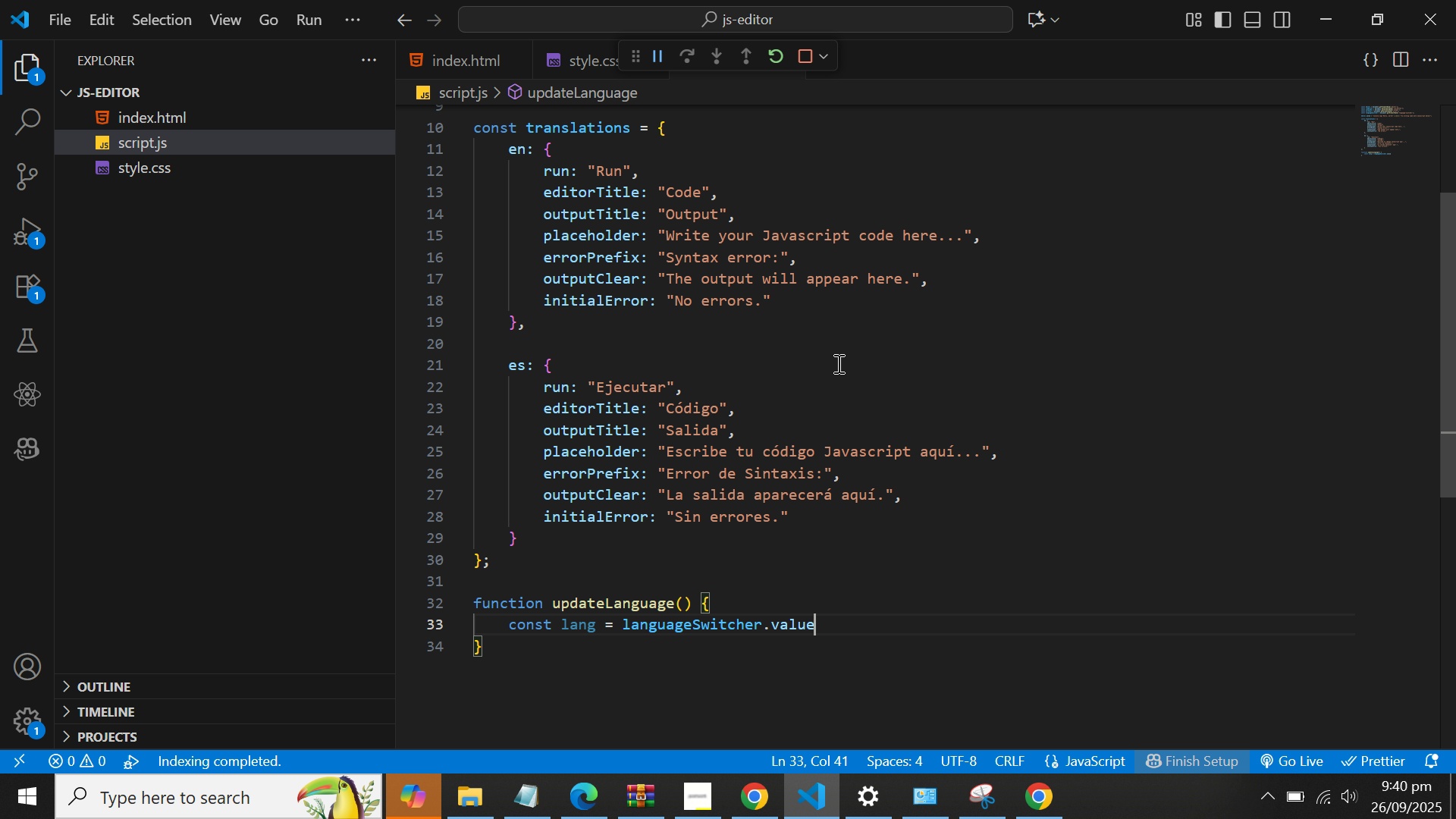 
key(Backspace)
 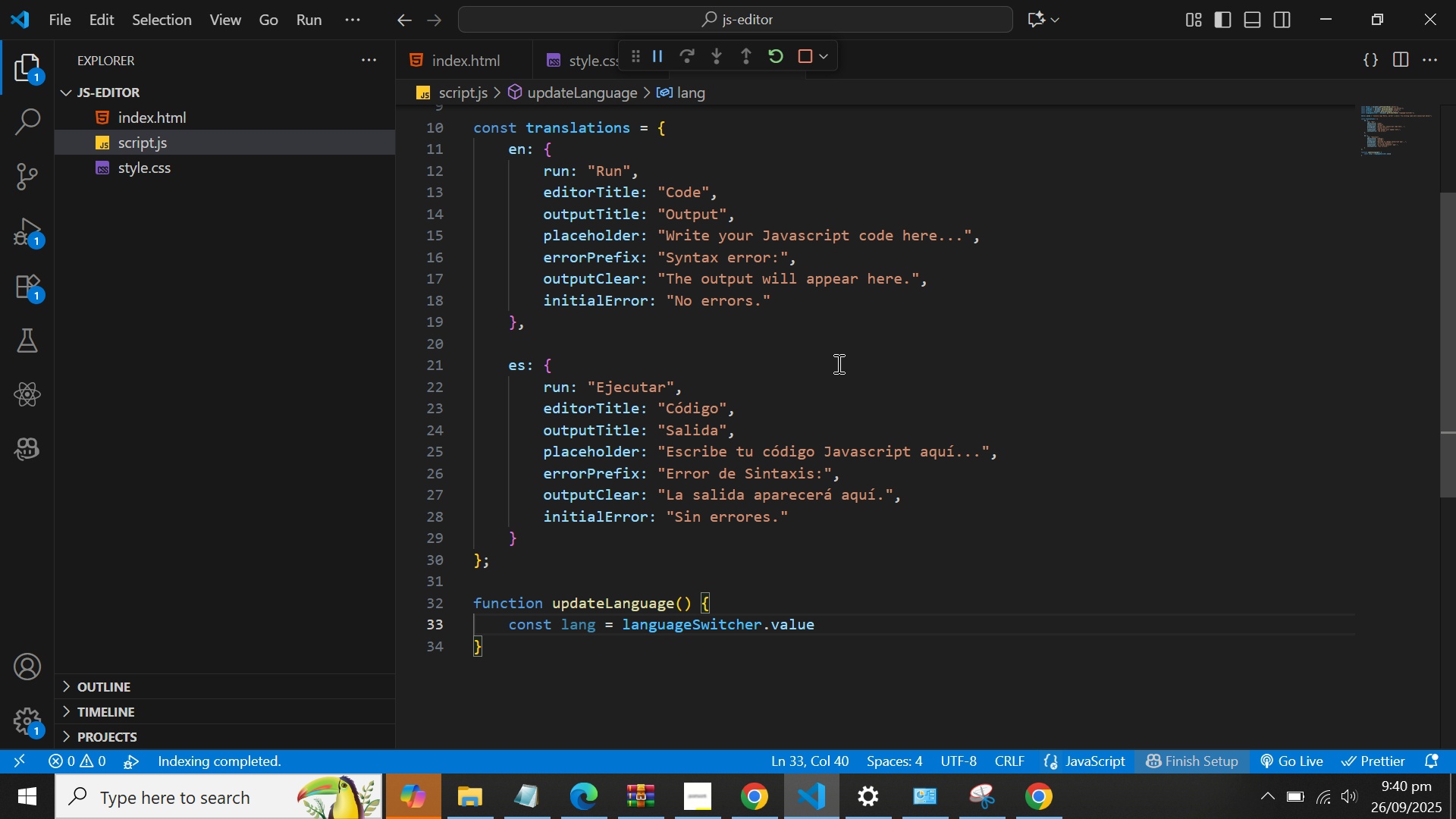 
key(Semicolon)
 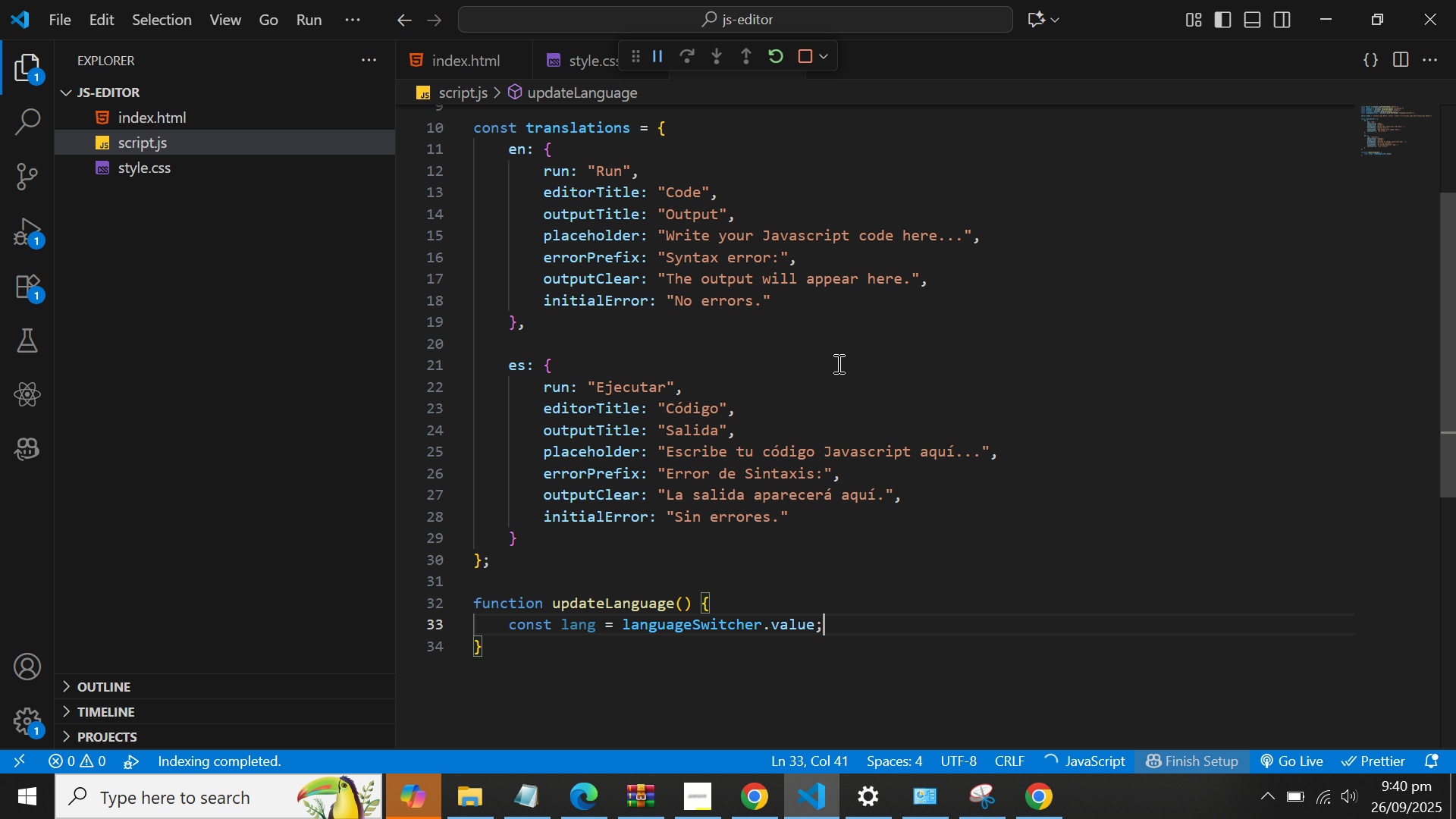 
key(Enter)
 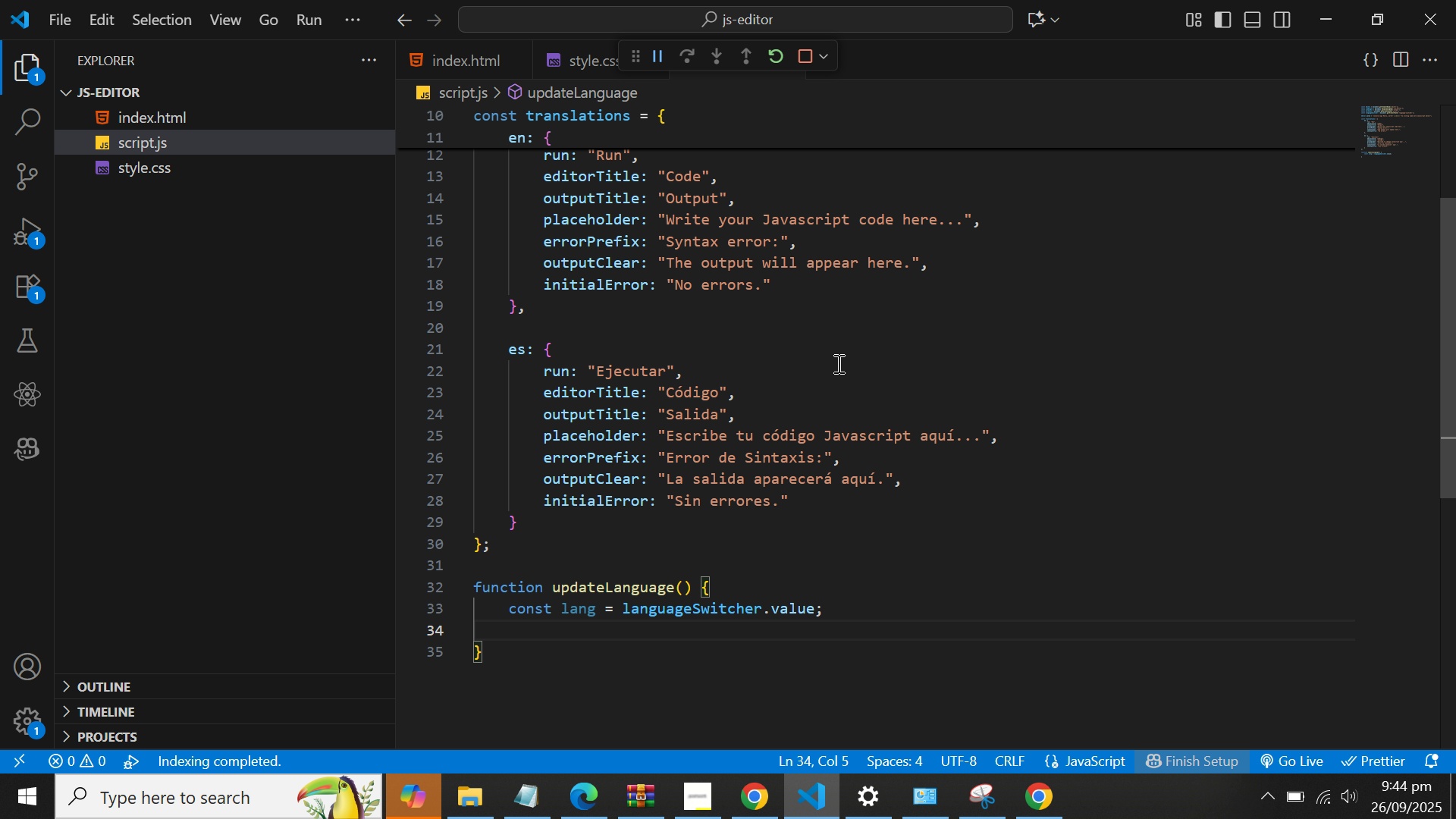 
wait(230.25)
 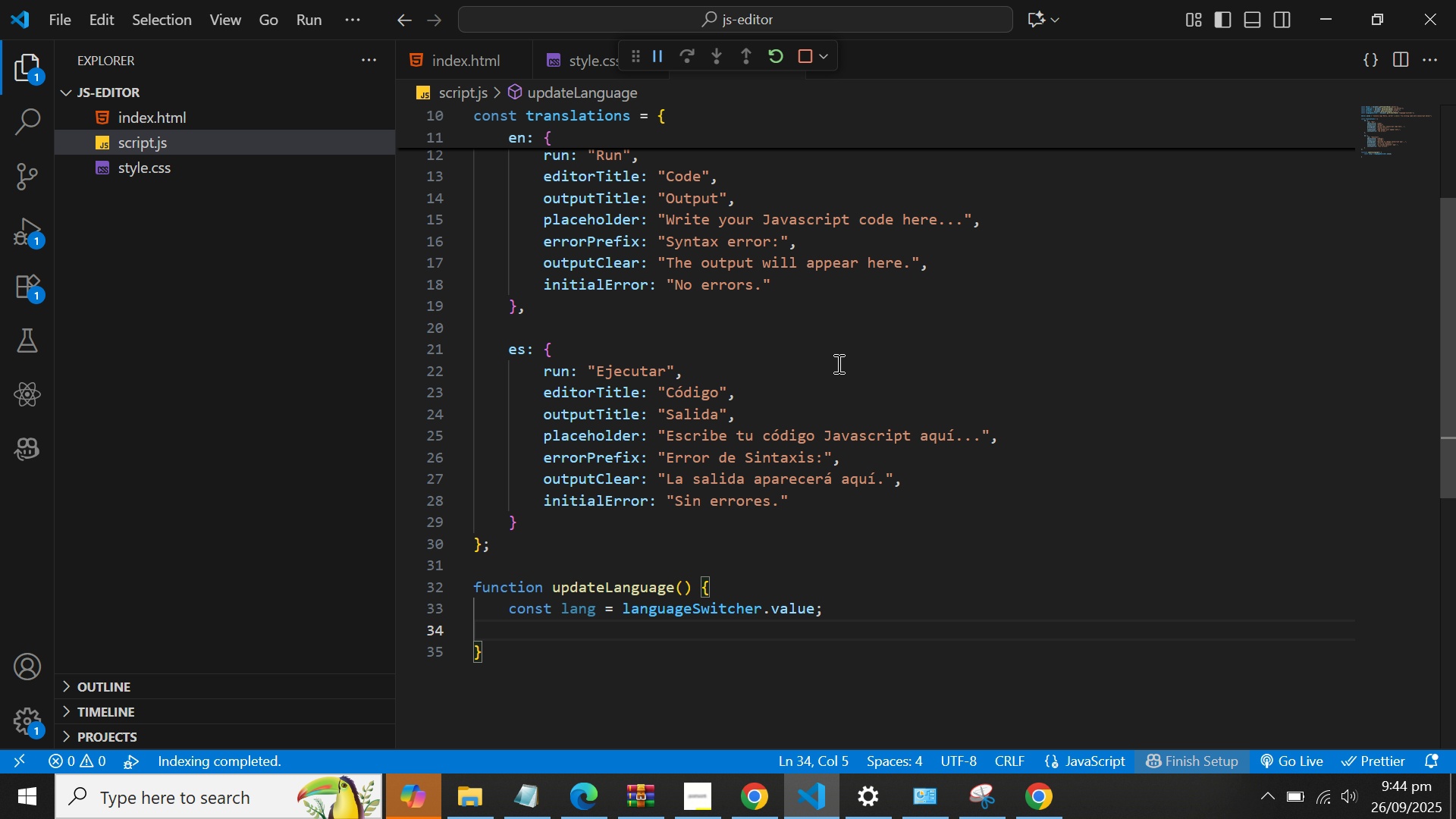 
key(Enter)
 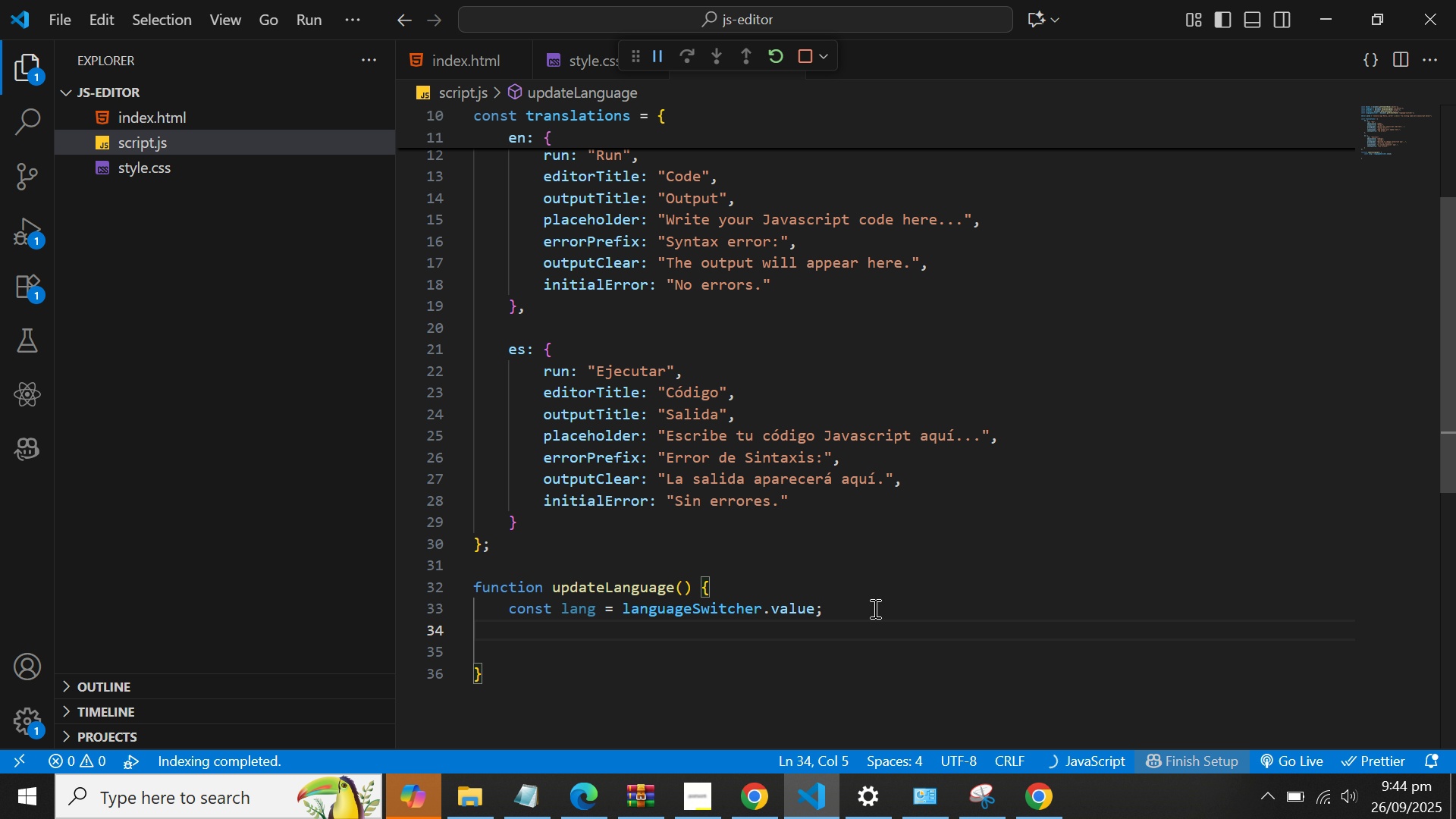 
type(const t = tra)
key(Backspace)
 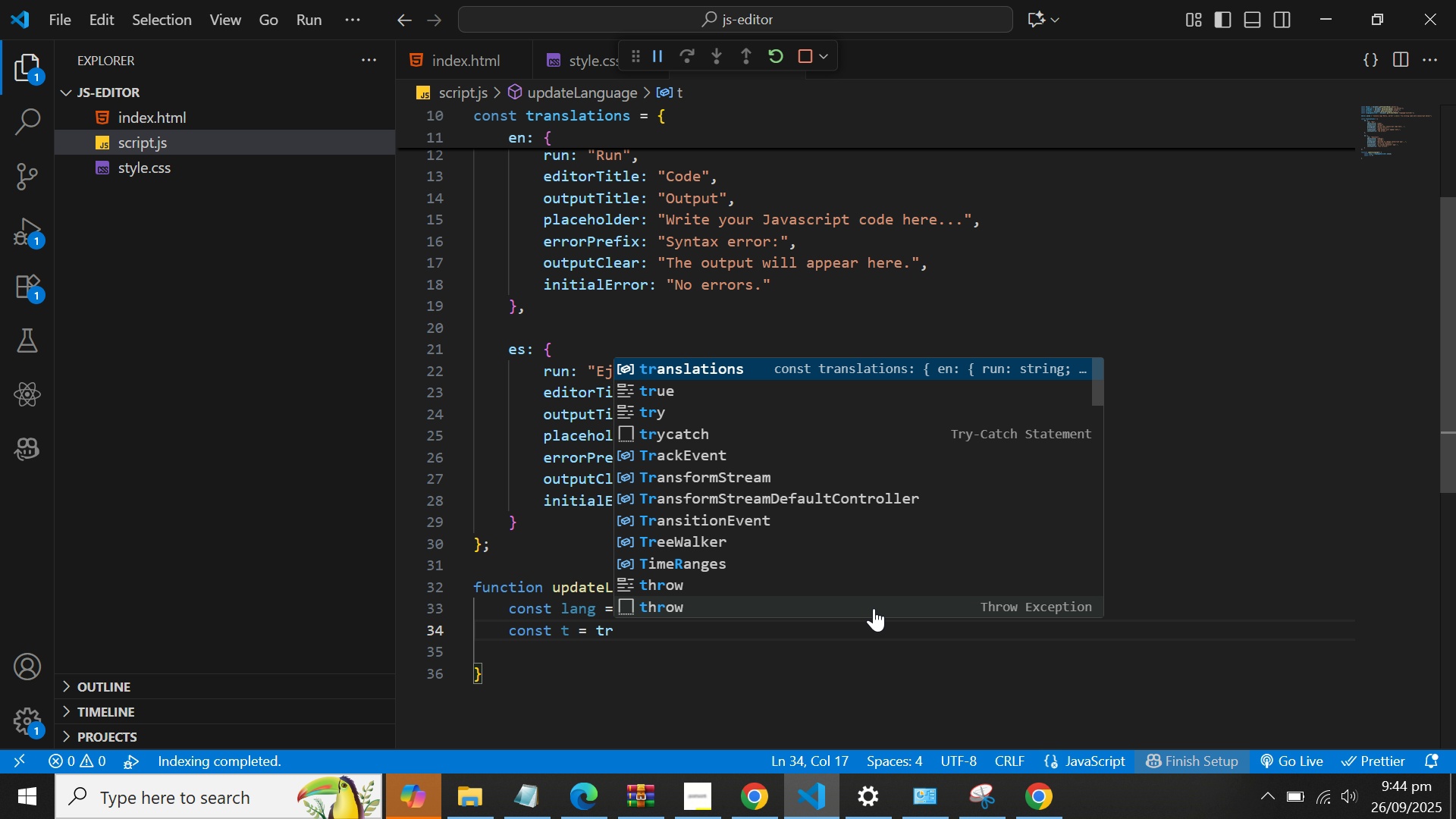 
key(Enter)
 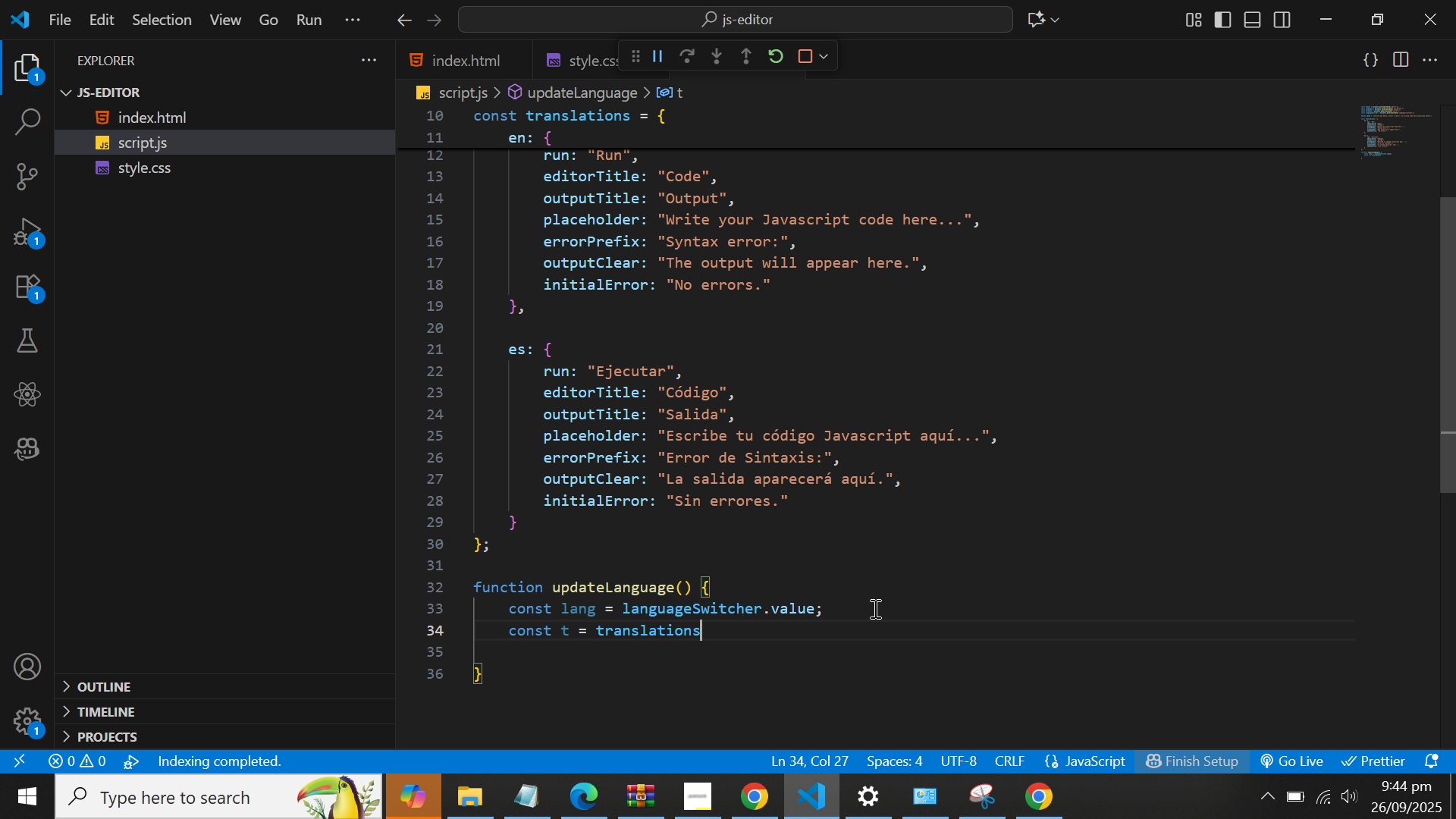 
type([lang)
 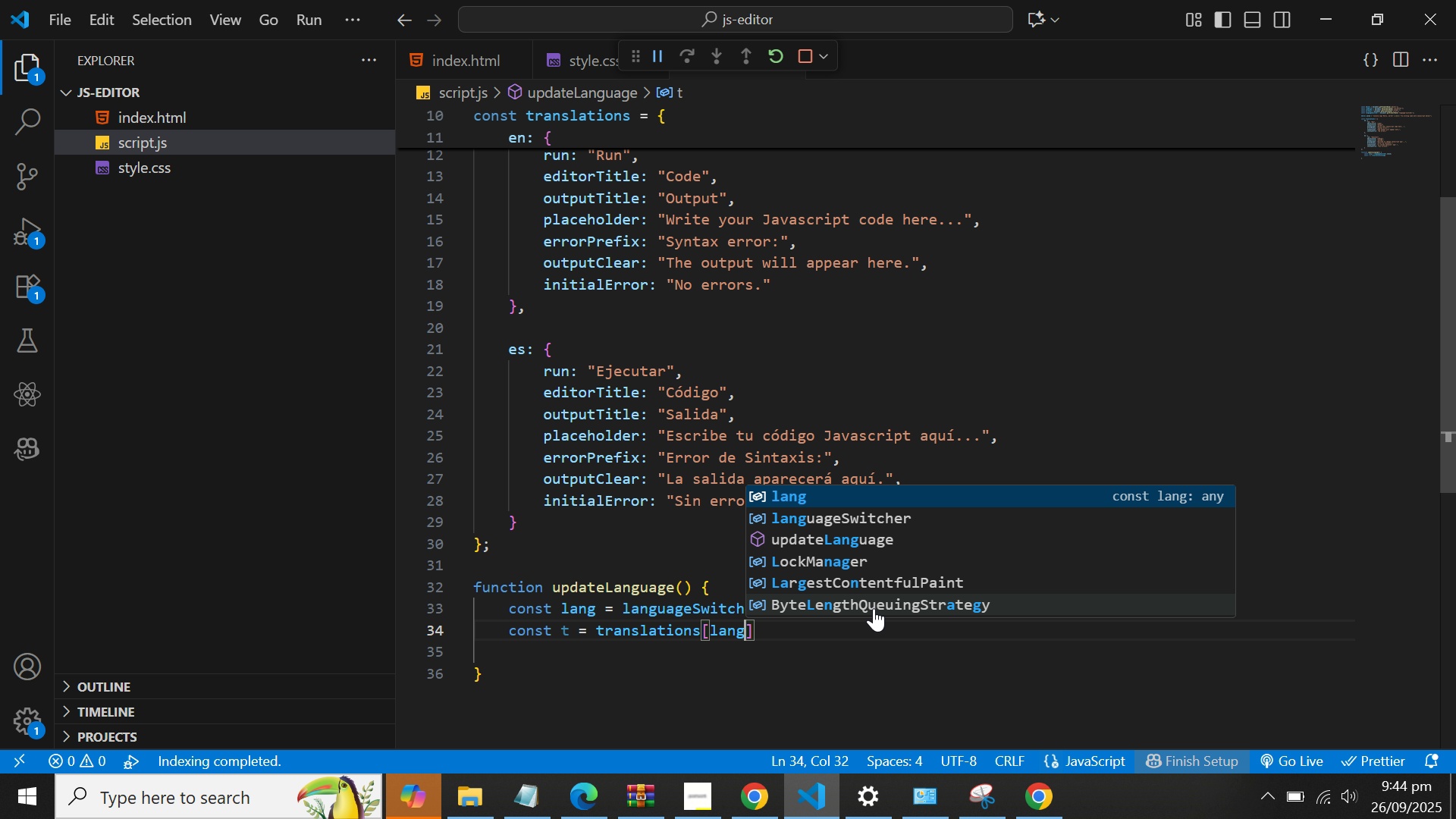 
key(ArrowRight)
 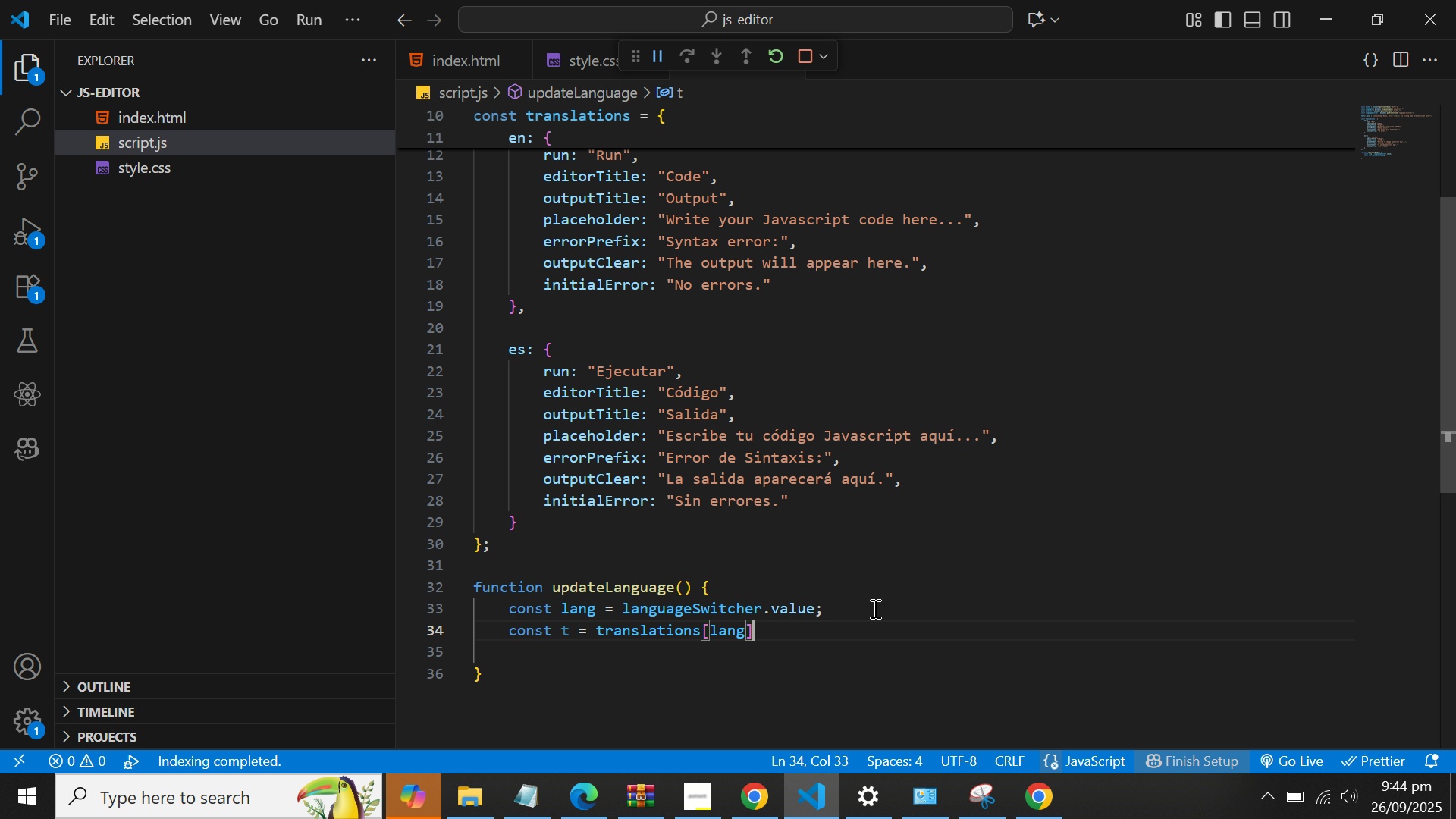 
key(Semicolon)
 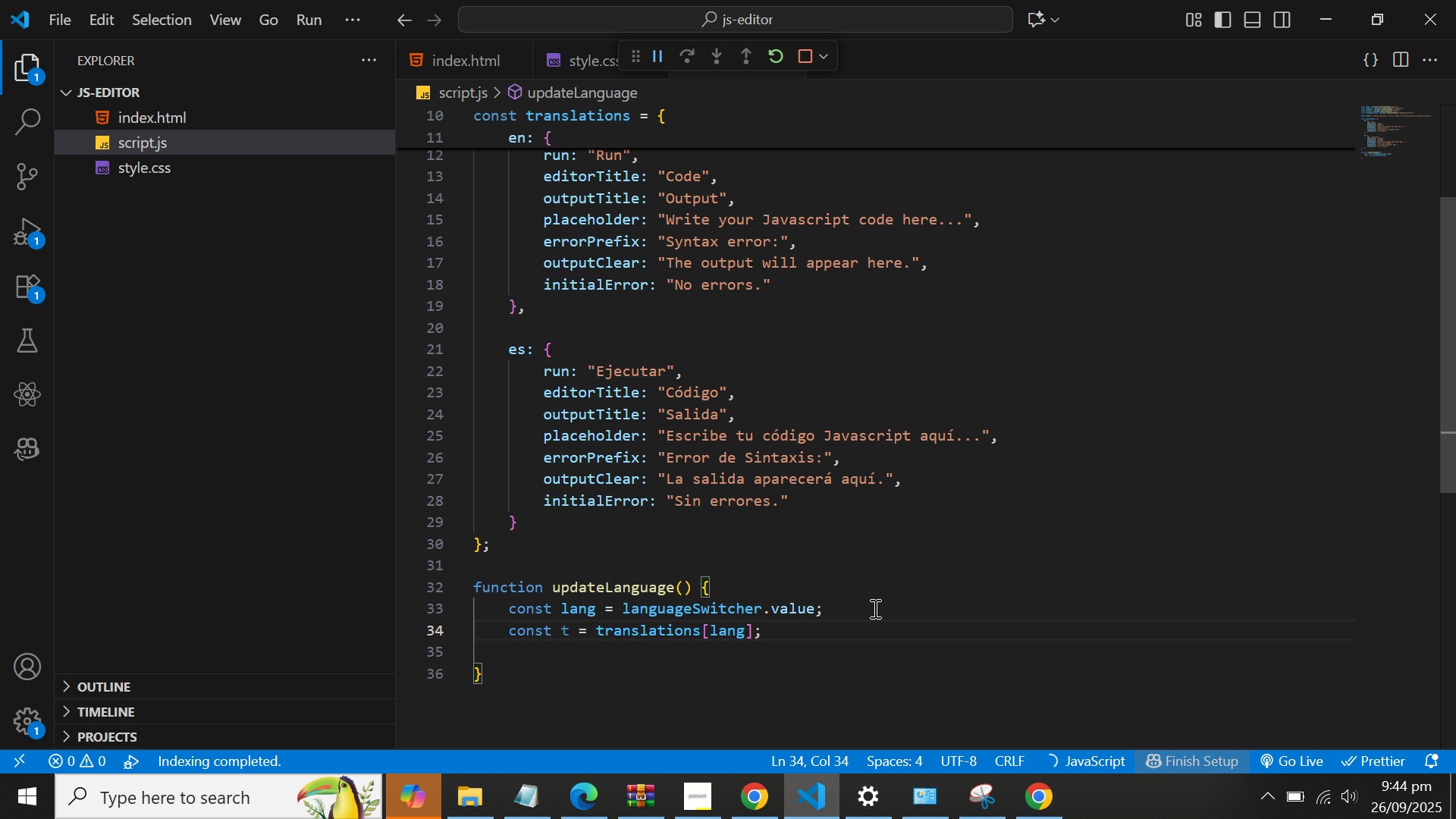 
key(Enter)
 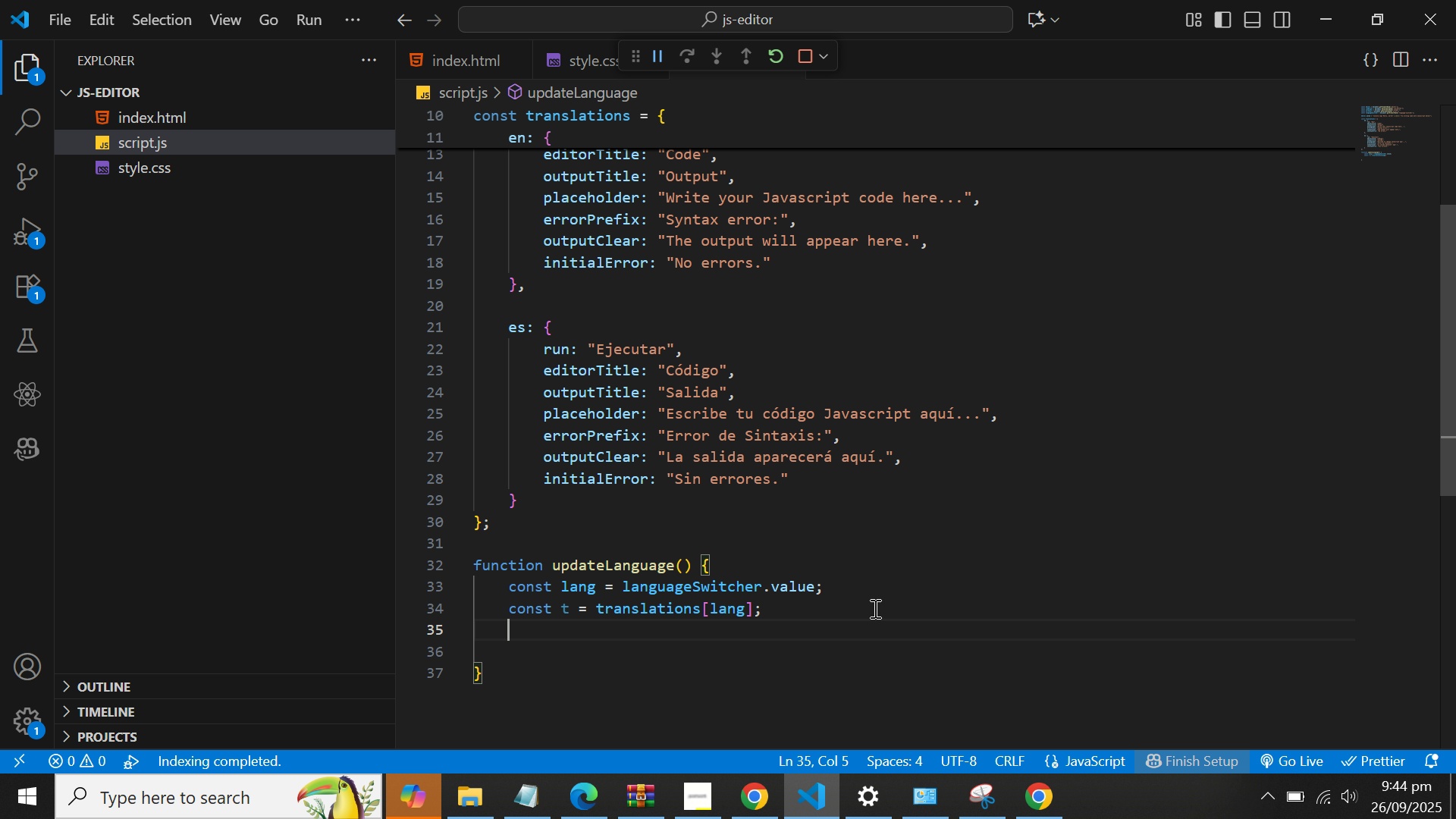 
type(runB)
 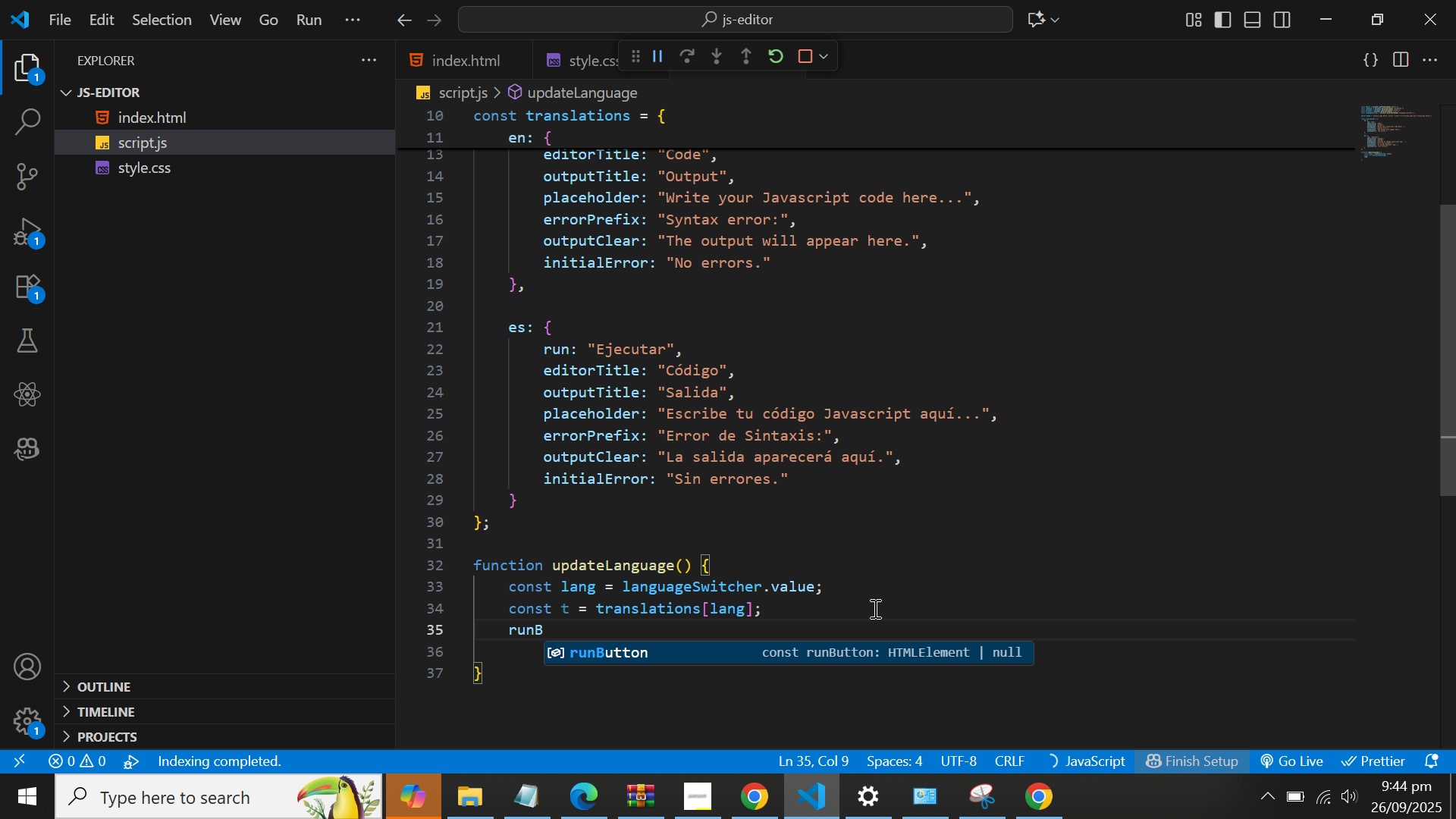 
key(Enter)
 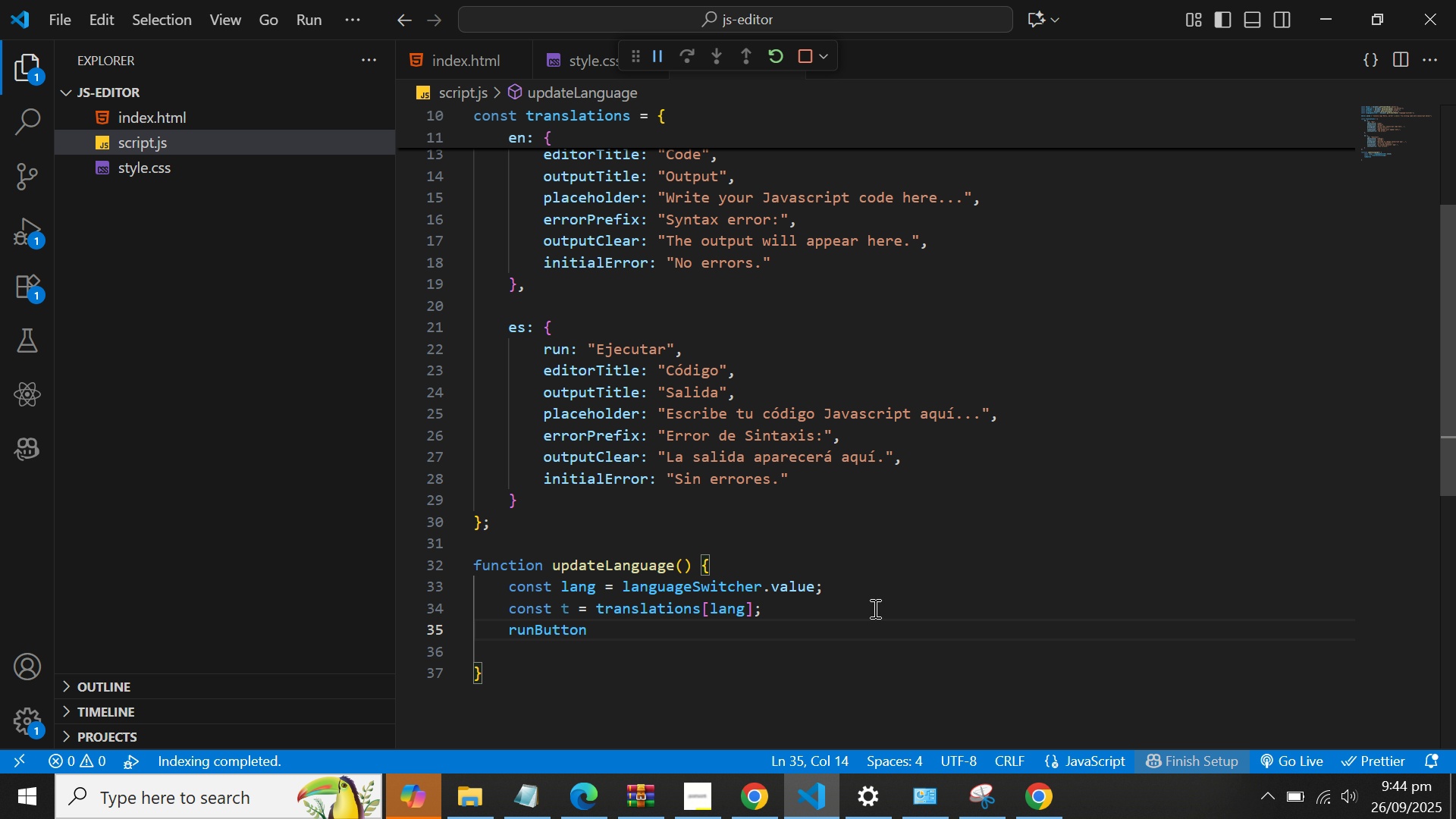 
type(.tetx)
 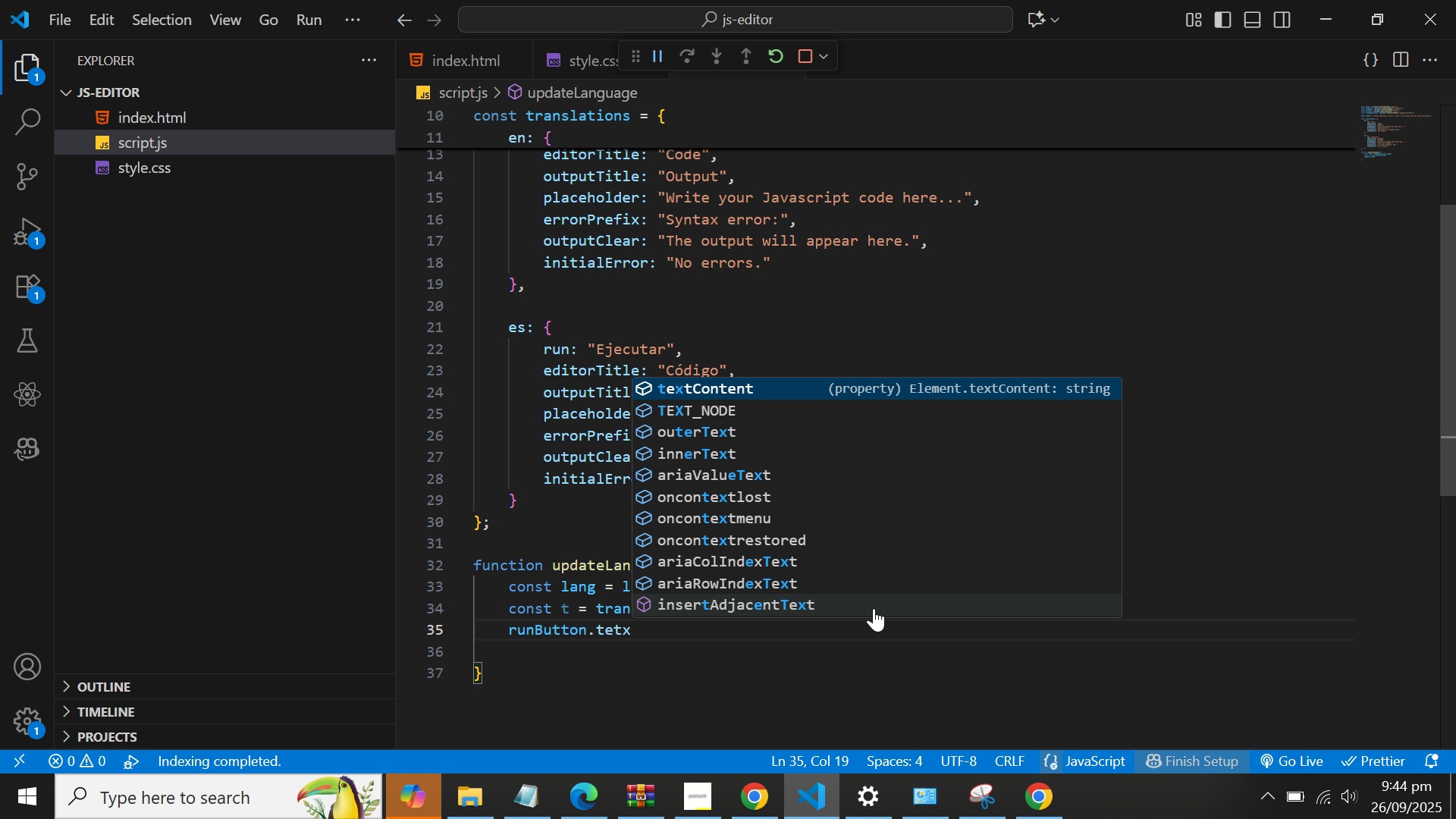 
key(Enter)
 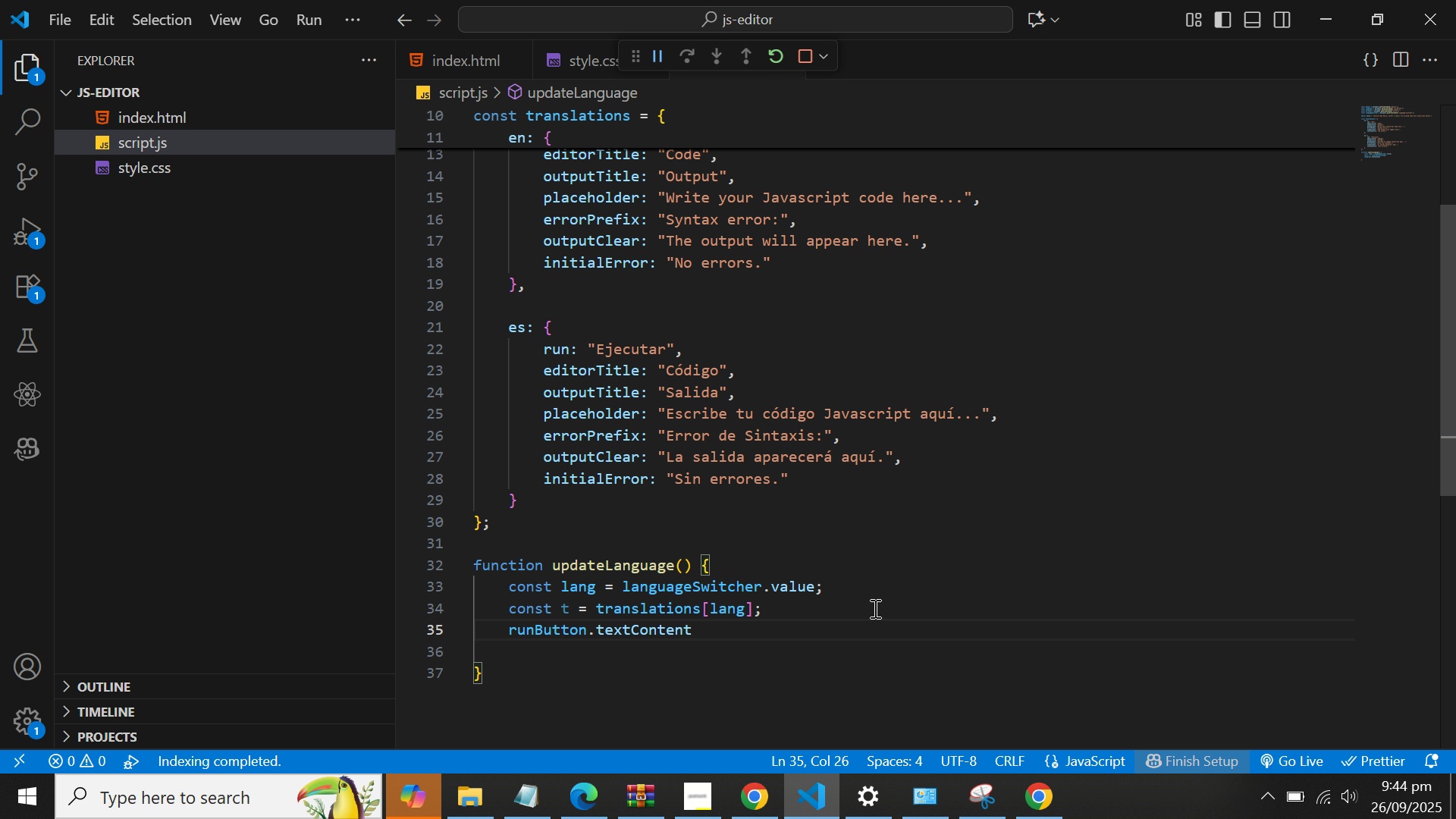 
type( =t.run)
 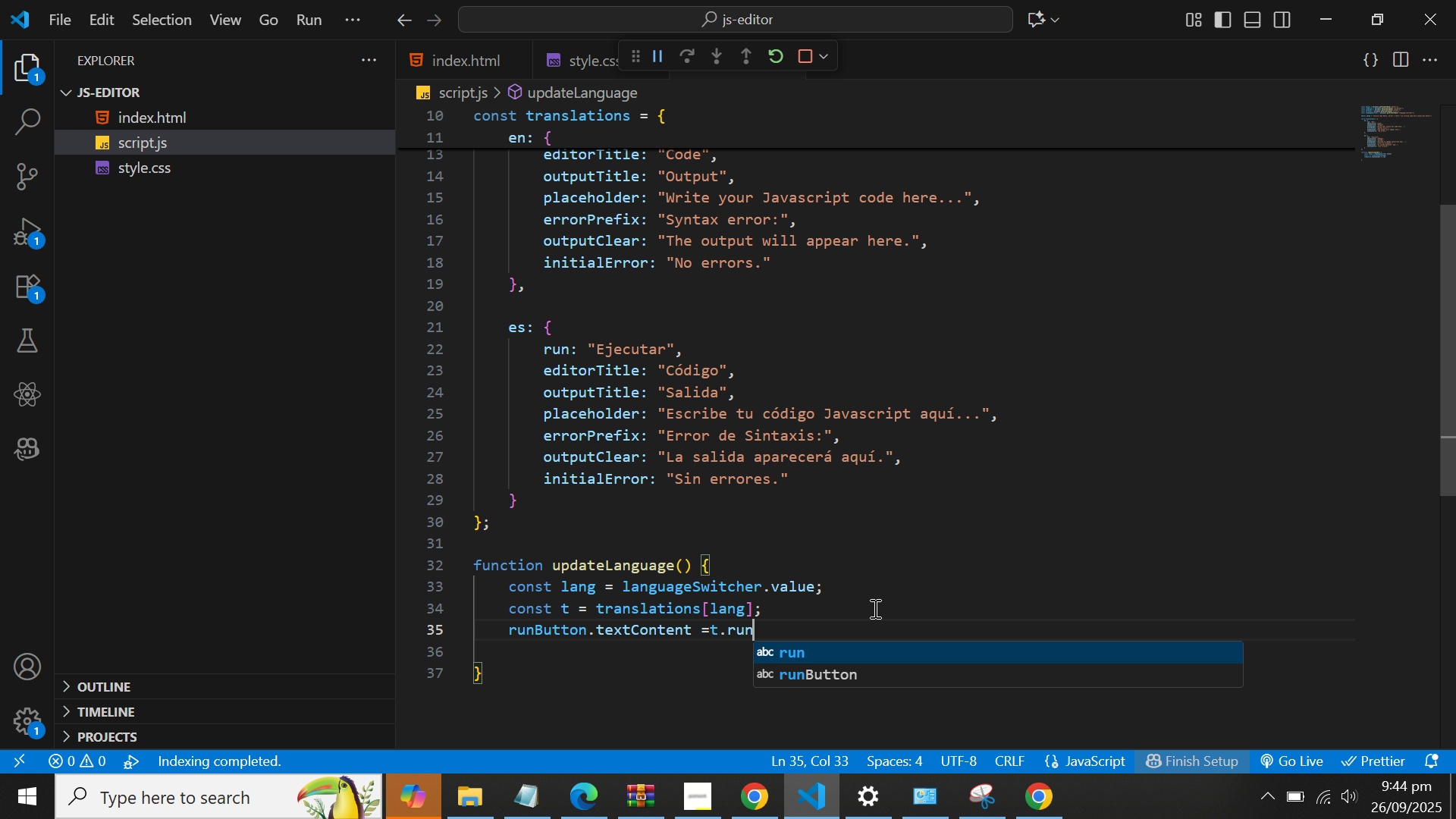 
key(Enter)
 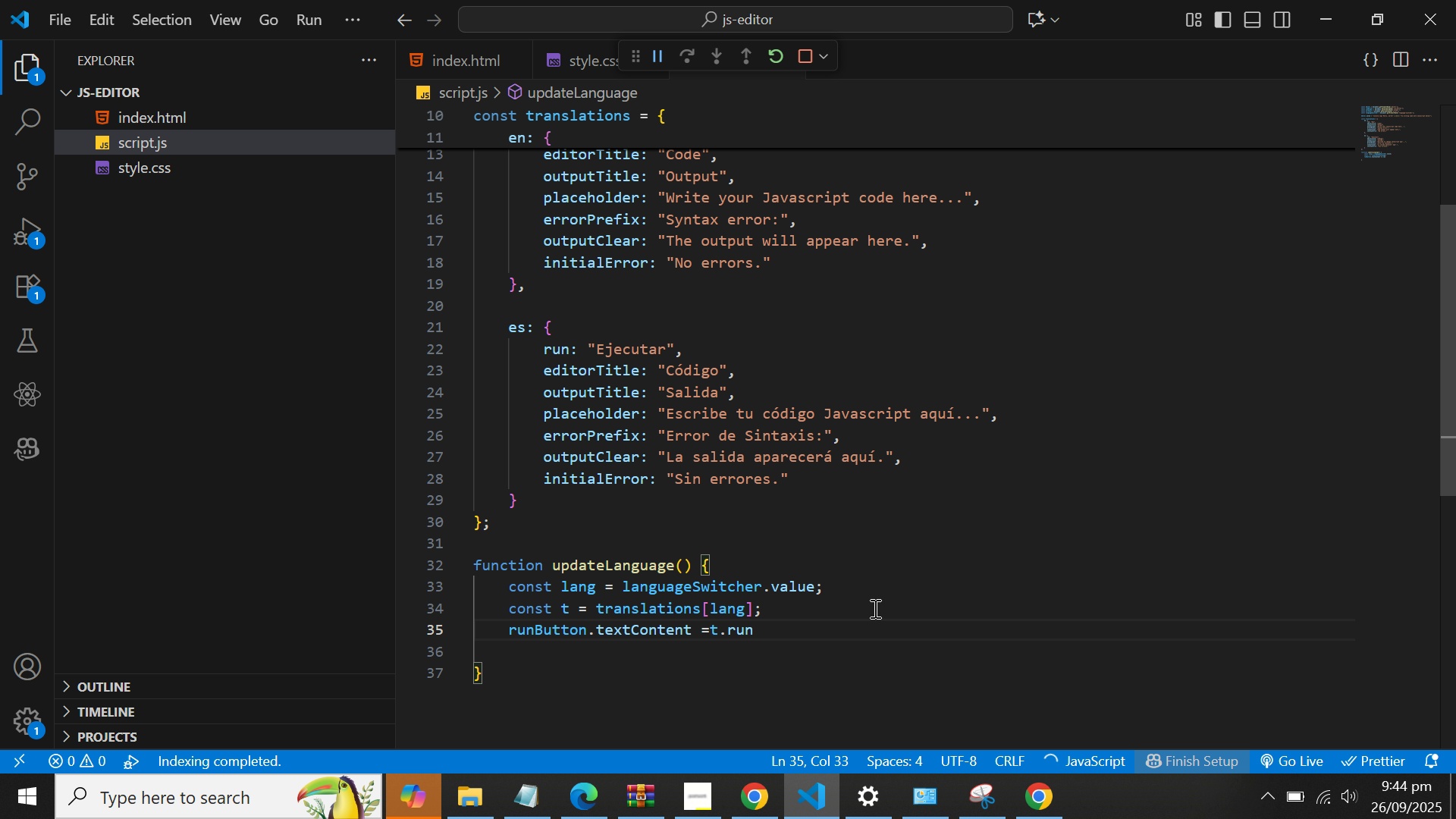 
key(ArrowLeft)
 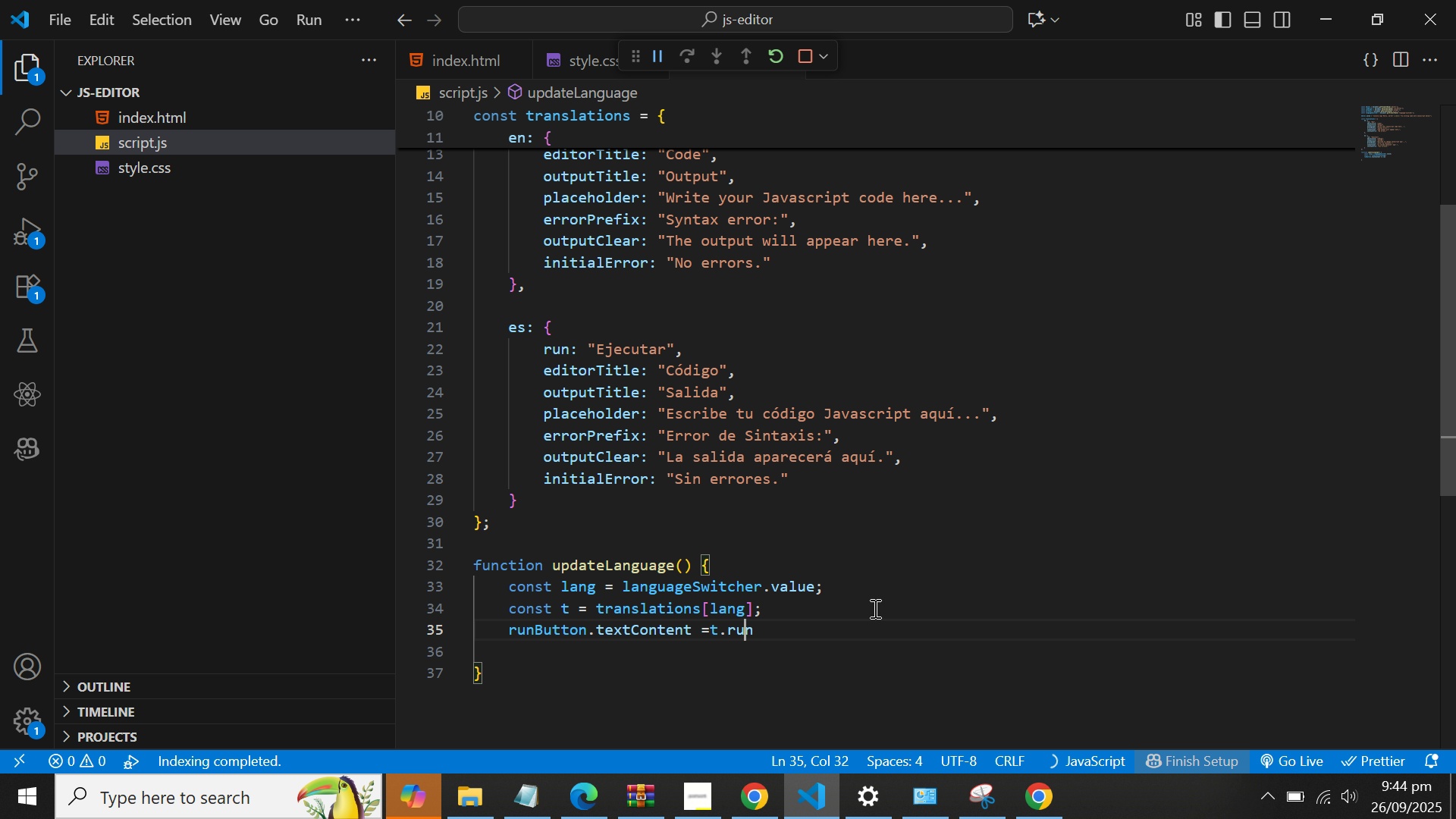 
key(ArrowLeft)
 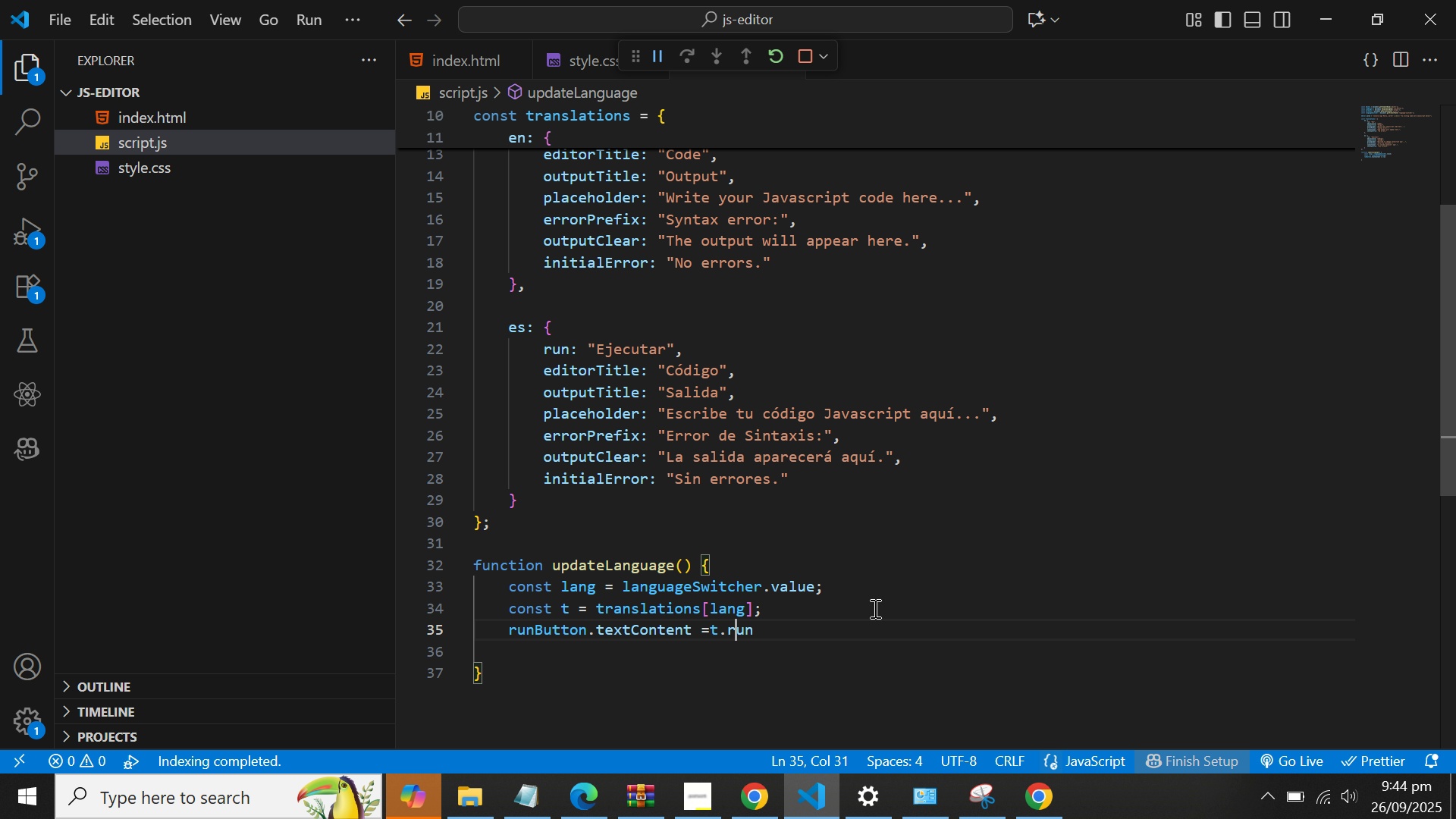 
key(ArrowLeft)
 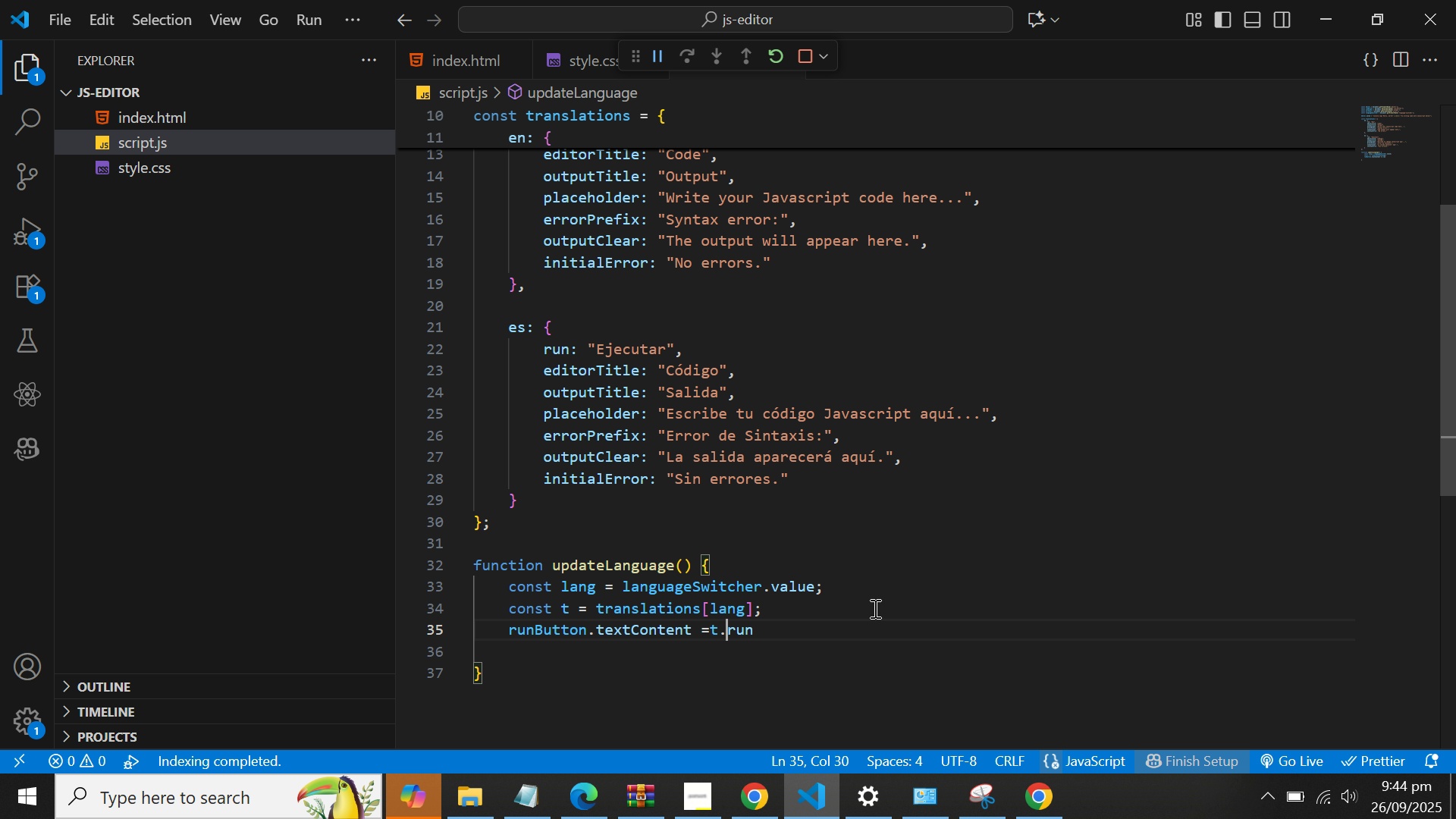 
key(ArrowLeft)
 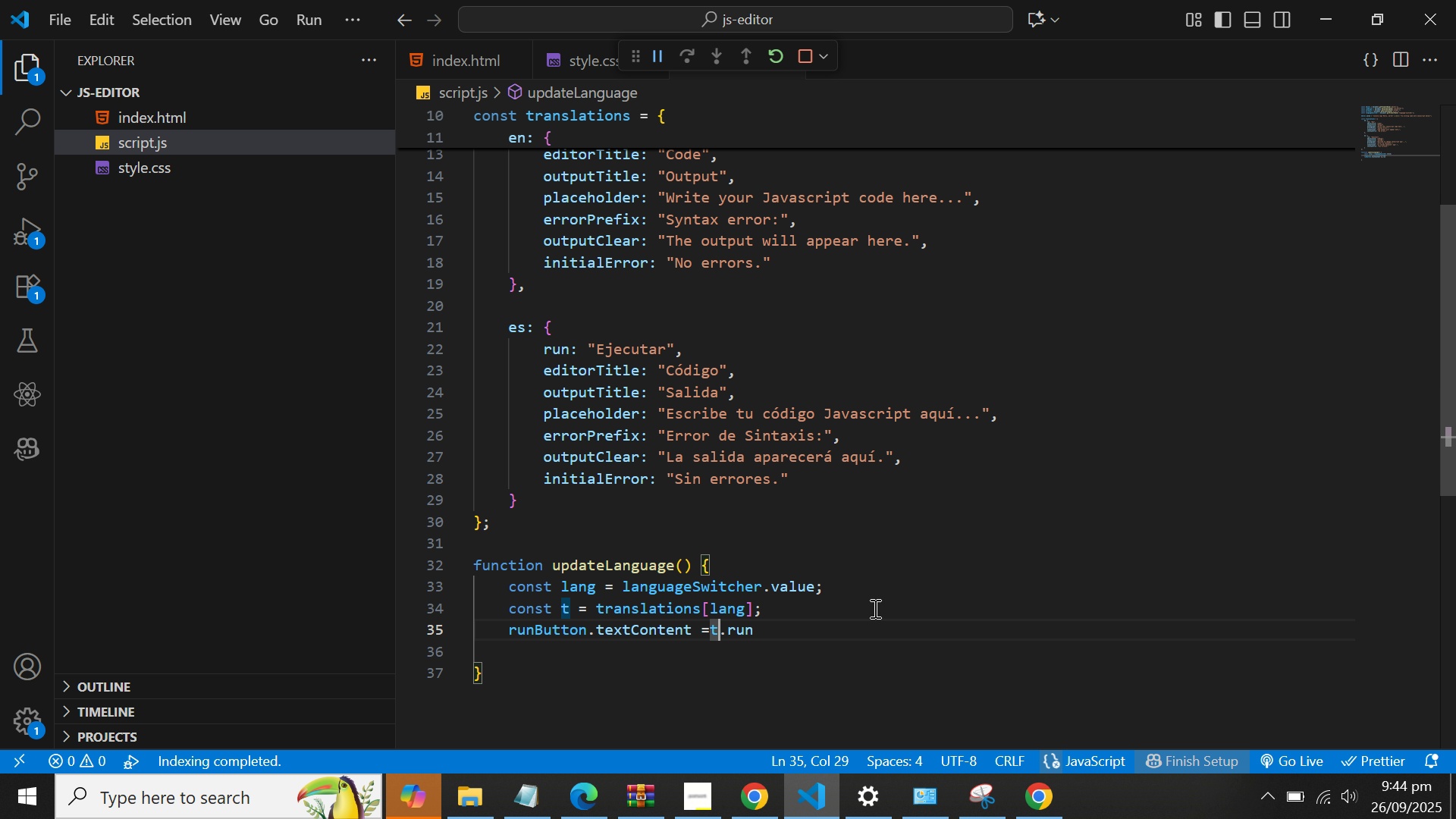 
key(ArrowLeft)
 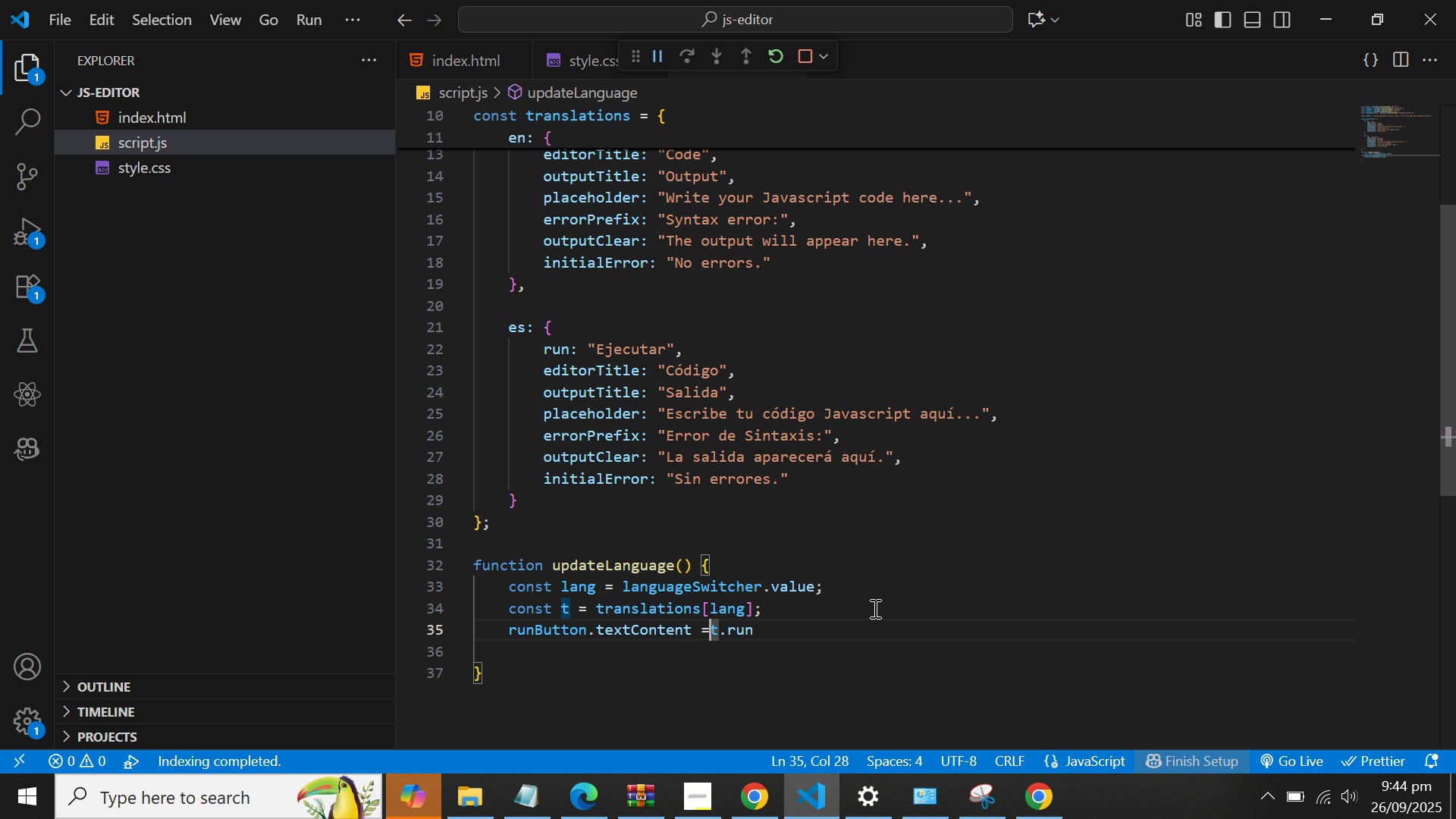 
key(Space)
 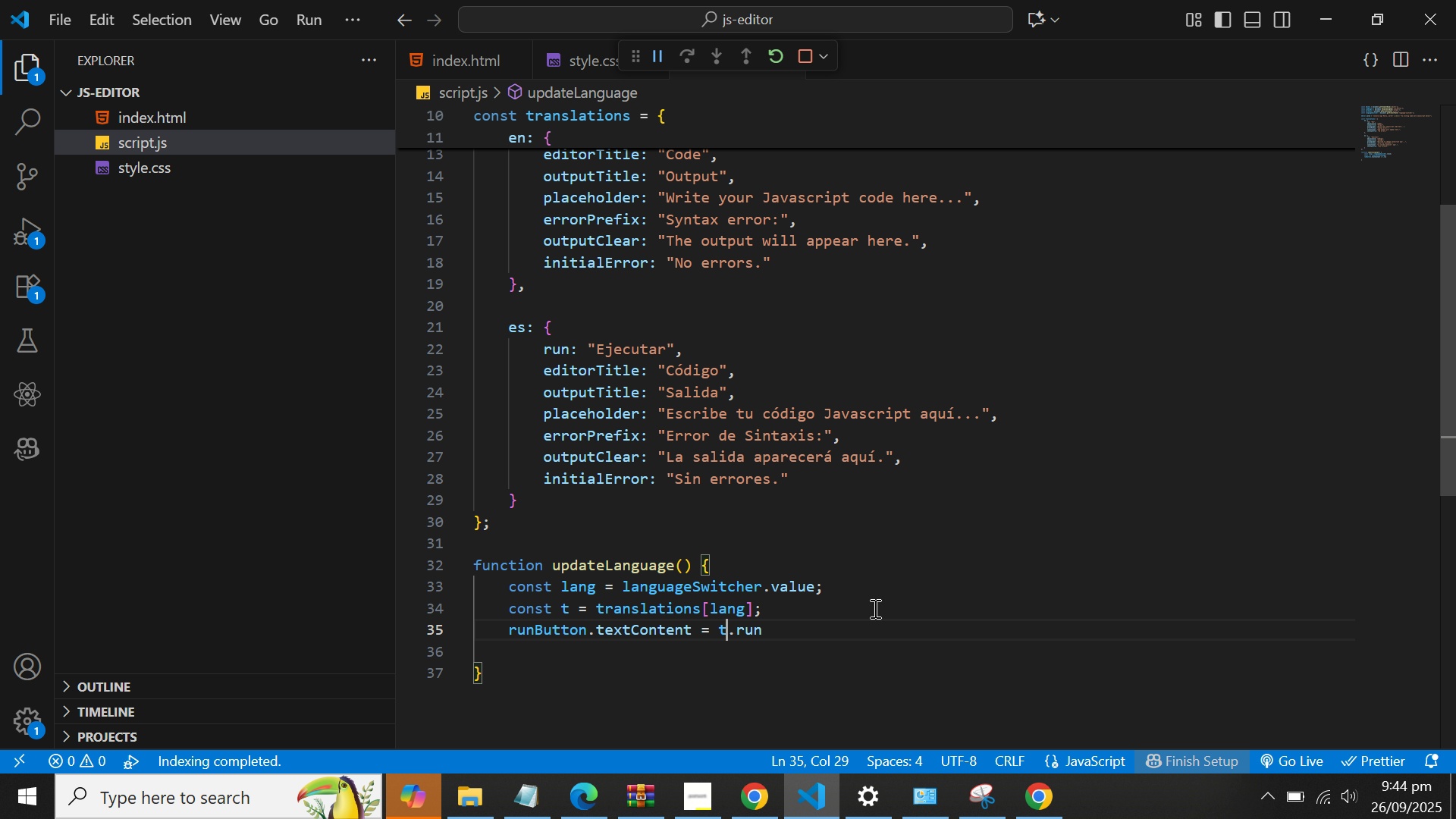 
key(ArrowRight)
 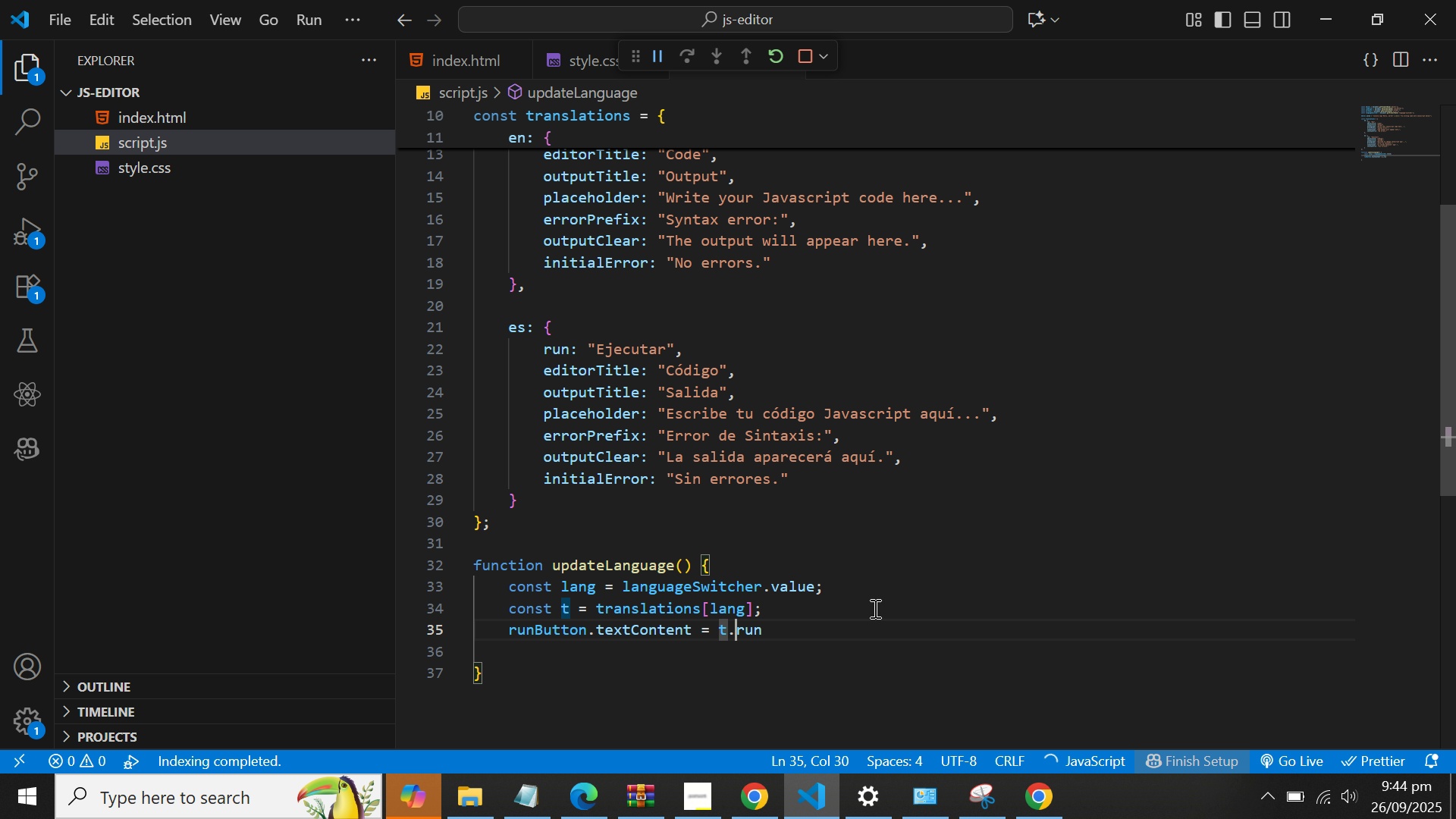 
key(ArrowRight)
 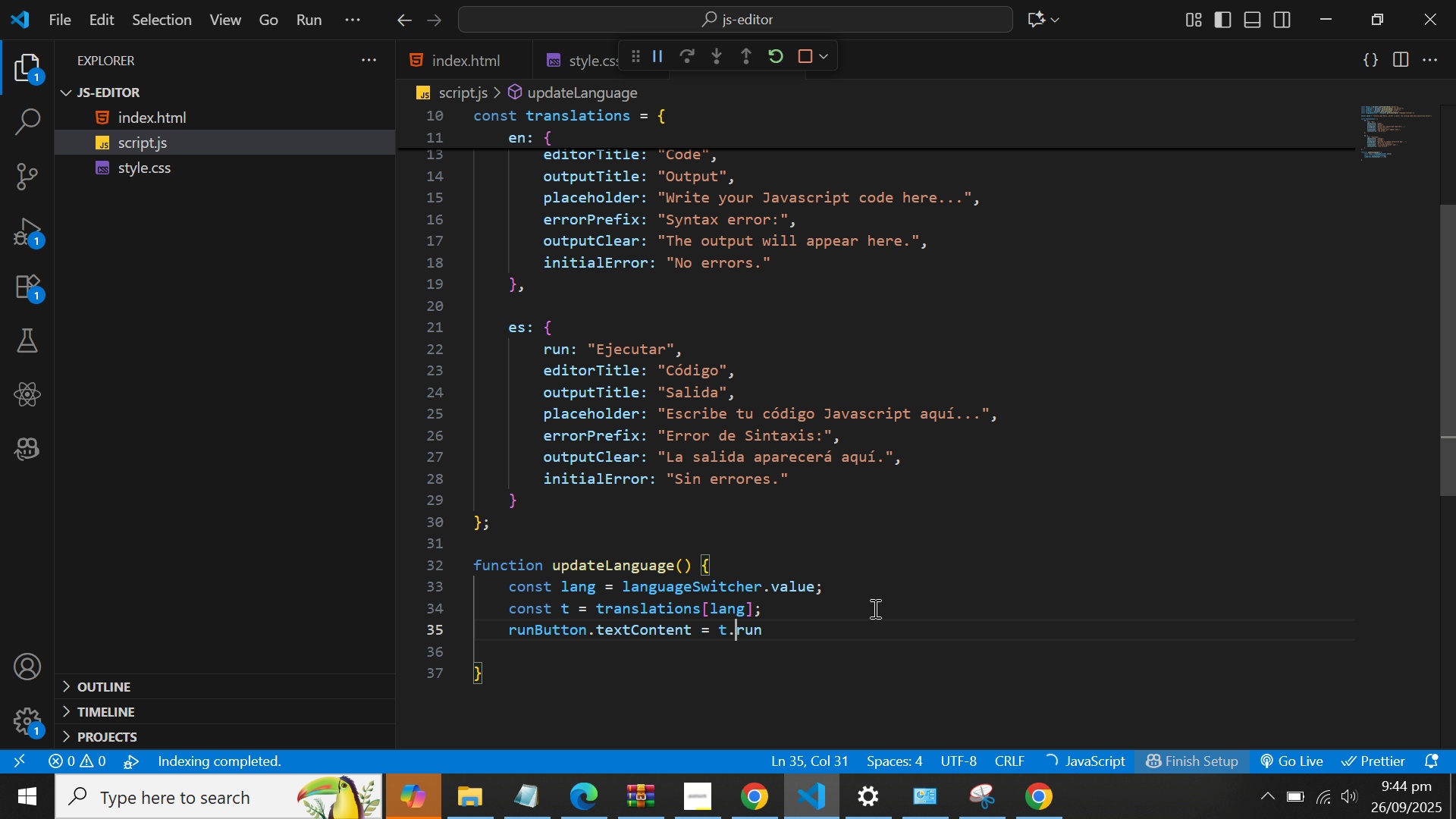 
key(ArrowRight)
 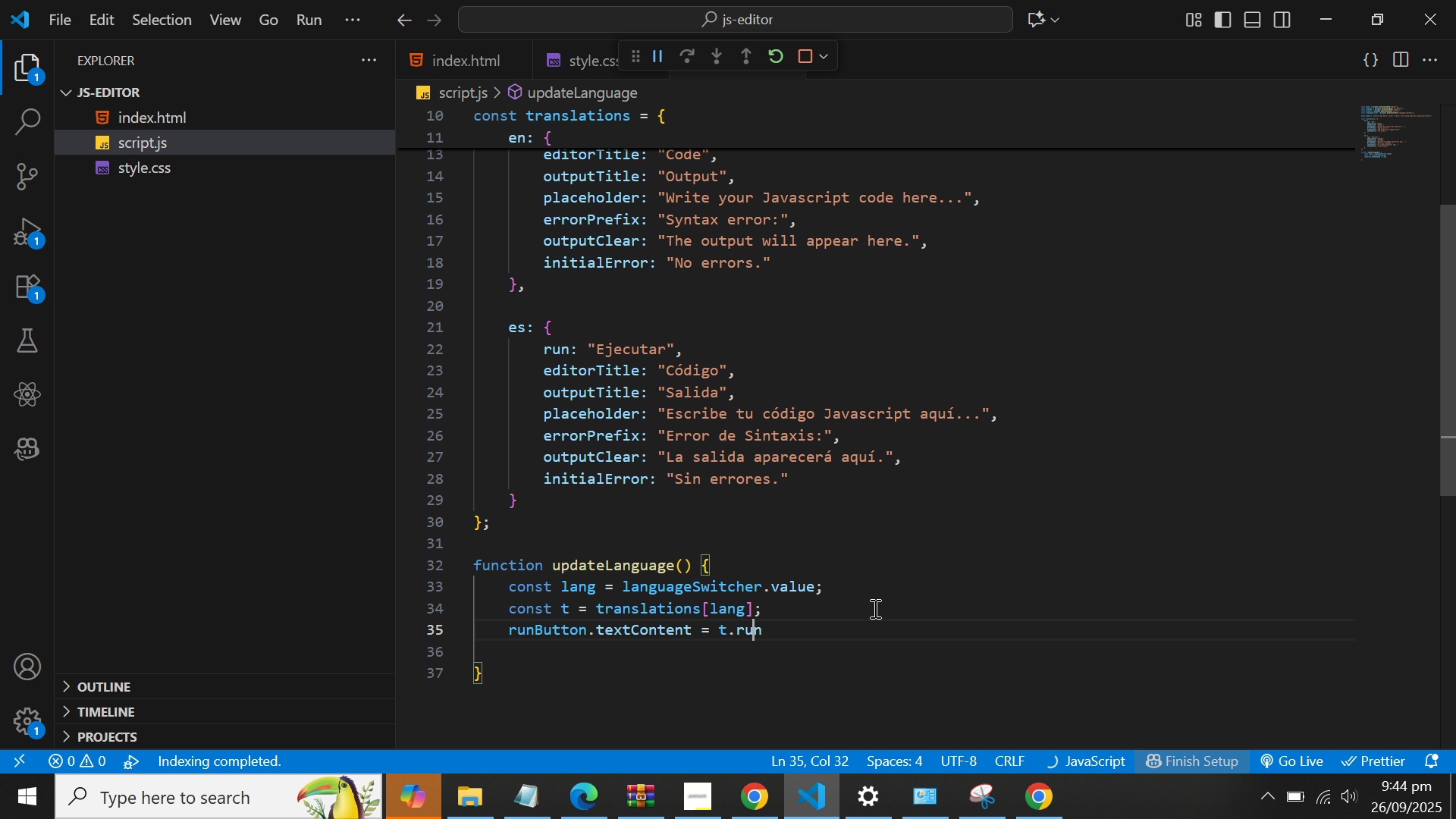 
key(ArrowRight)
 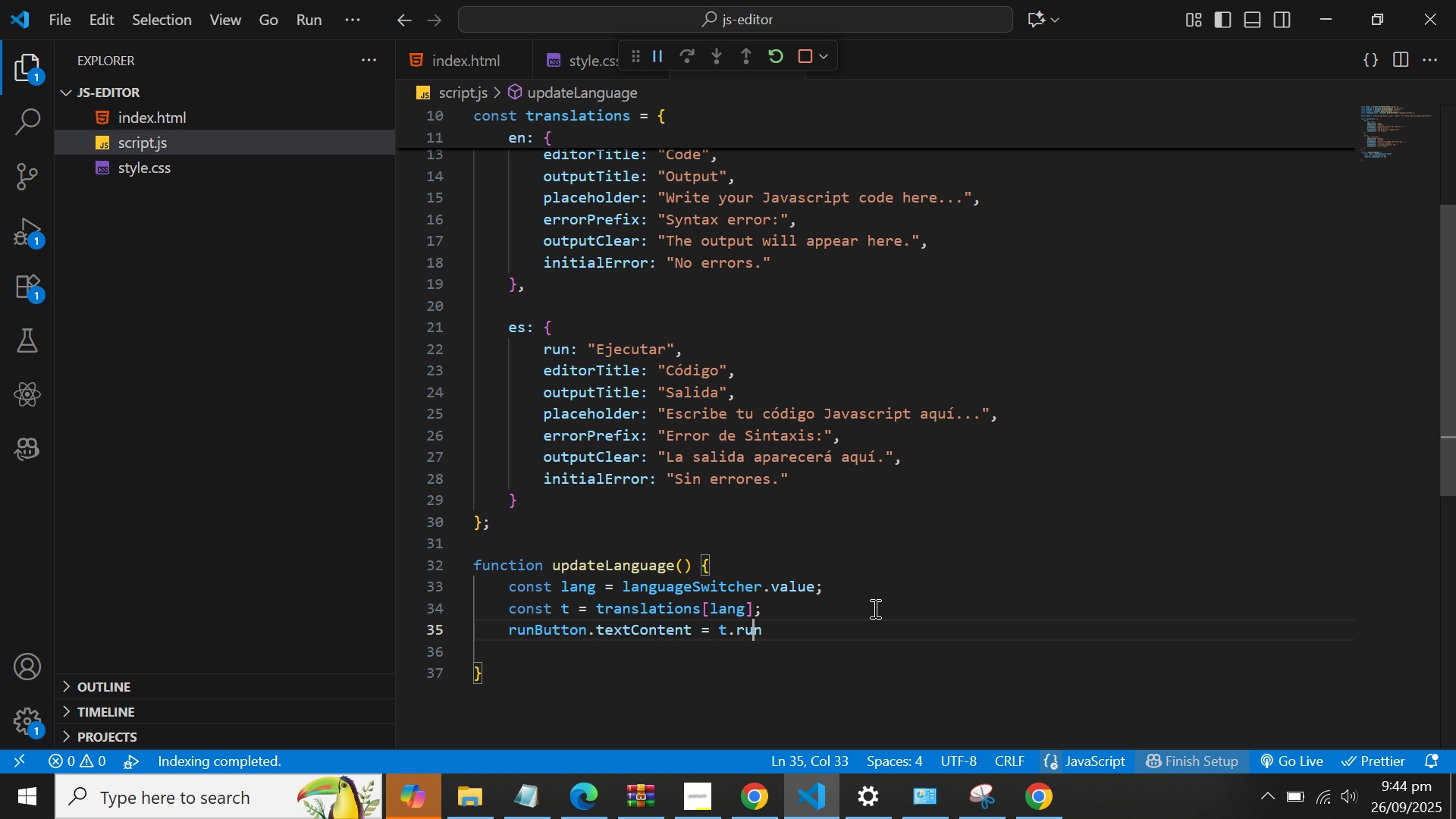 
key(ArrowRight)
 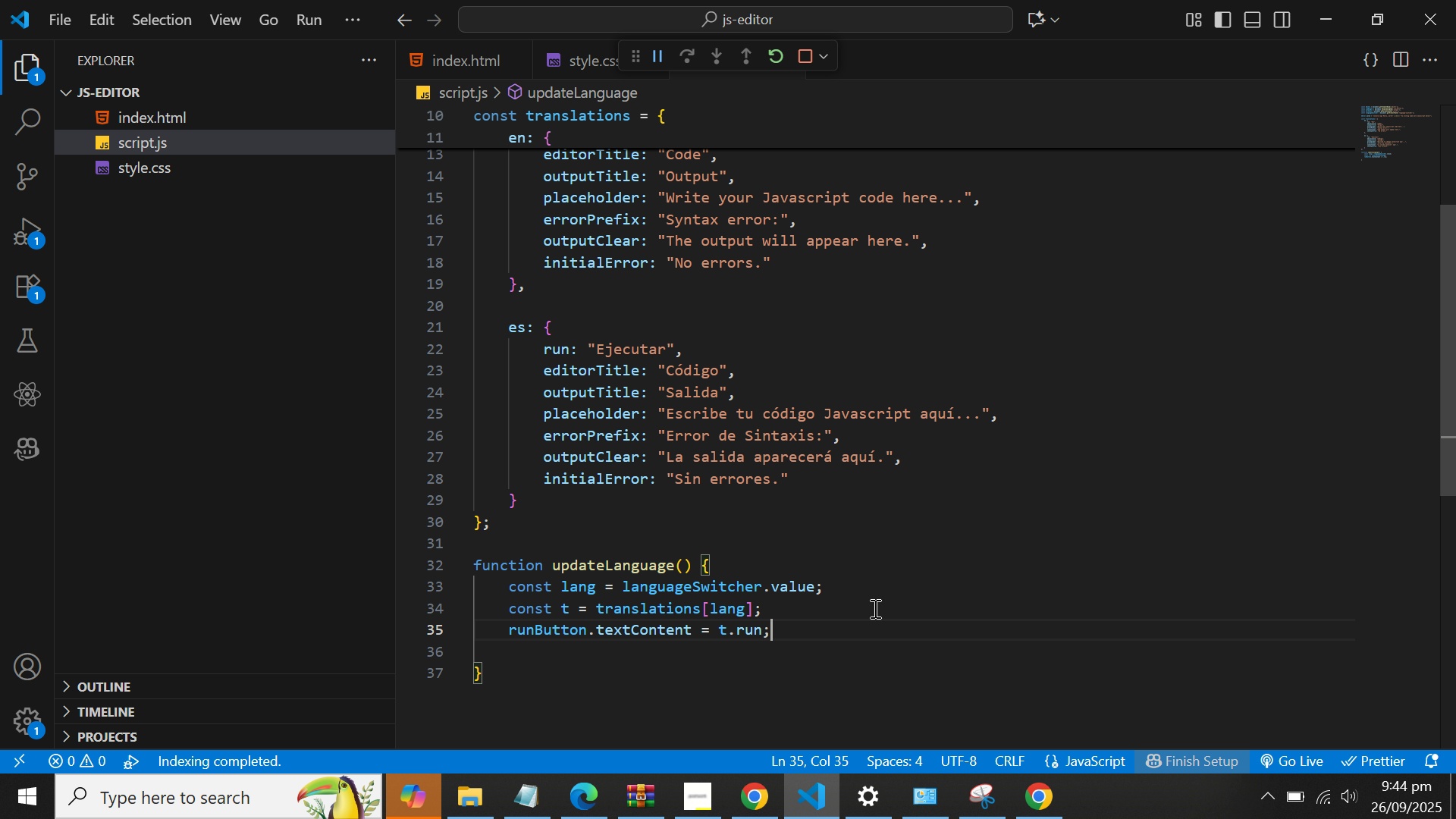 
key(Semicolon)
 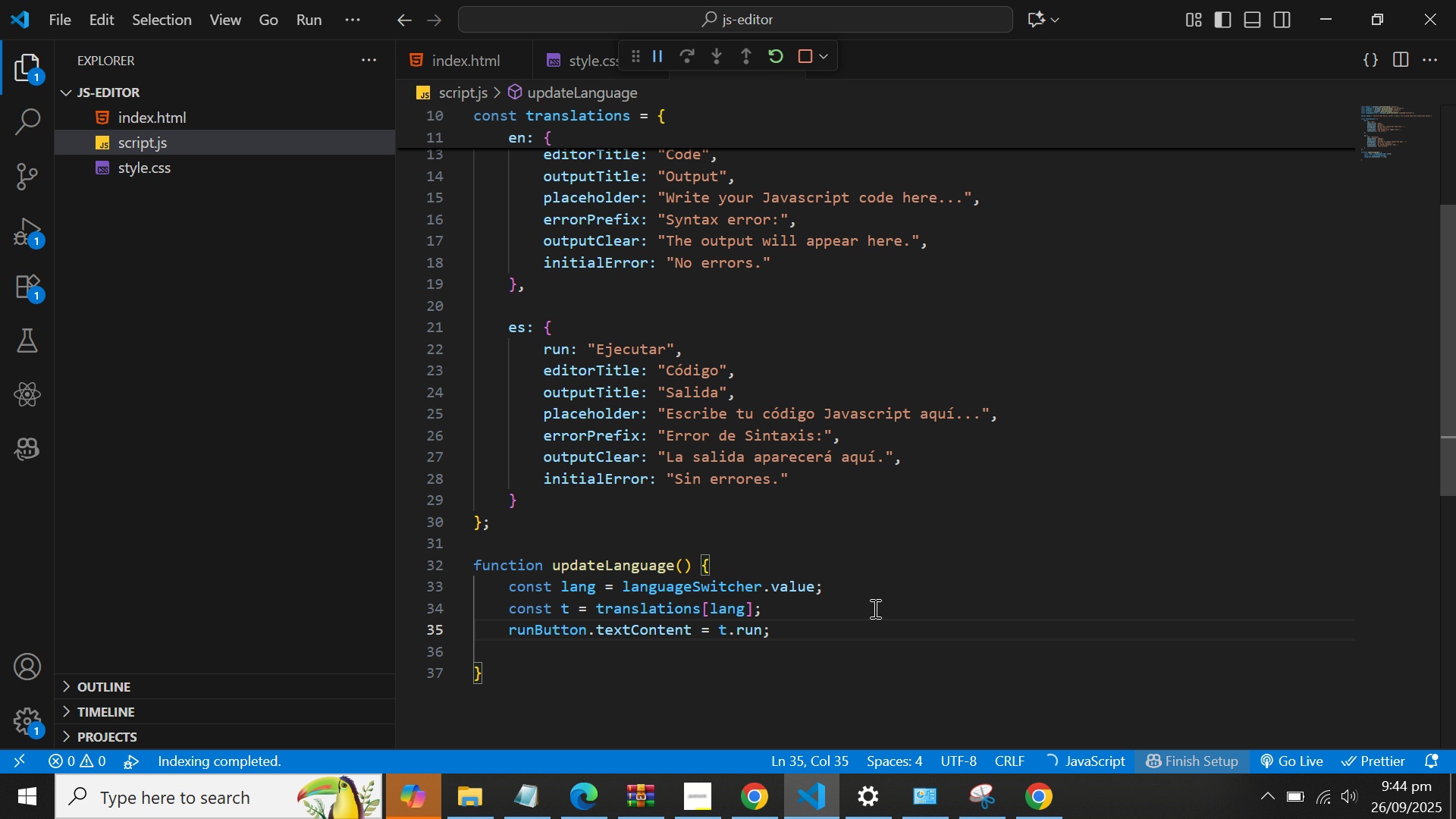 
key(Enter)
 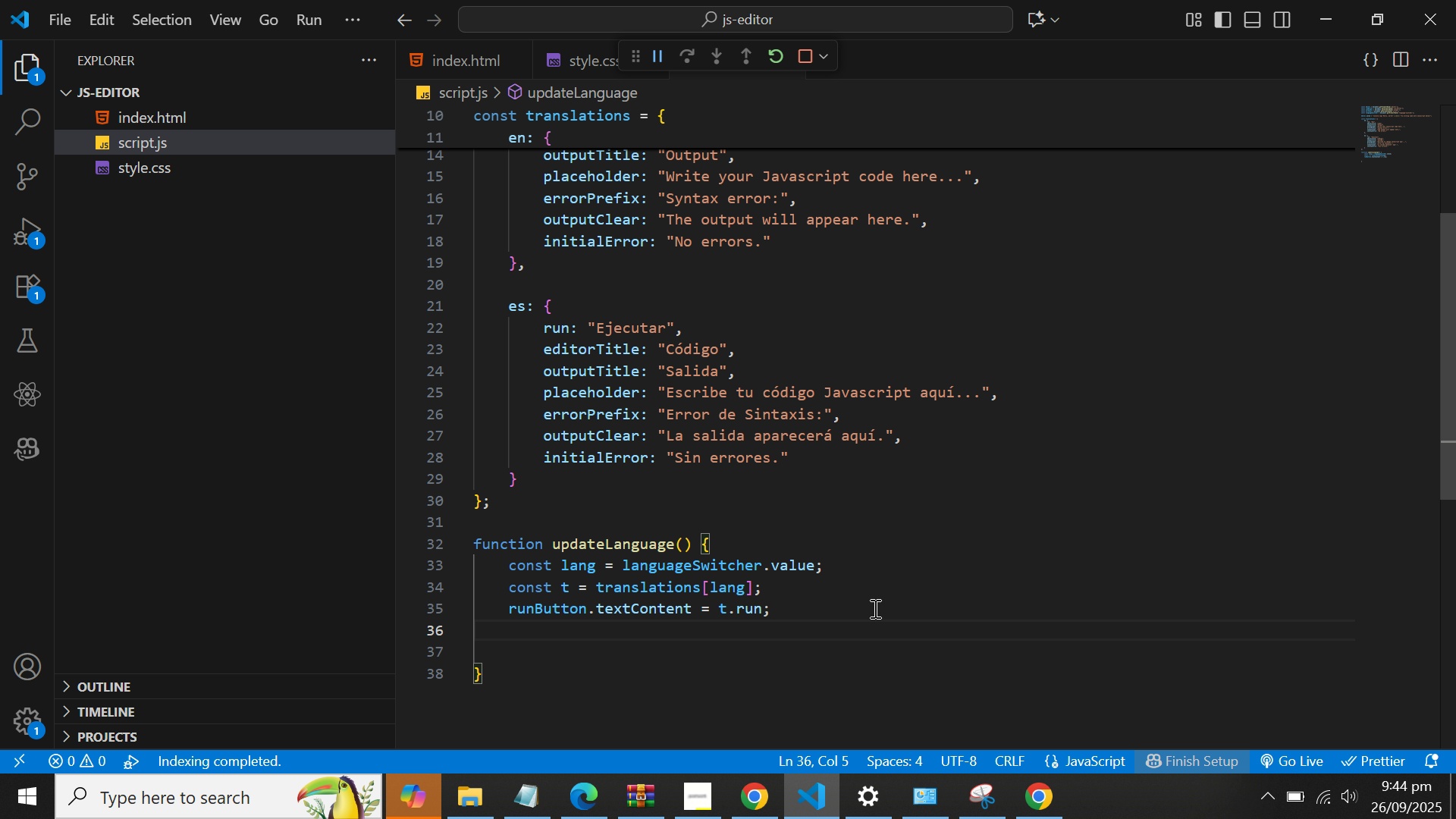 
type(doc)
 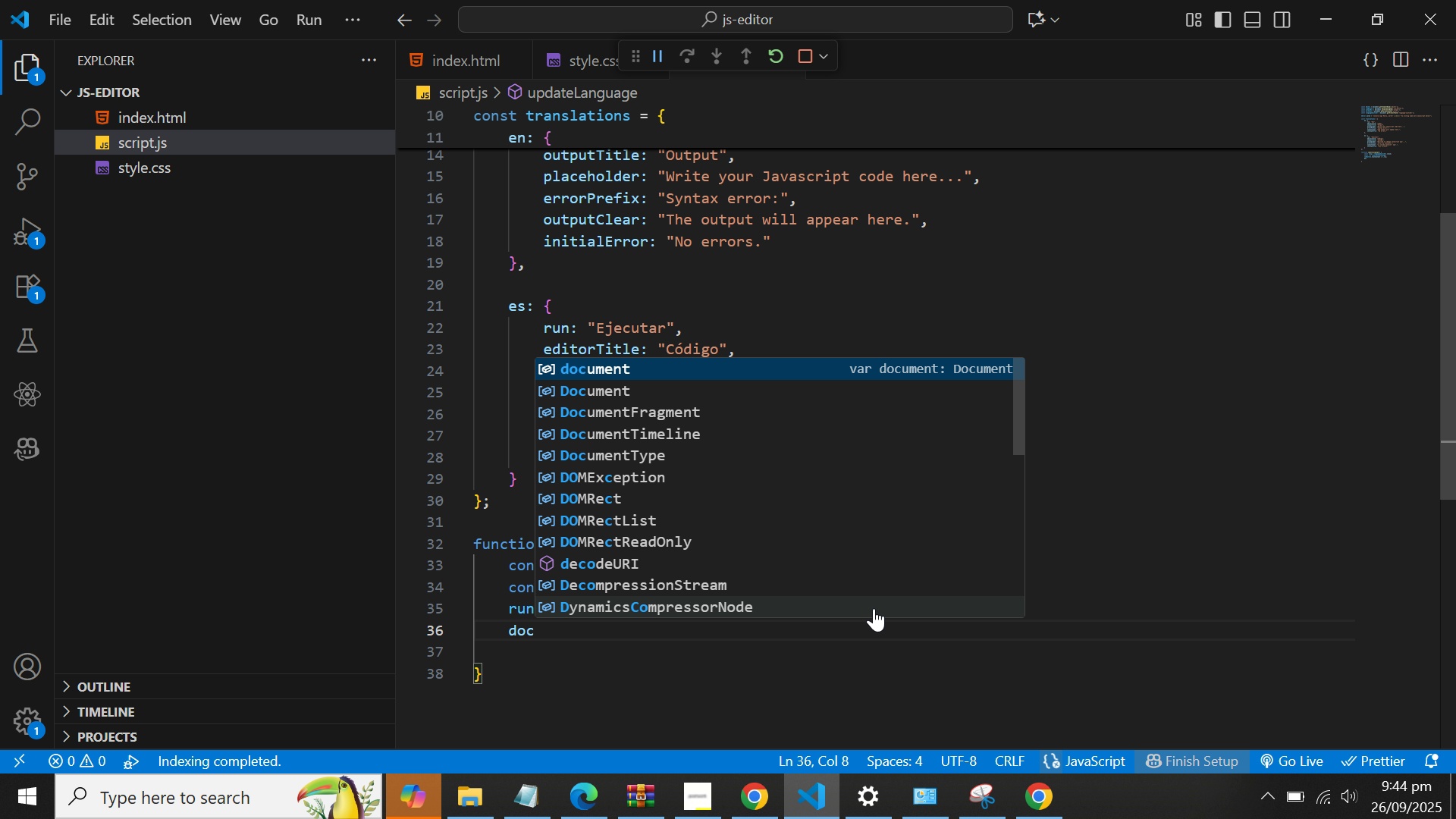 
key(Enter)
 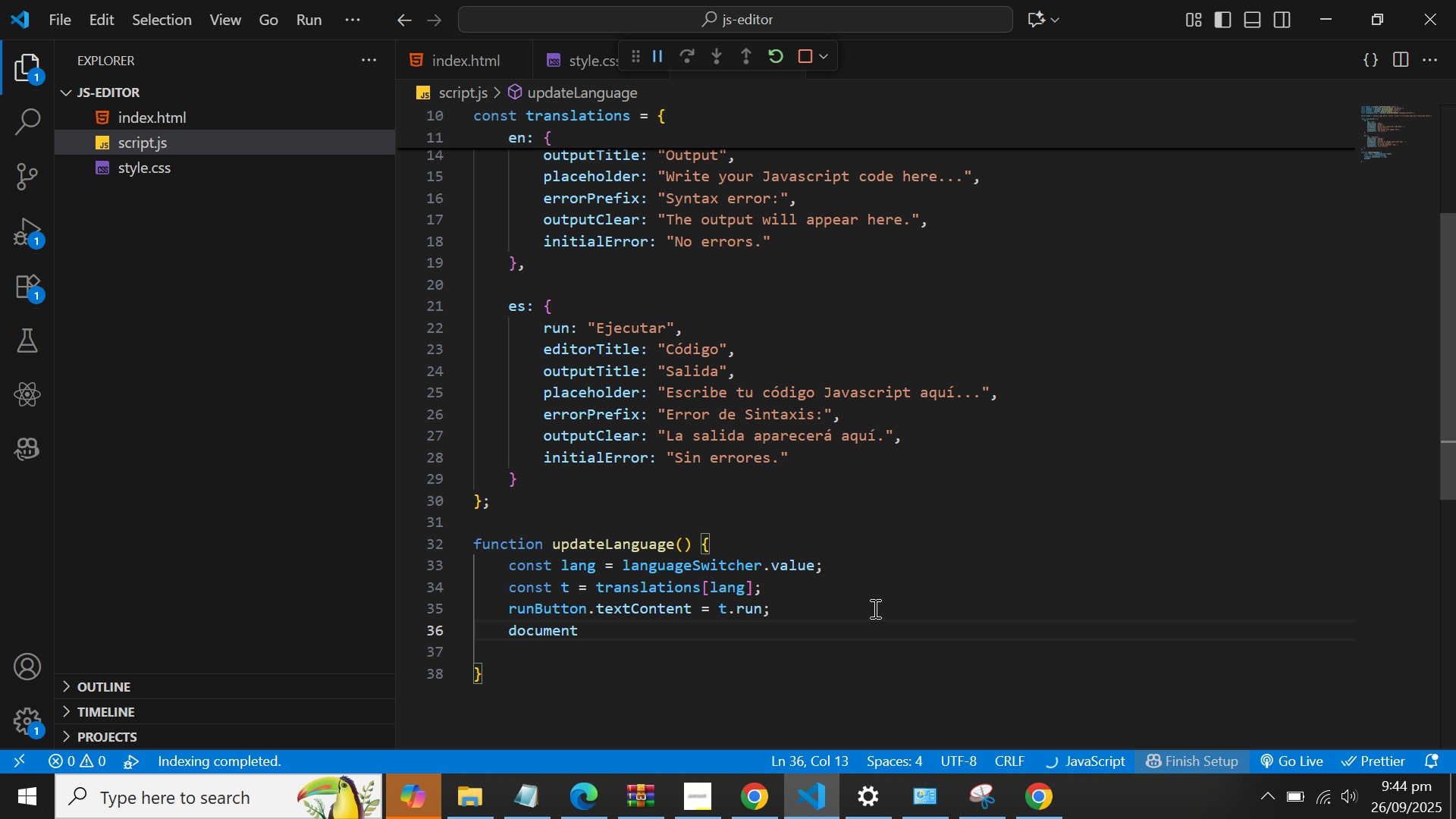 
key(Period)
 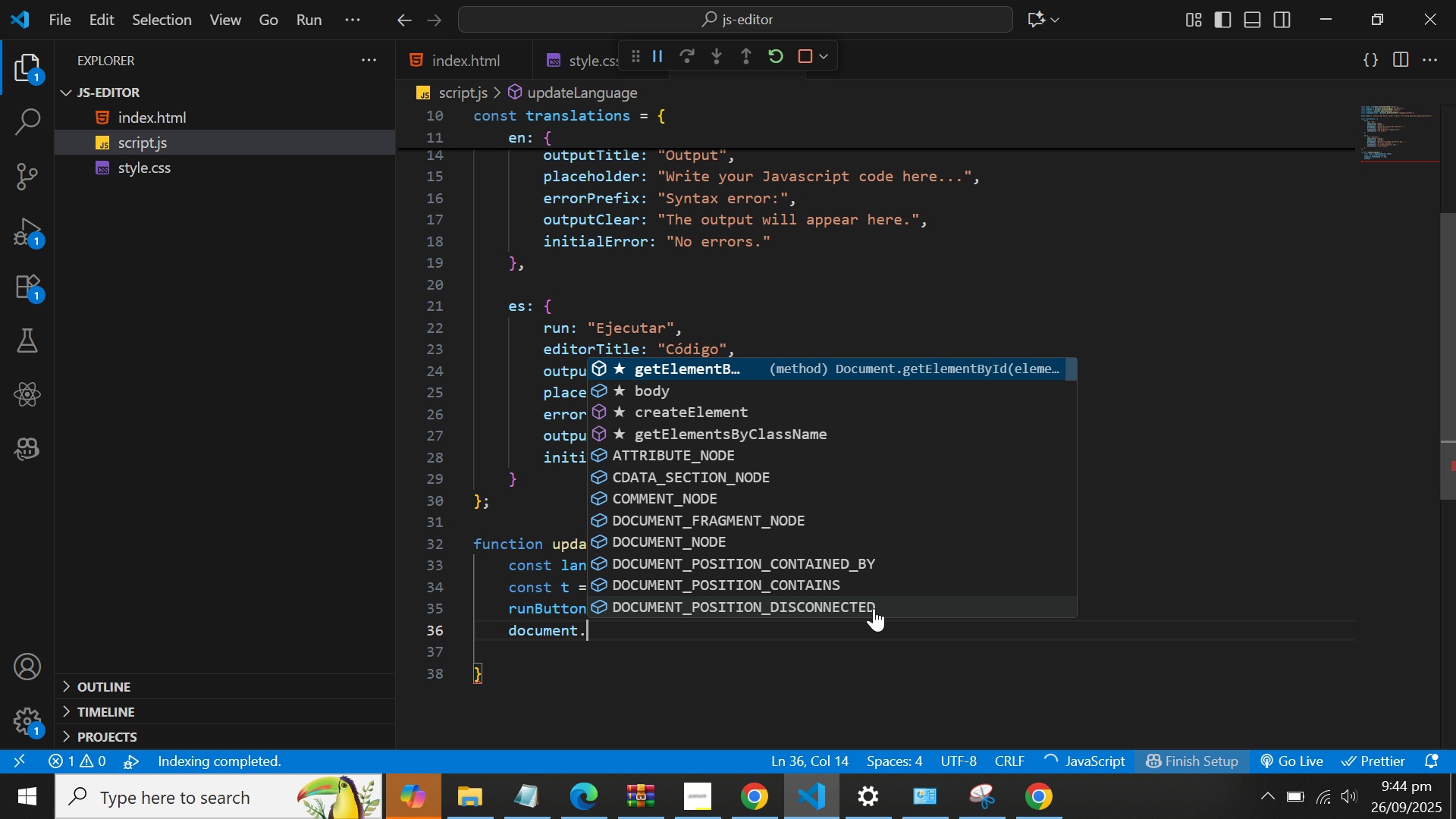 
key(G)
 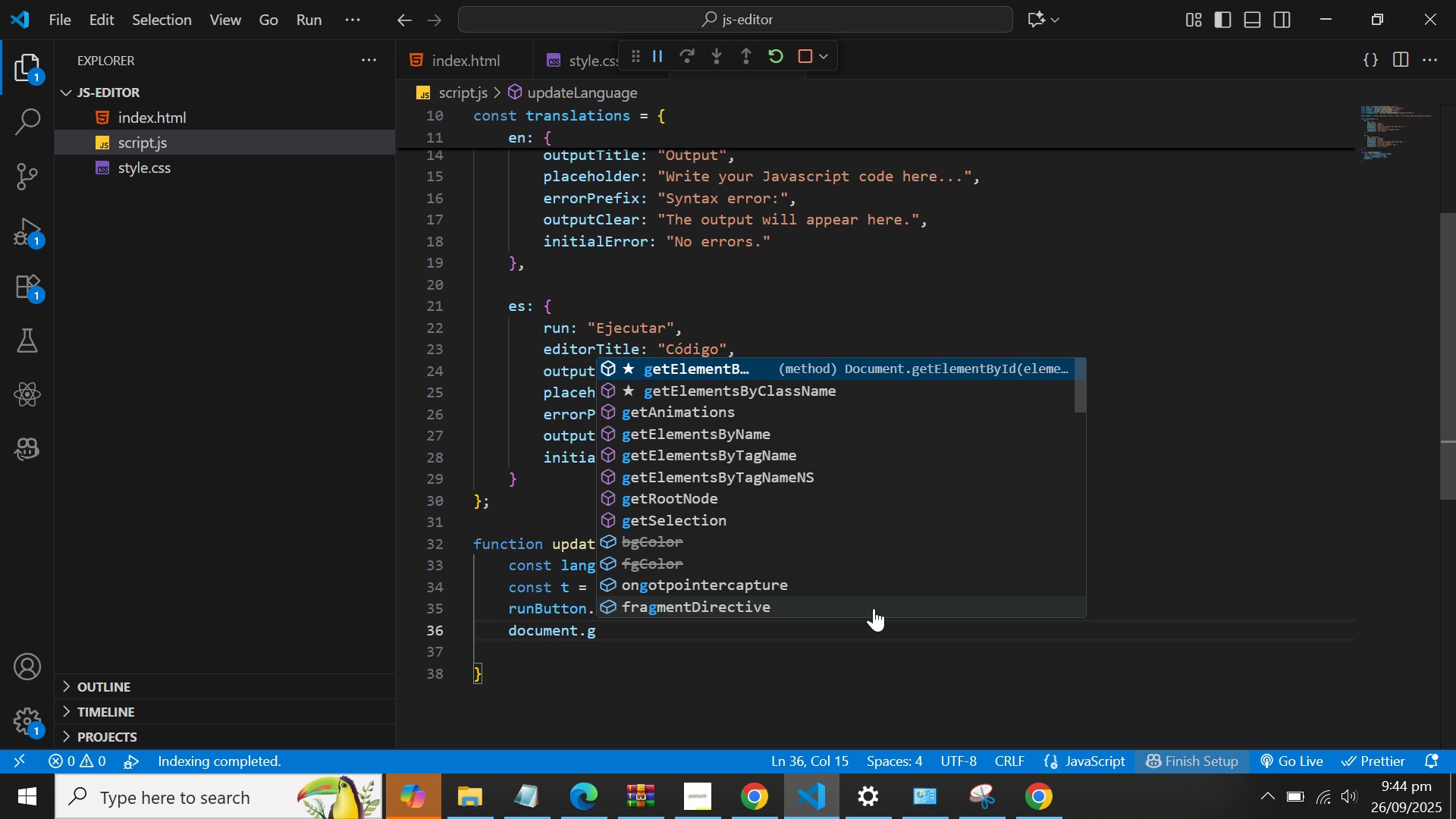 
key(Enter)
 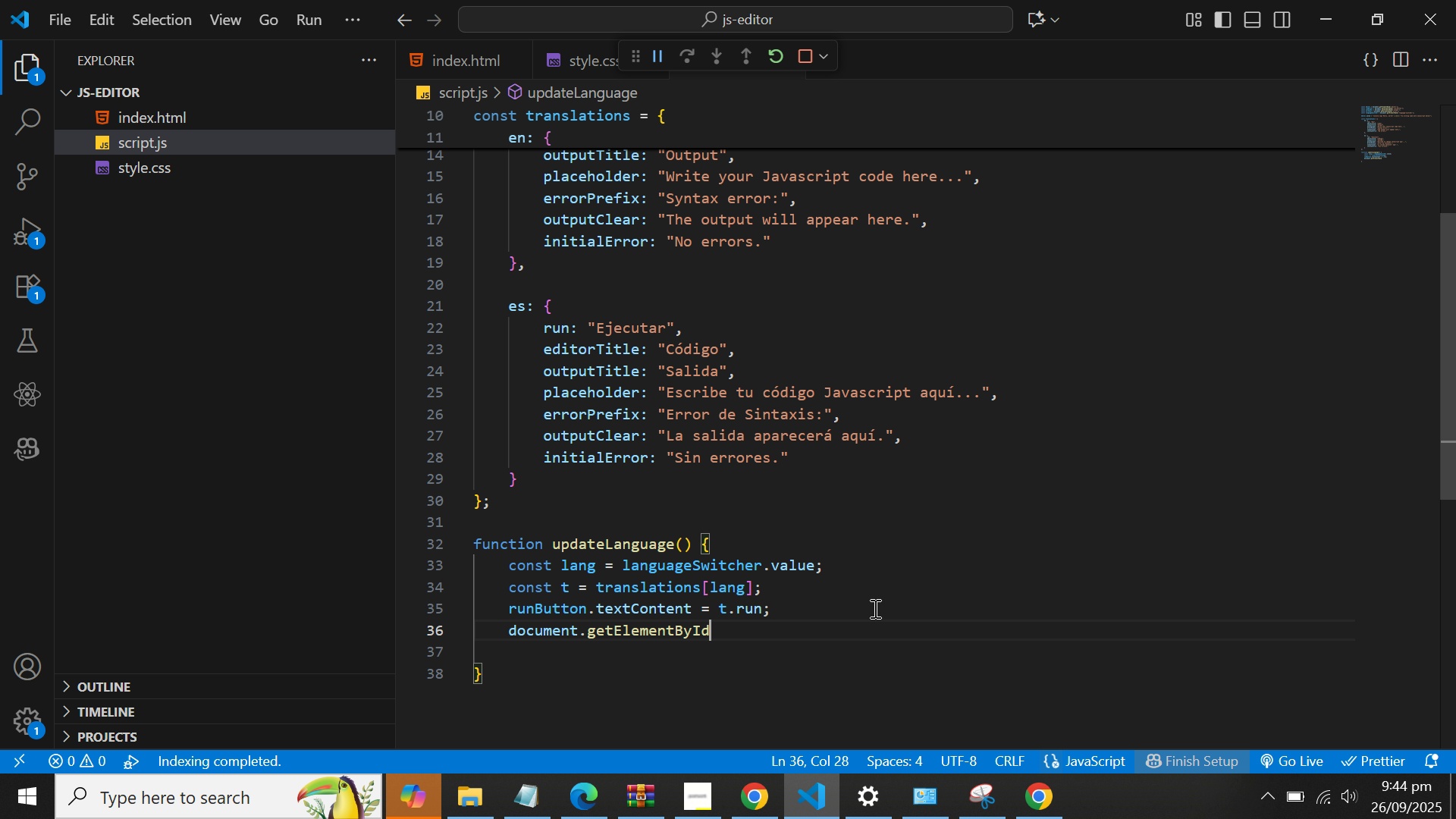 
type(('ediot)
 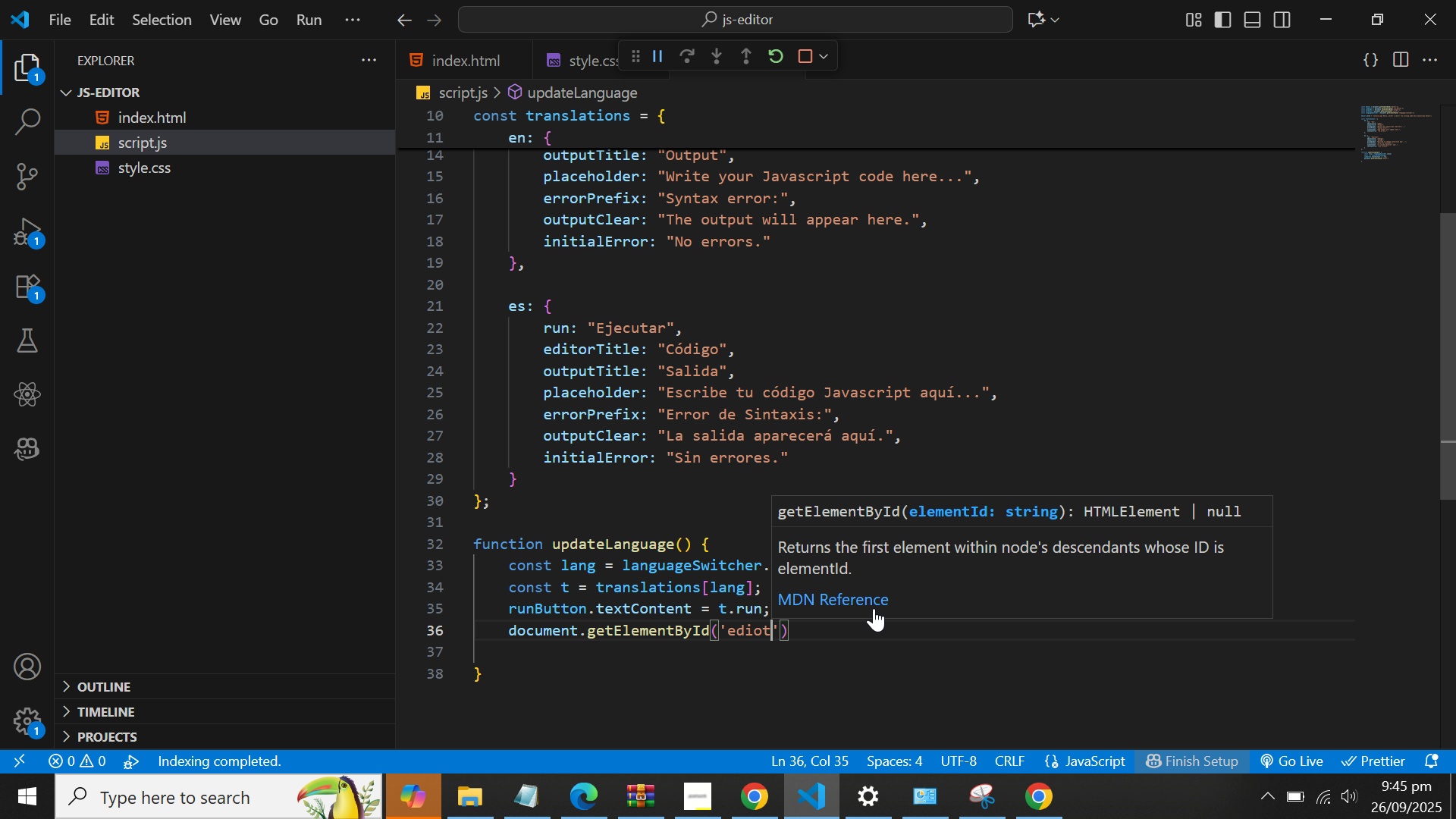 
wait(5.43)
 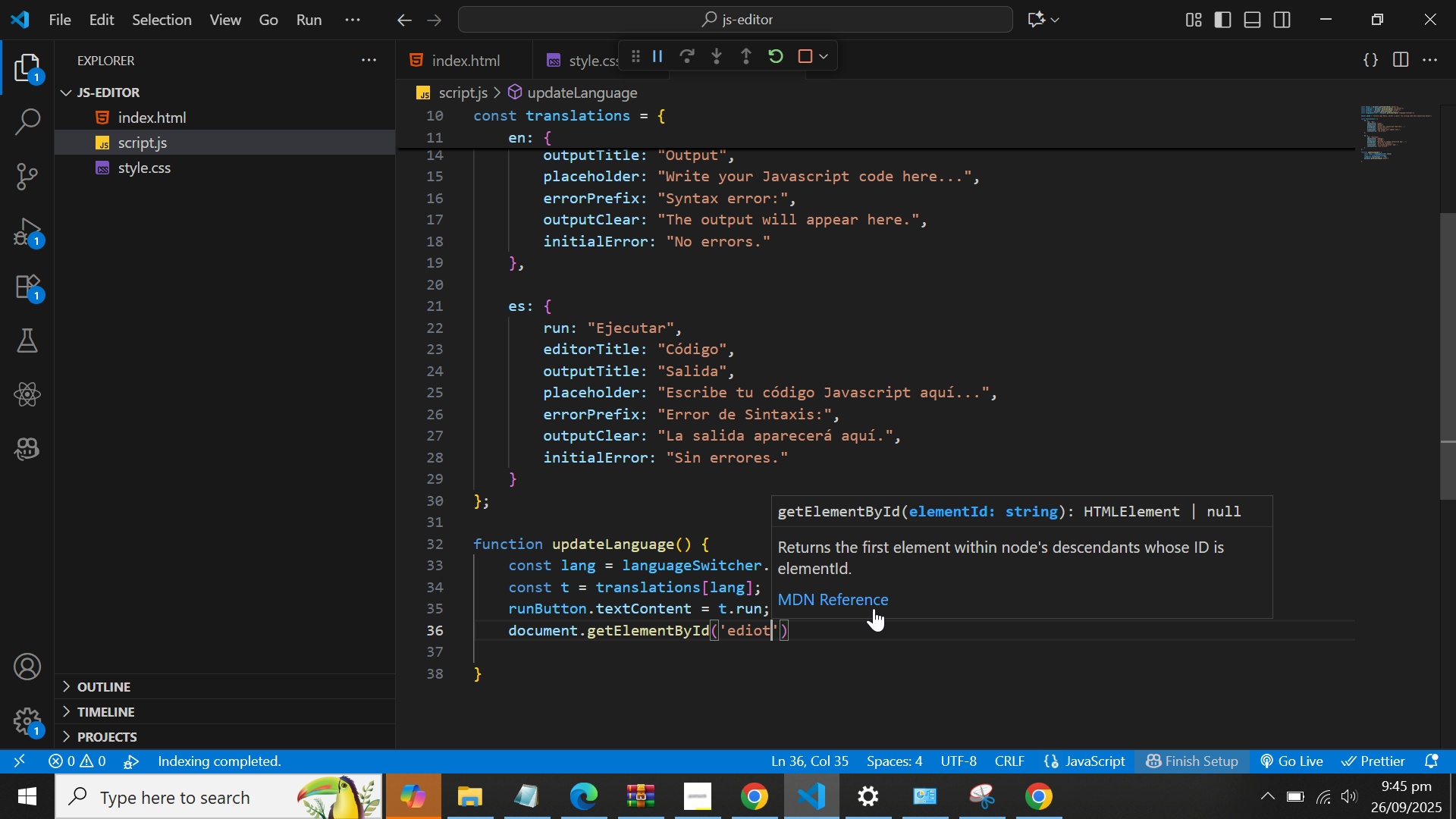 
key(Backspace)
key(Backspace)
type(tor-title)
 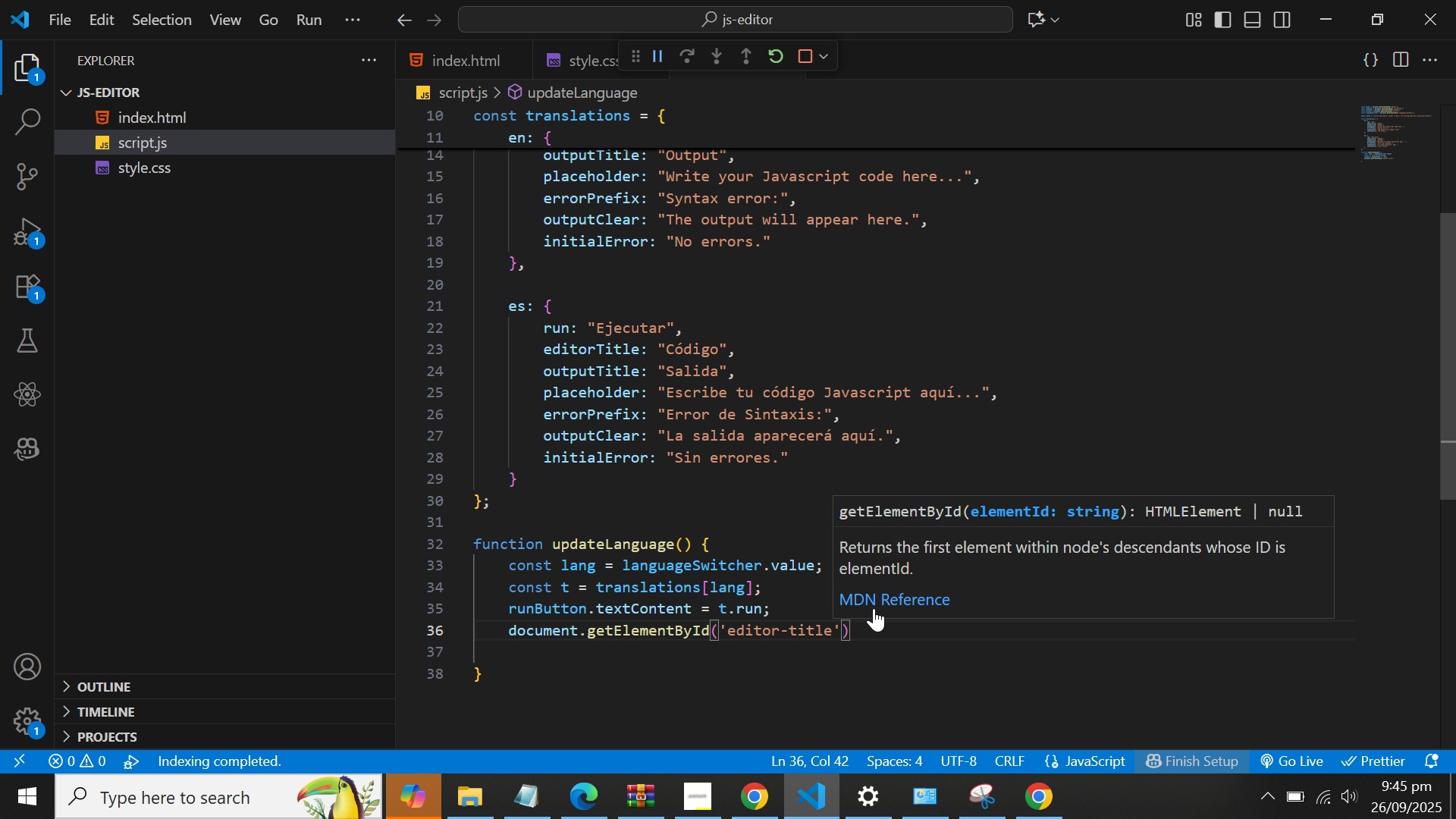 
key(ArrowRight)
 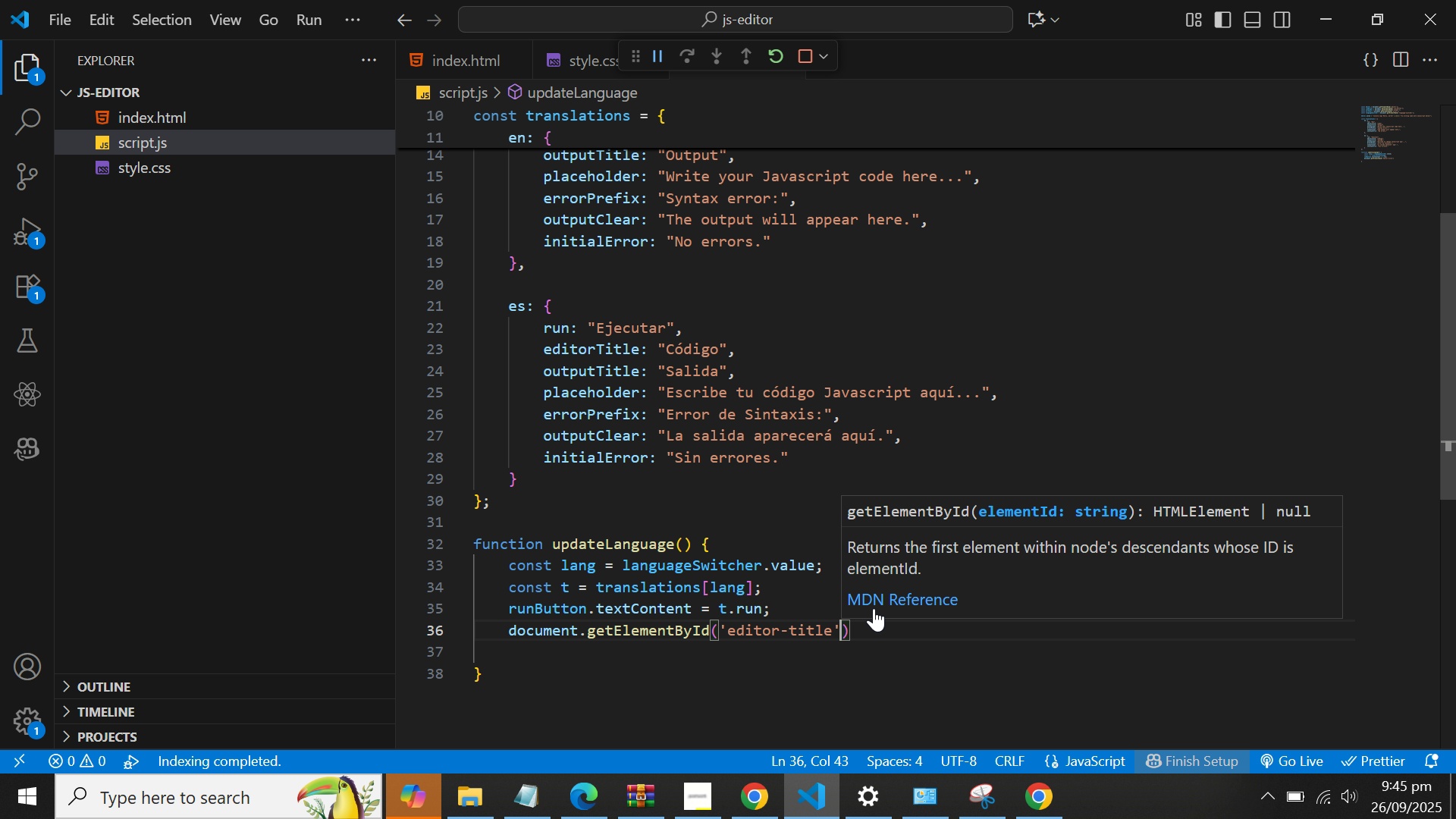 
key(ArrowRight)
 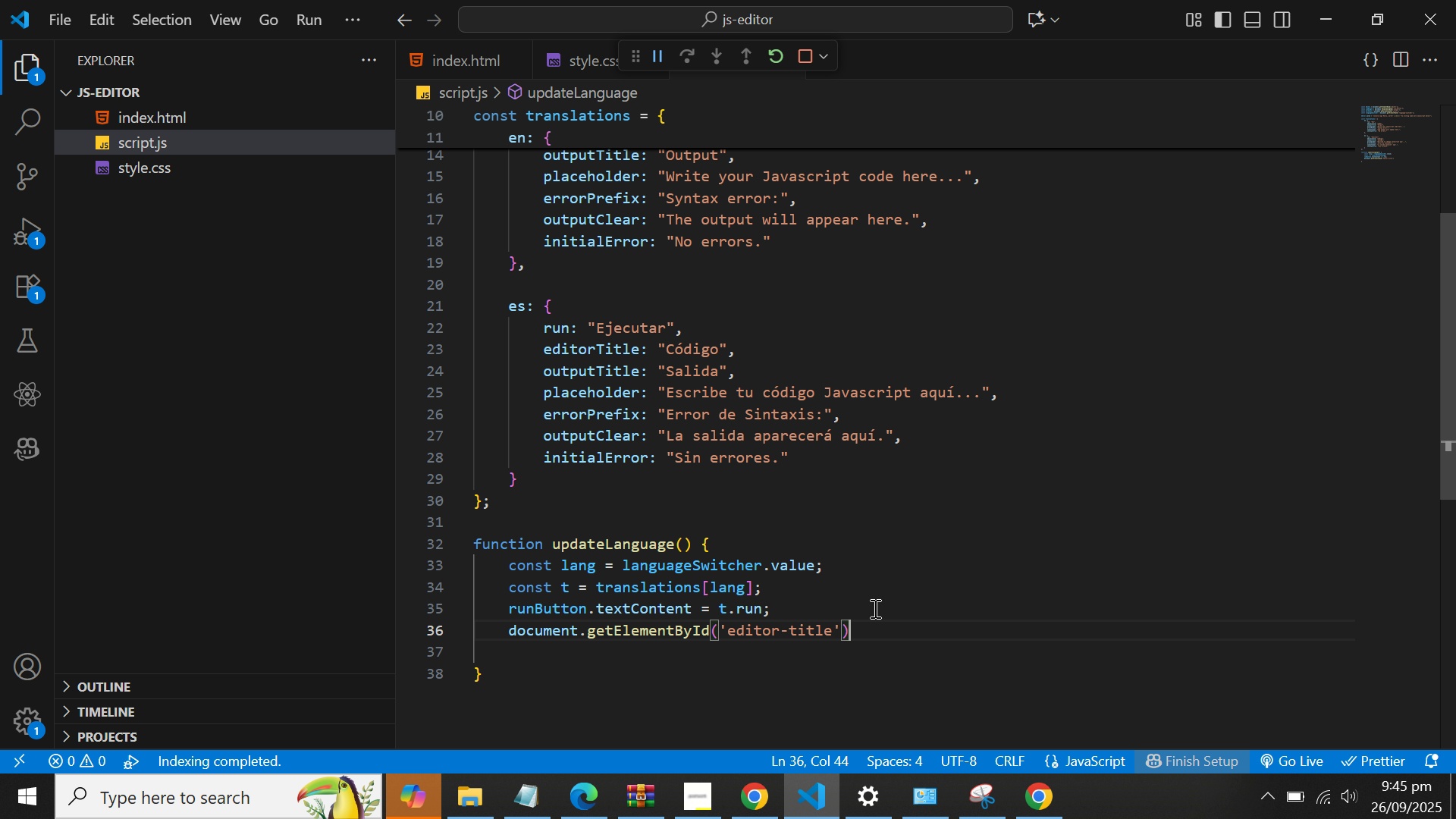 
type(.text)
 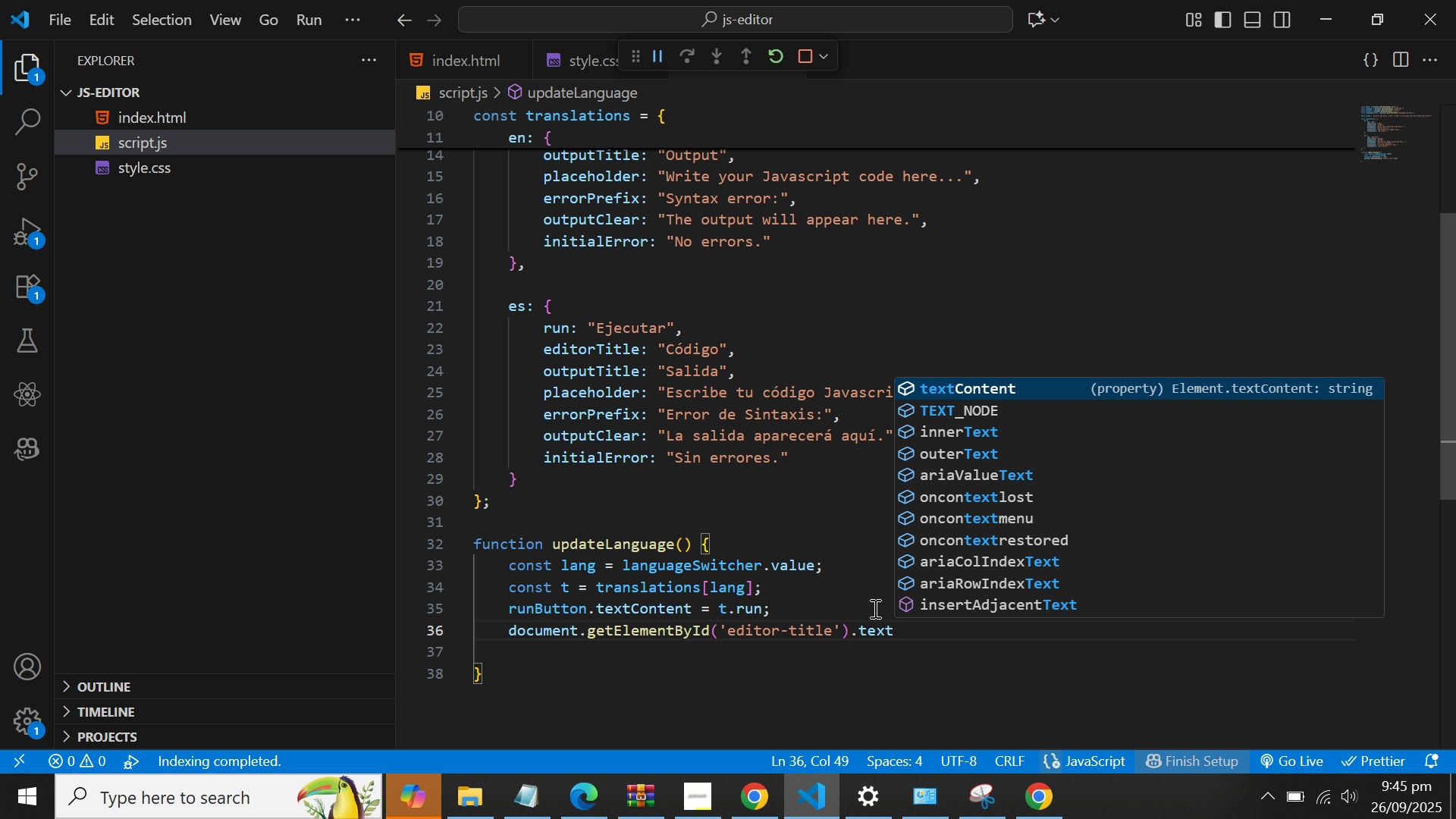 
key(Enter)
 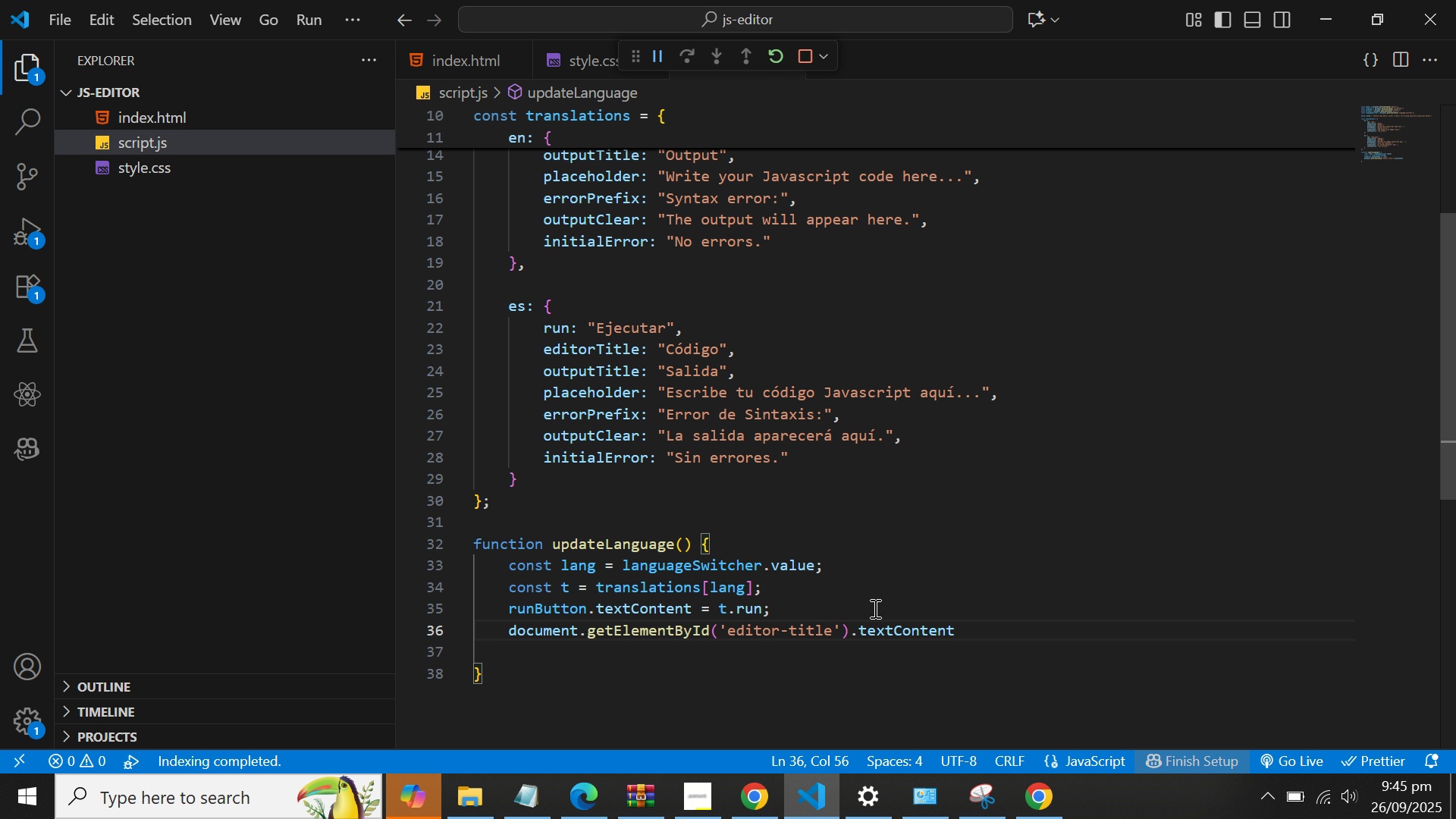 
key(Space)
 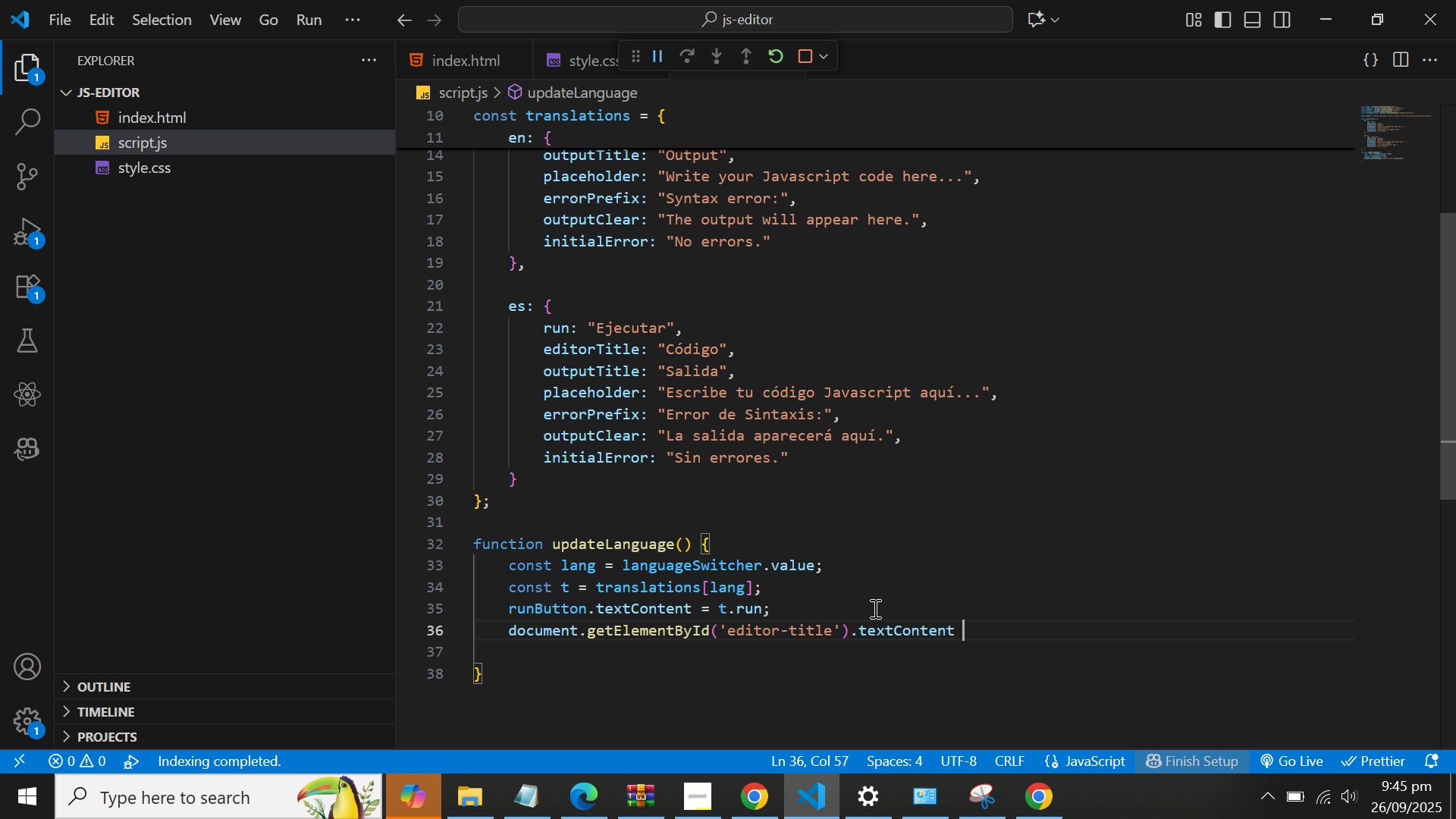 
key(Equal)
 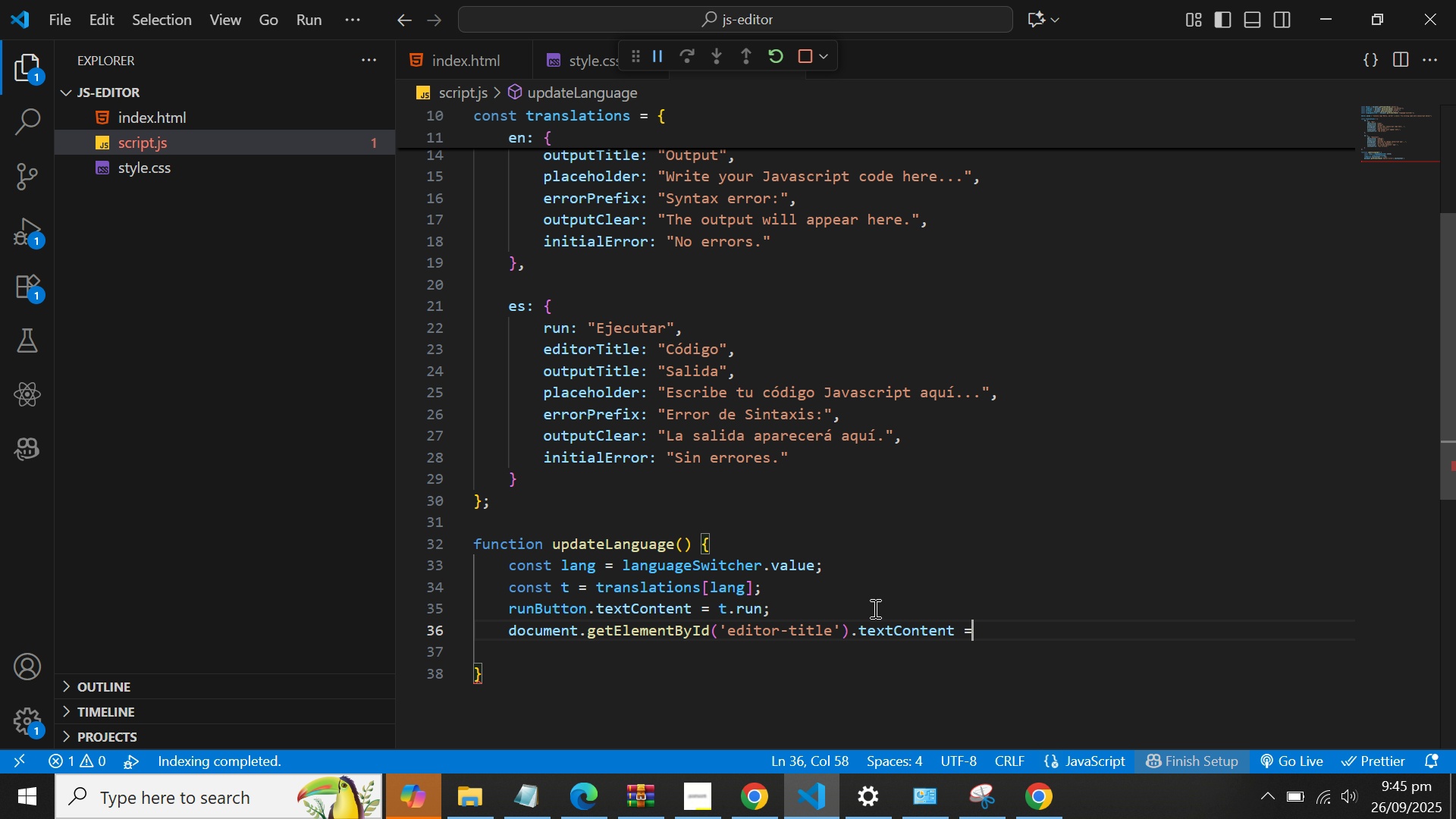 
key(Space)
 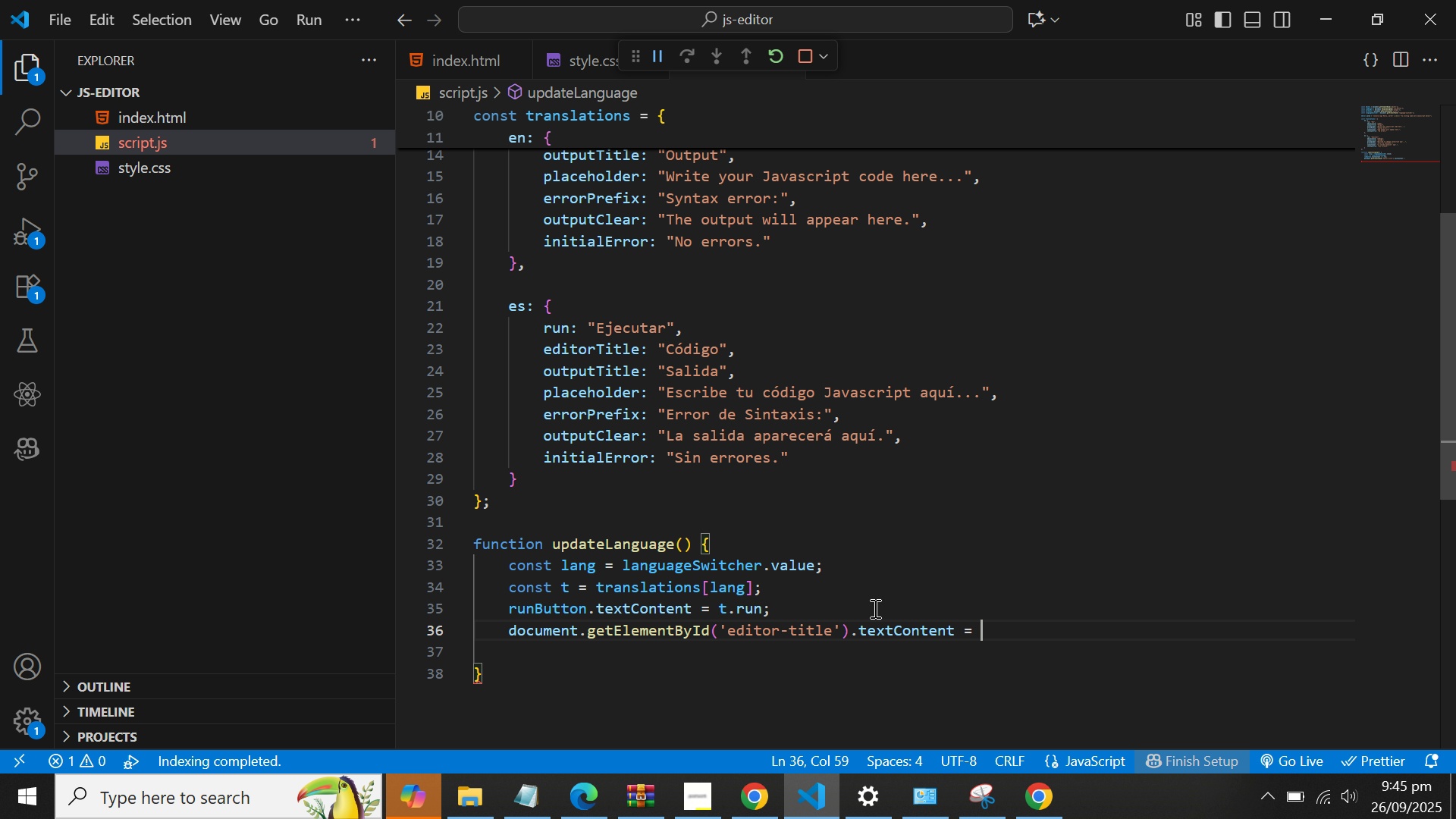 
key(T)
 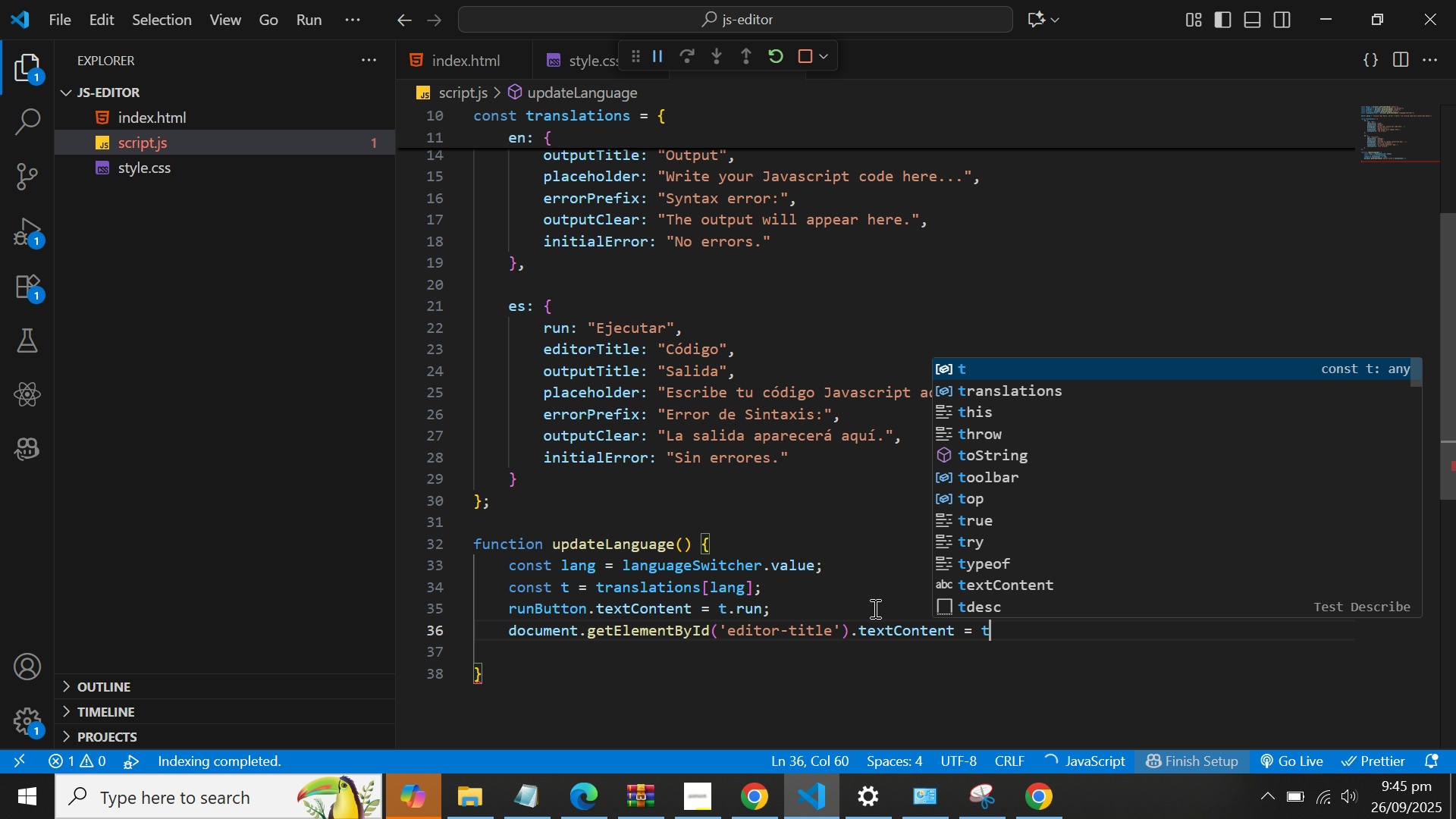 
key(Period)
 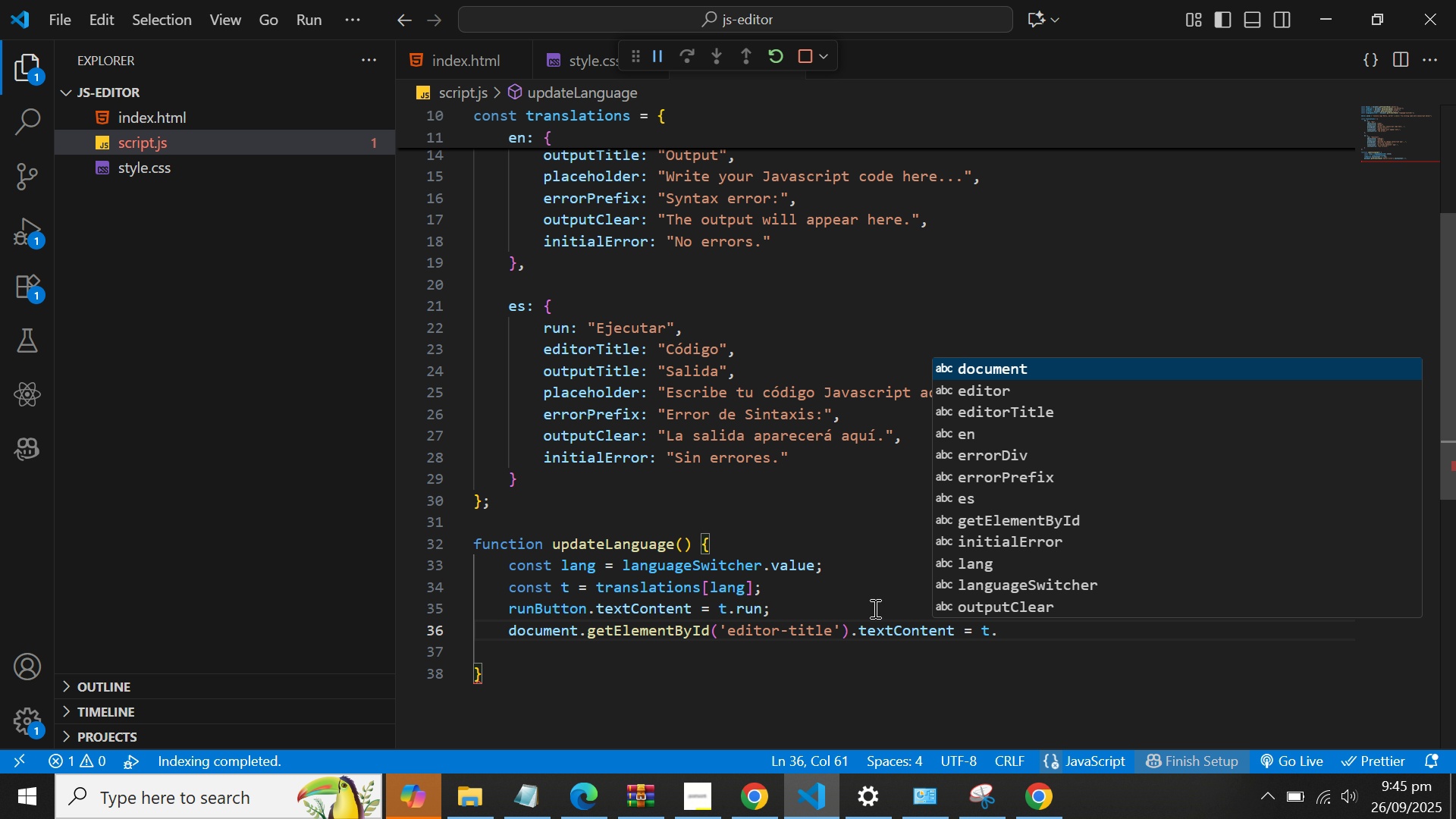 
key(ArrowDown)
 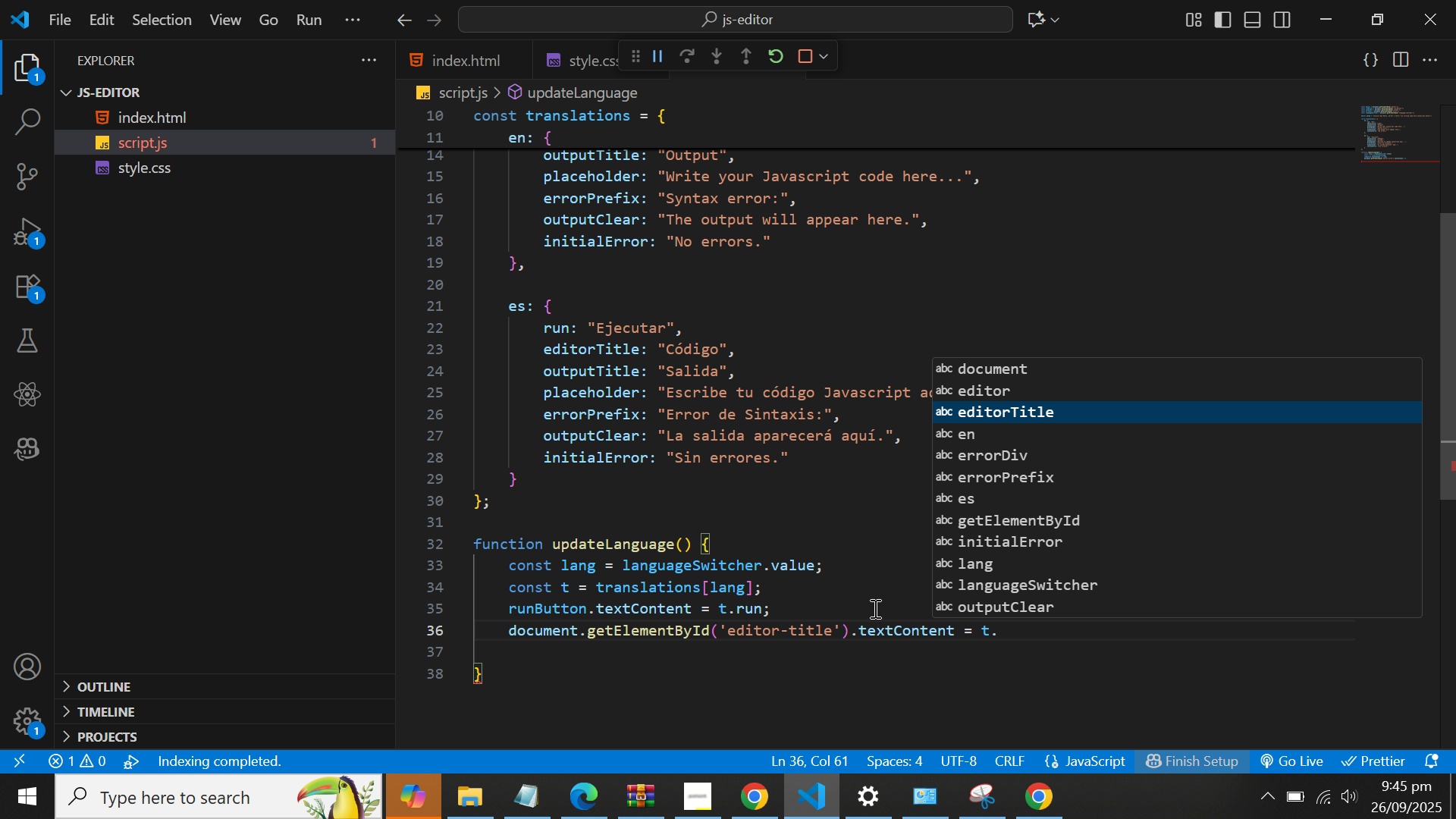 
key(ArrowDown)
 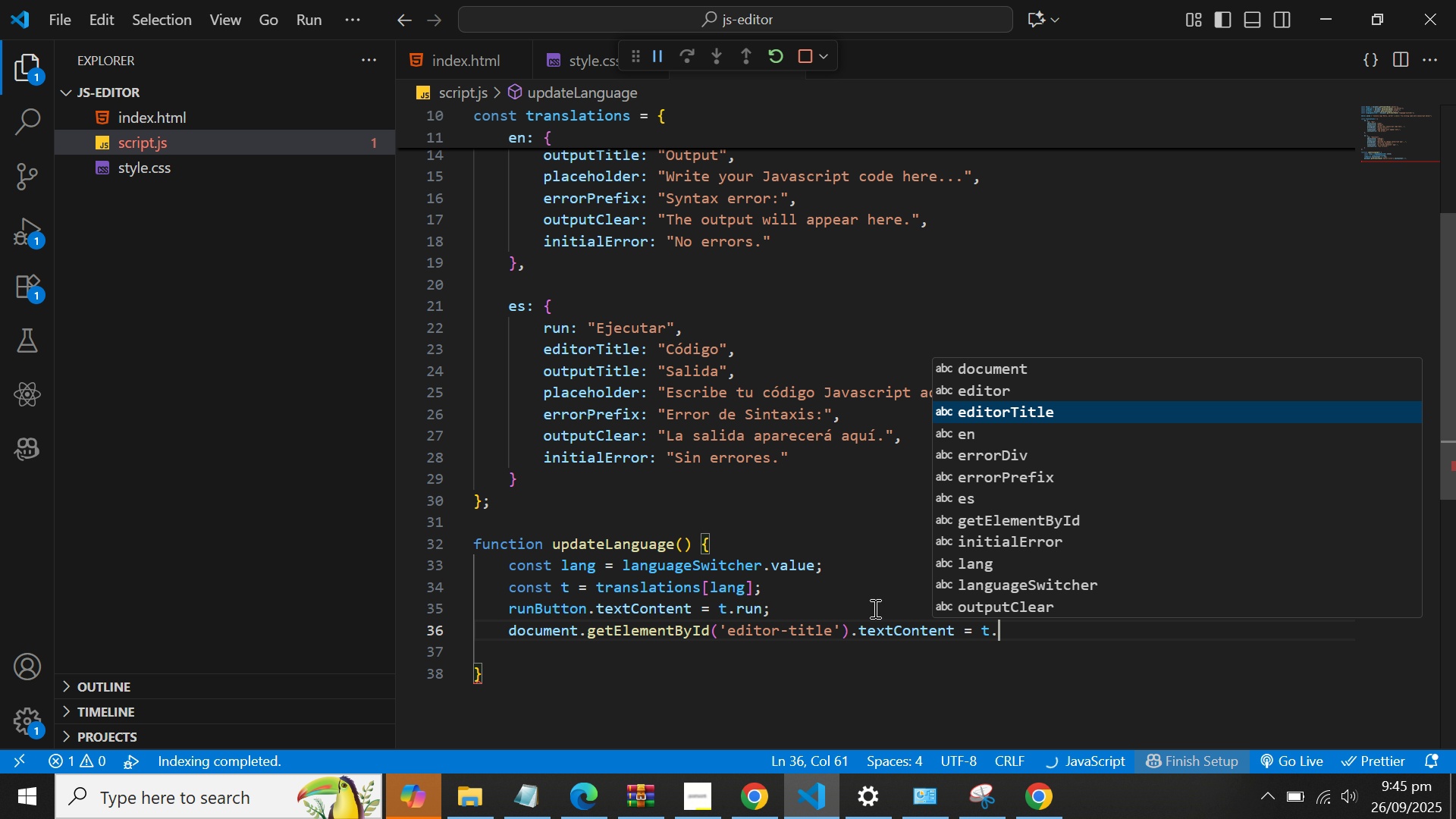 
key(Enter)
 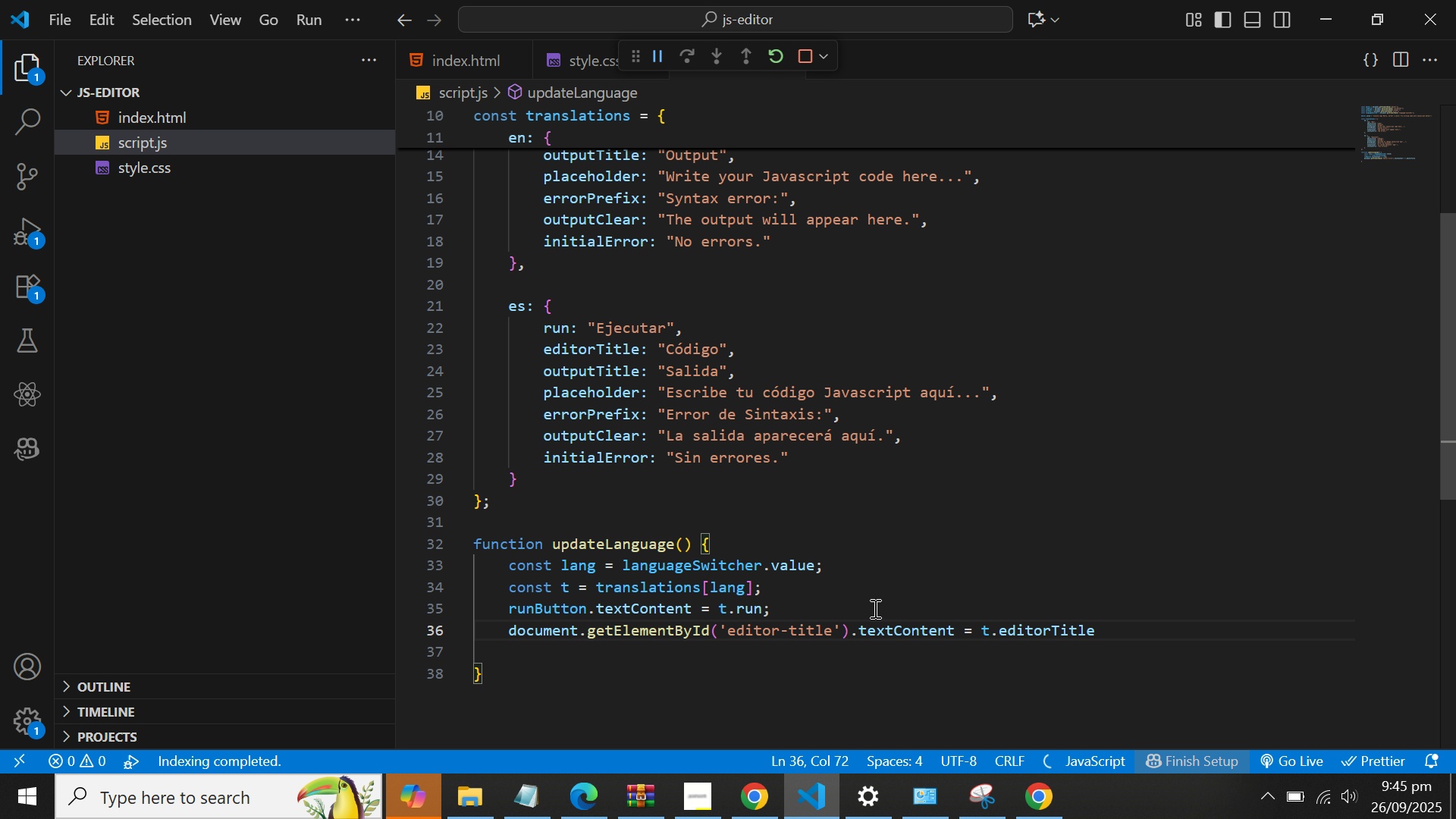 
key(Semicolon)
 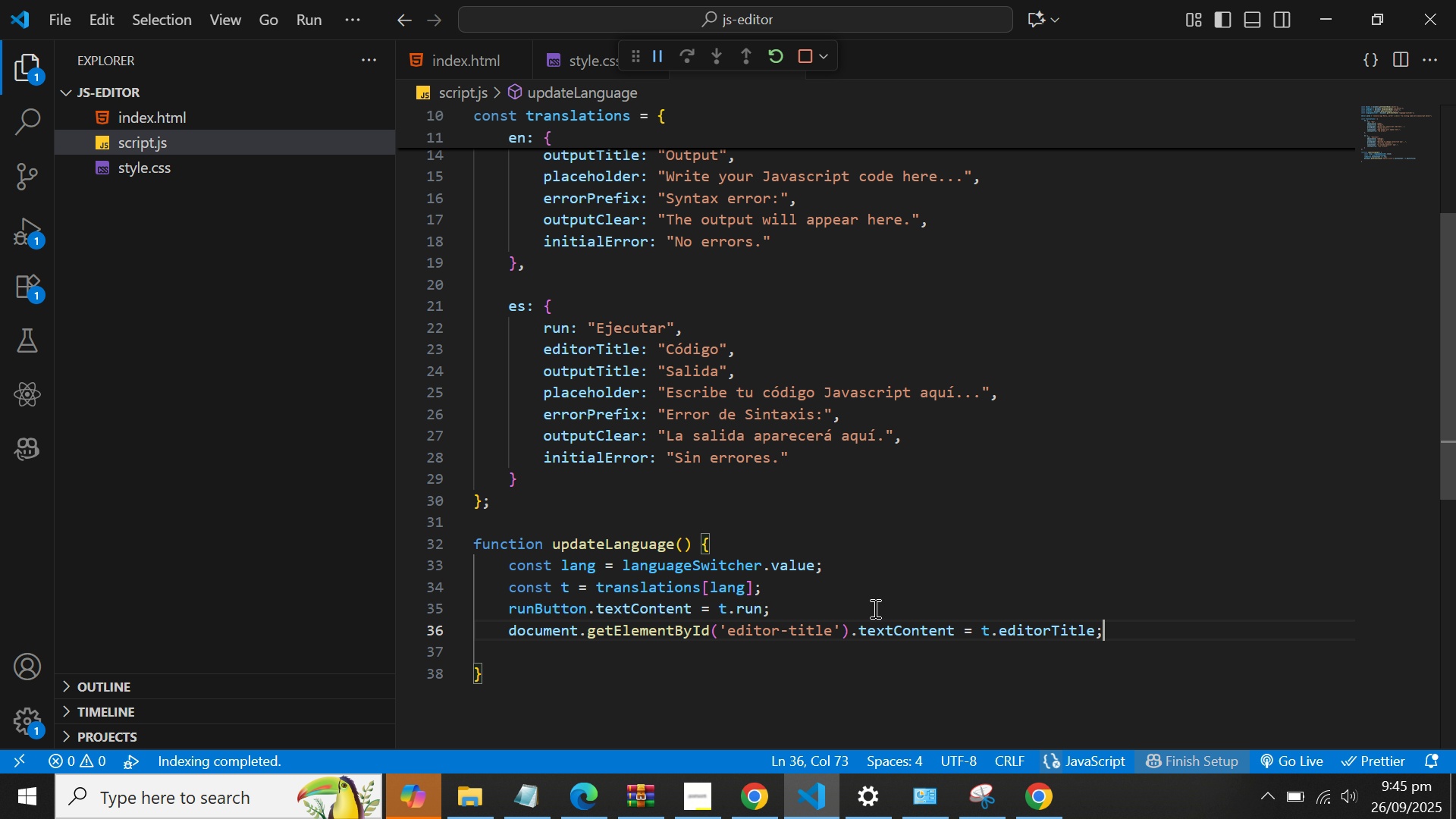 
key(Enter)
 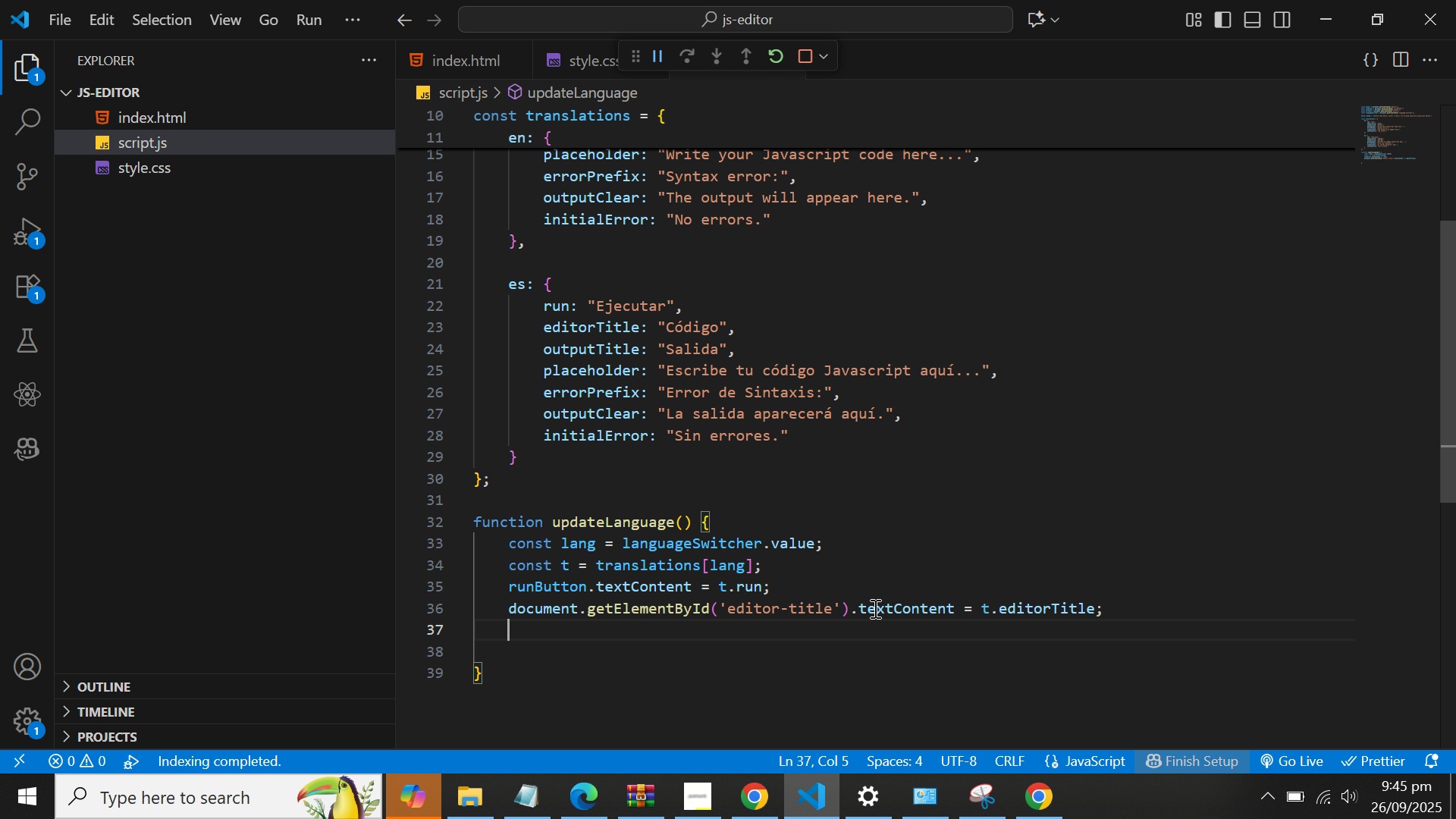 
key(ArrowUp)
 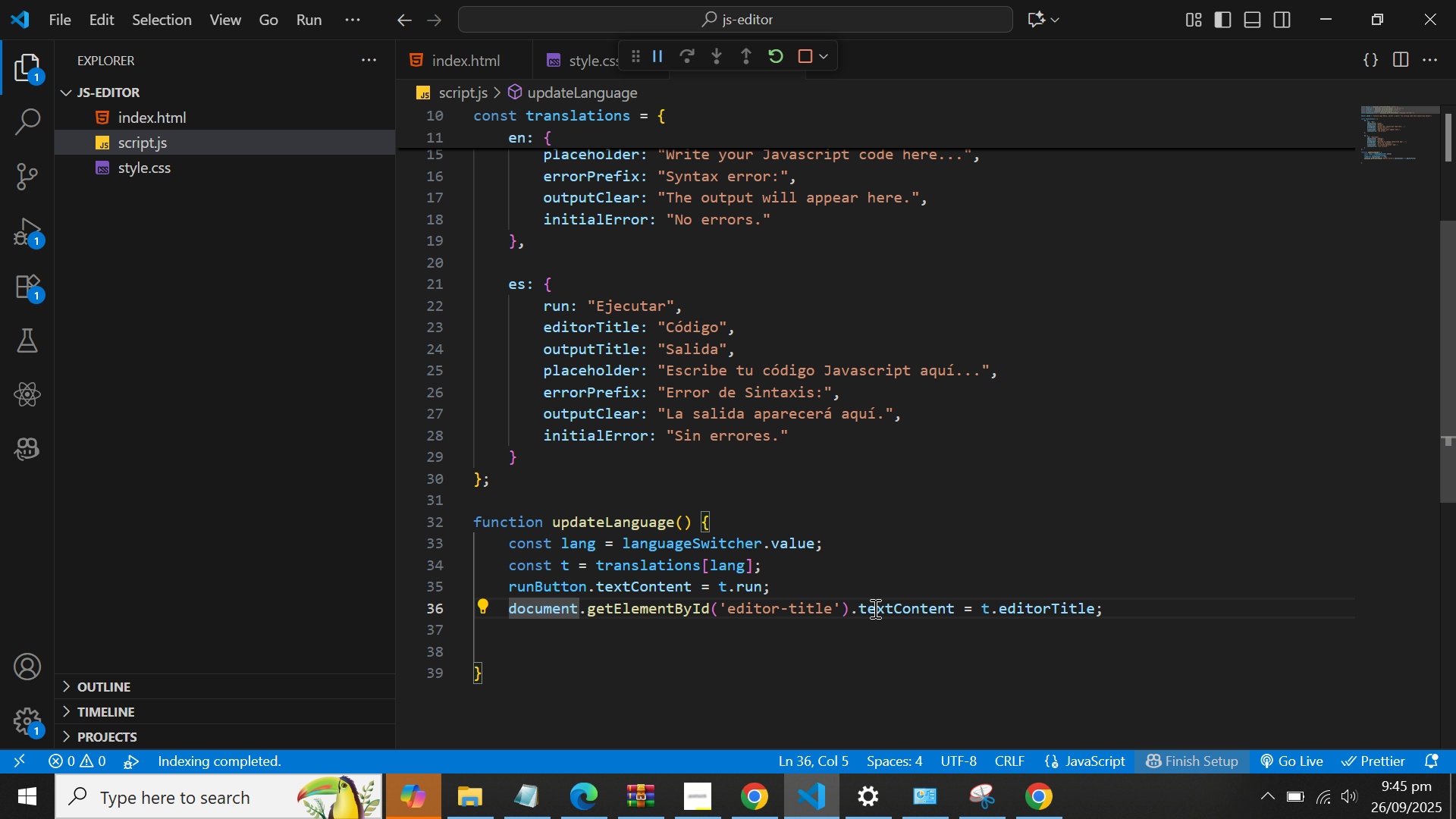 
hold_key(key=ArrowRight, duration=1.53)
 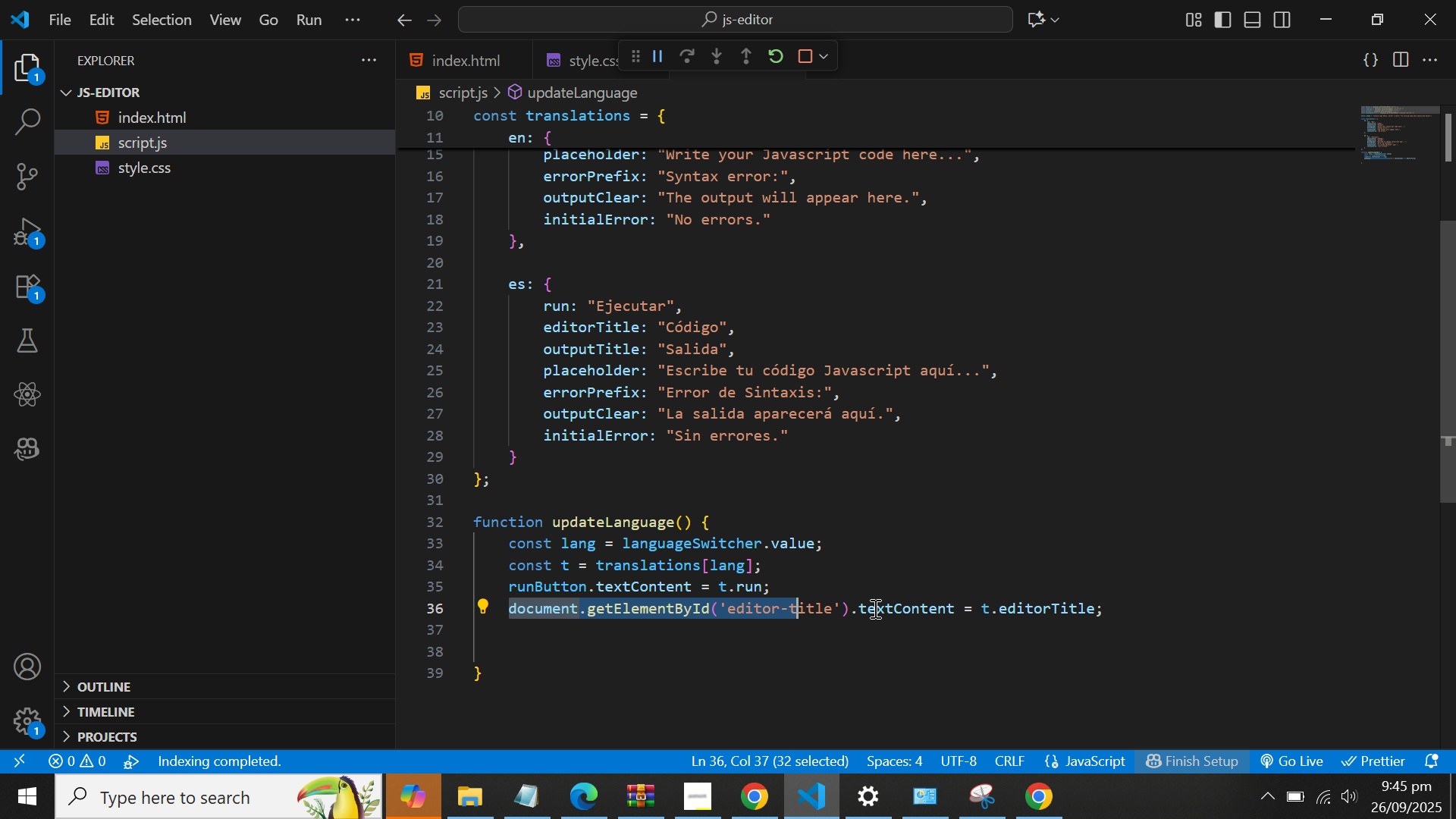 
hold_key(key=ArrowRight, duration=1.17)
 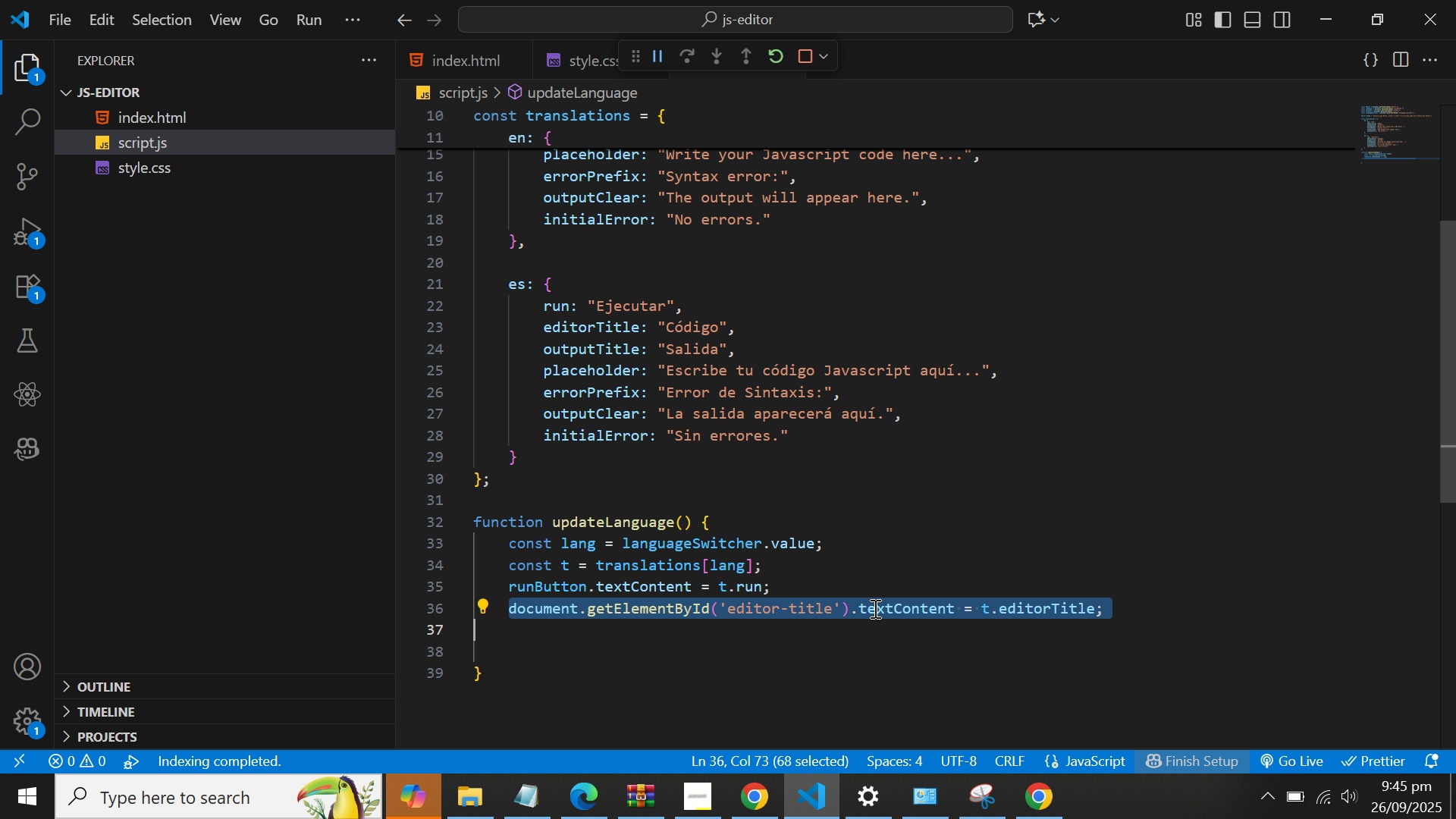 
key(Shift+ArrowRight)
 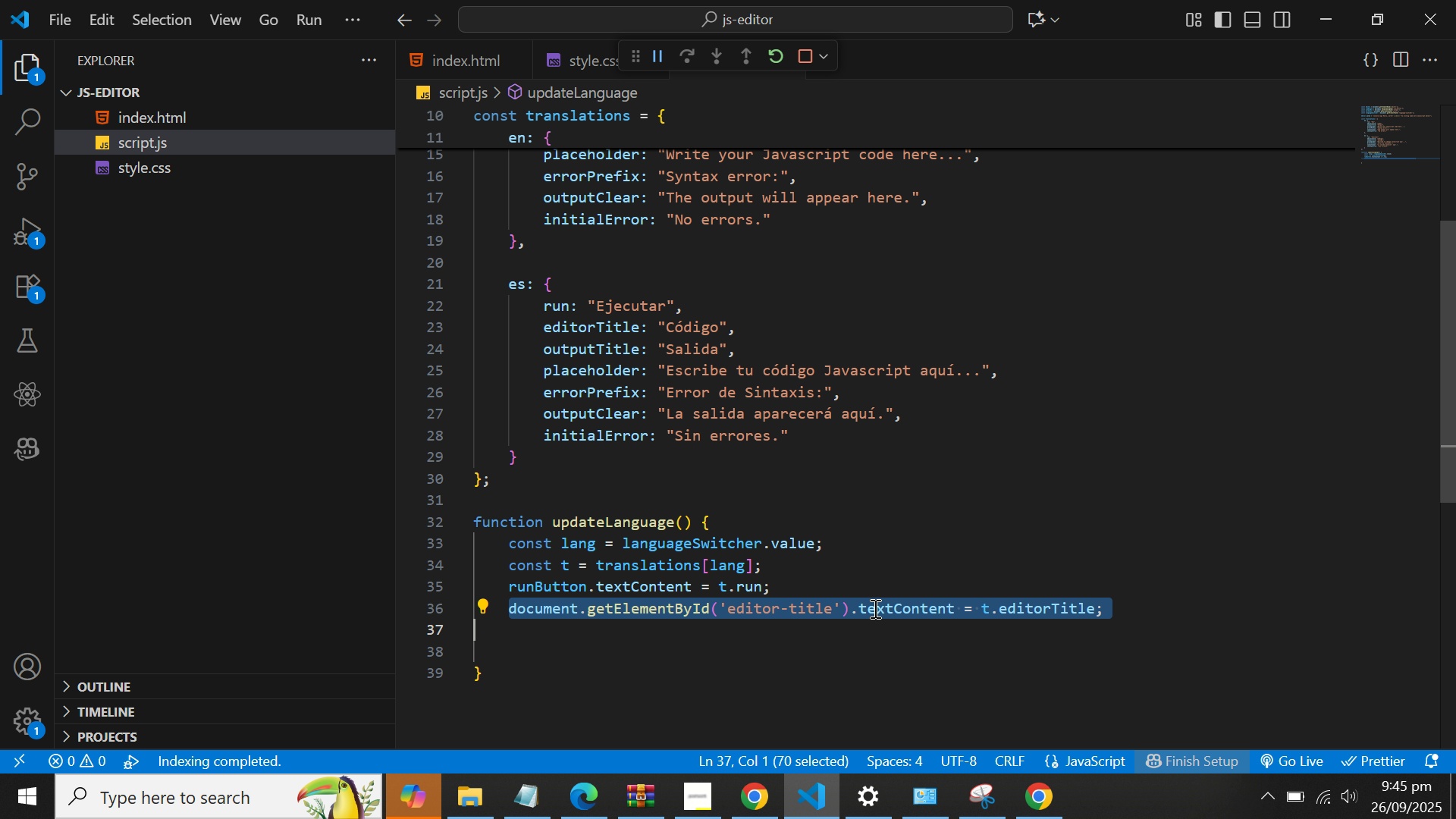 
key(Control+C)
 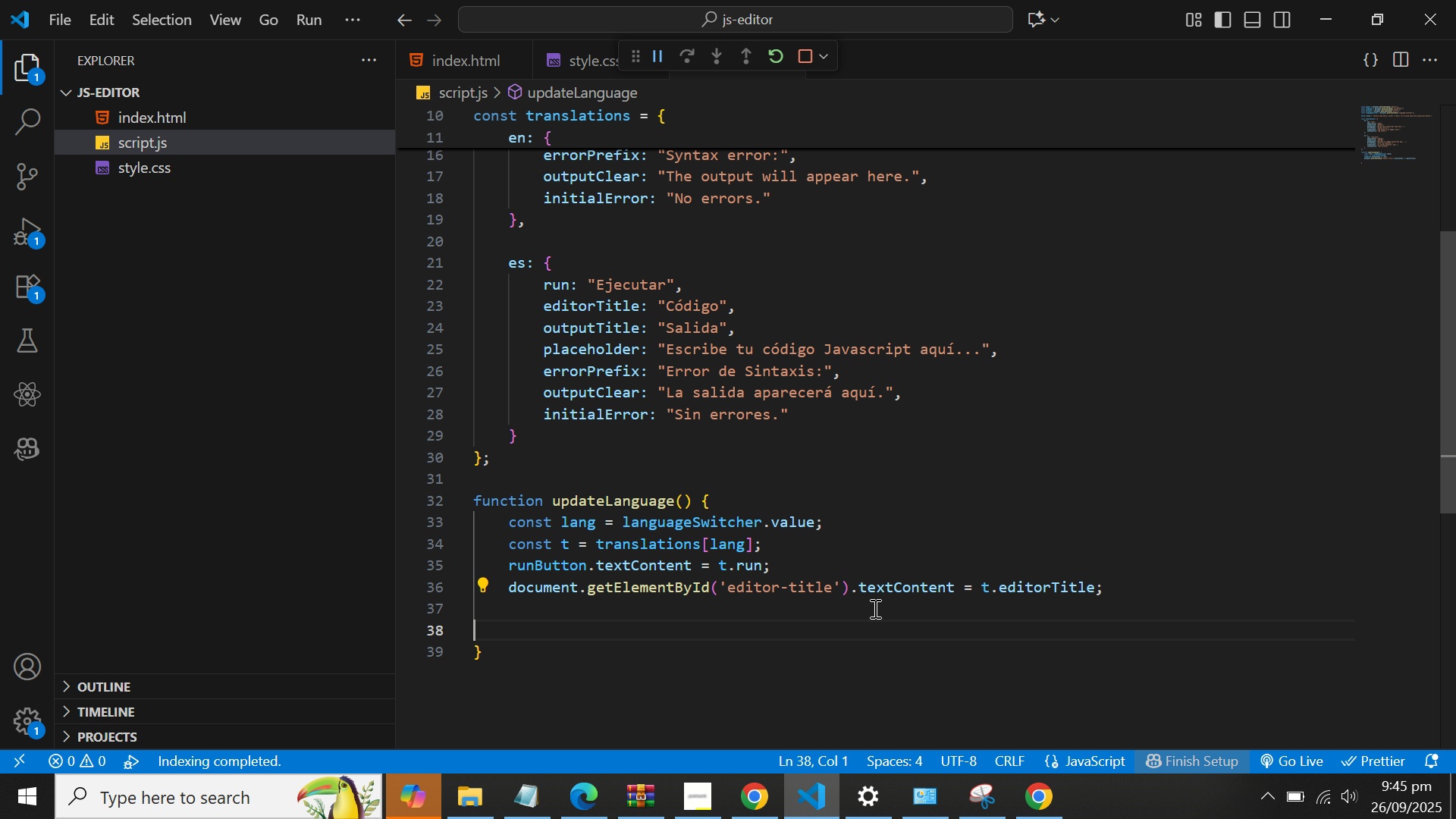 
key(ArrowDown)
 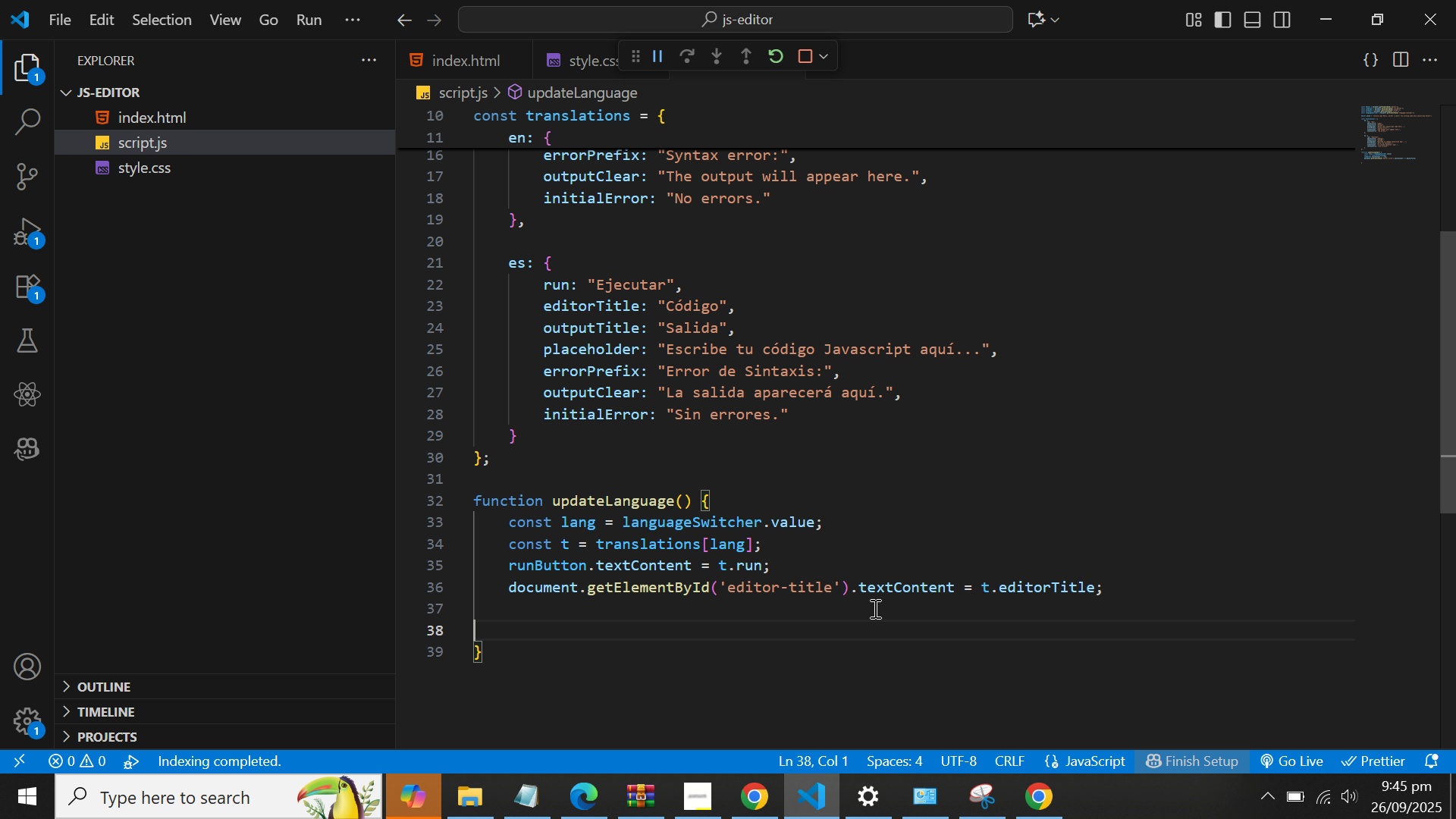 
key(ArrowLeft)
 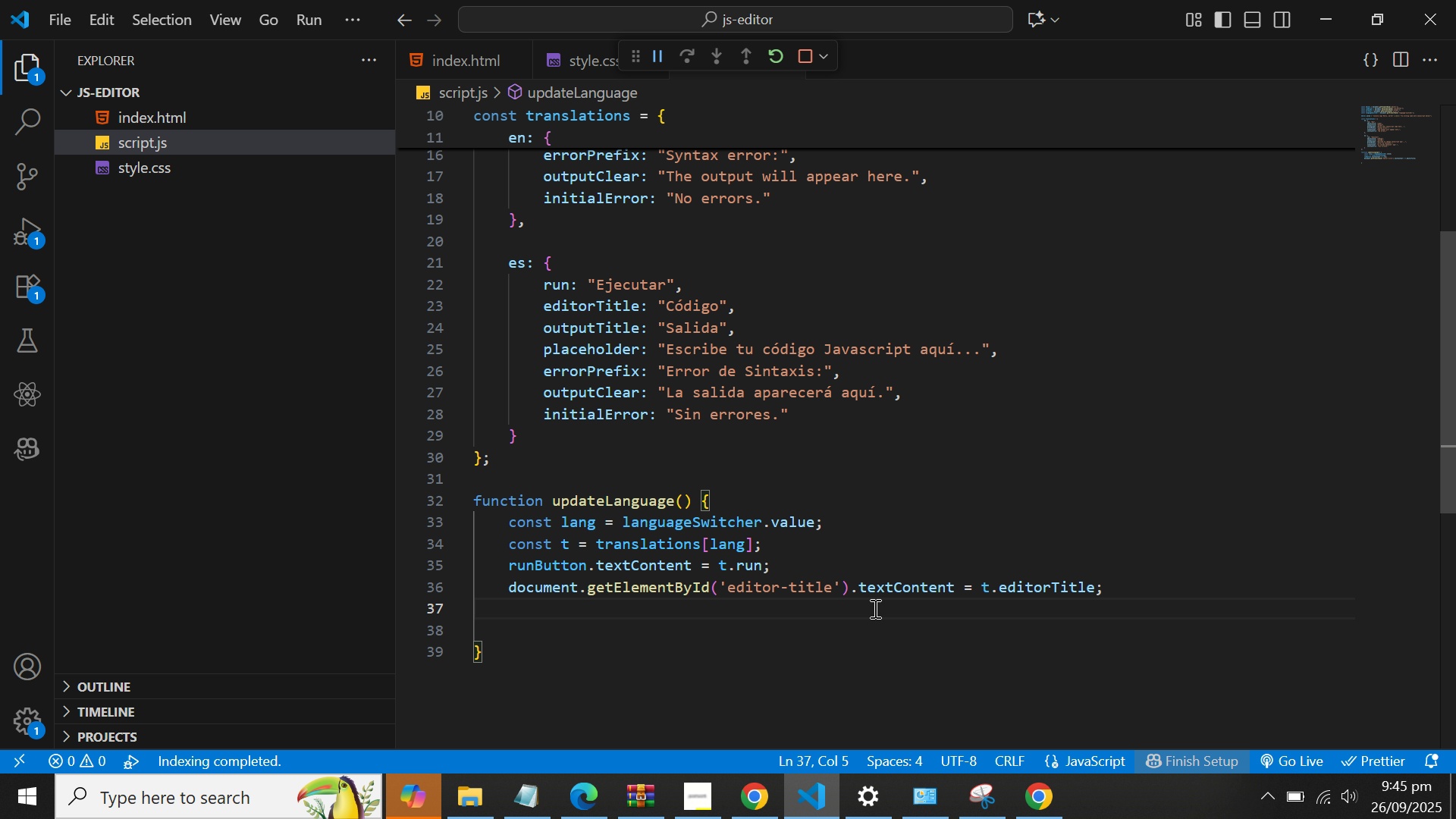 
key(ArrowLeft)
 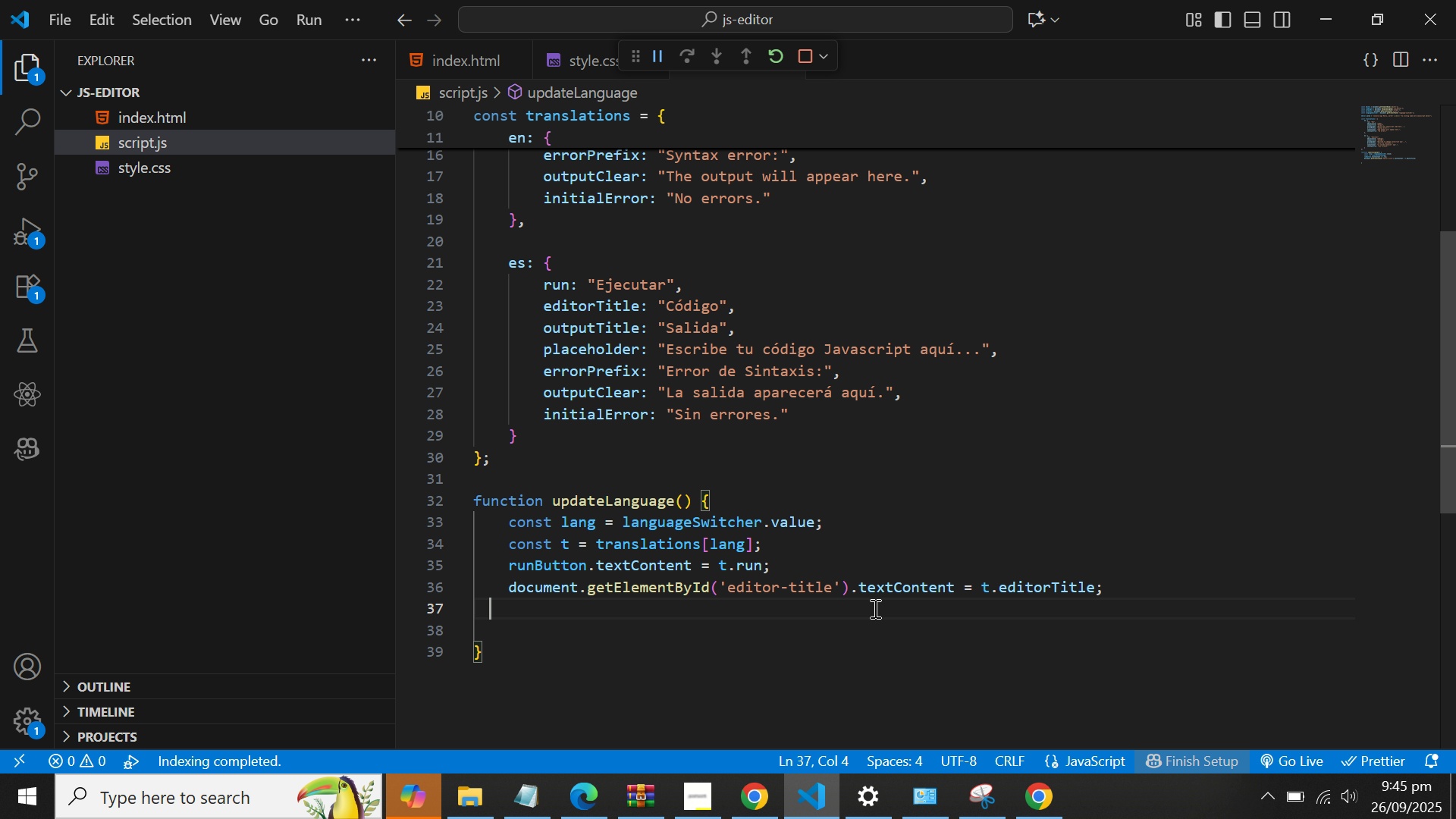 
key(ArrowLeft)
 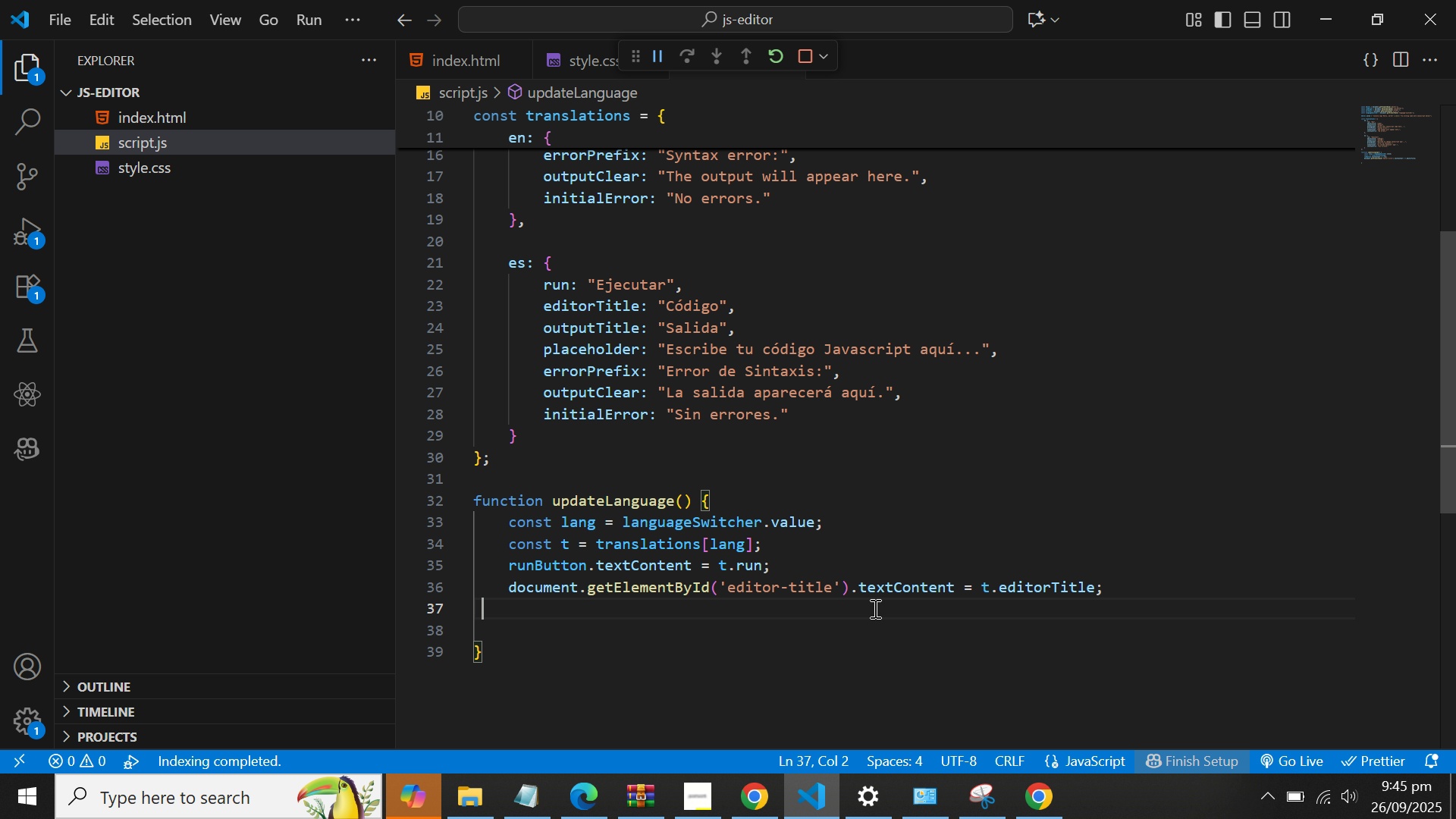 
key(ArrowLeft)
 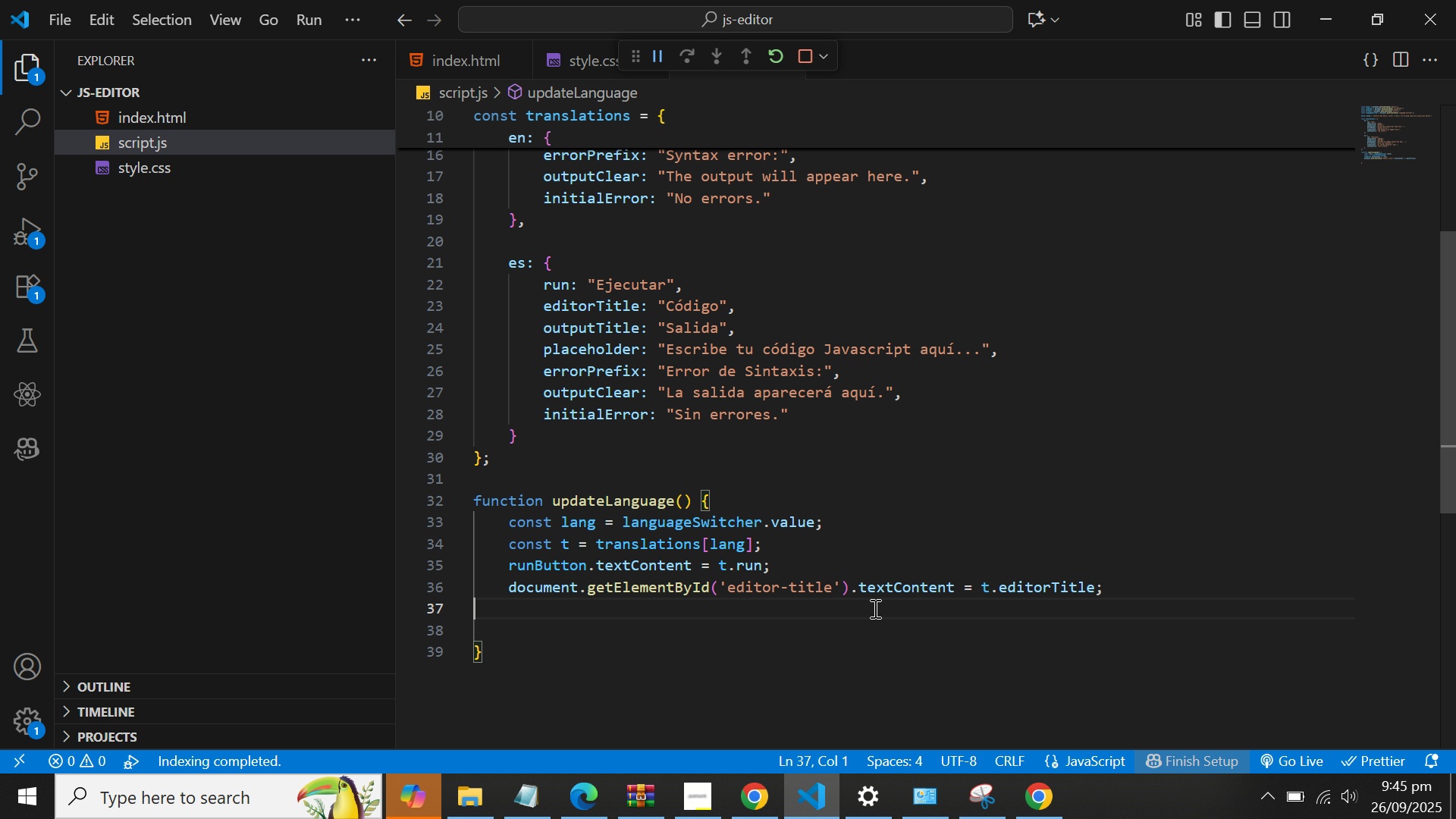 
key(ArrowLeft)
 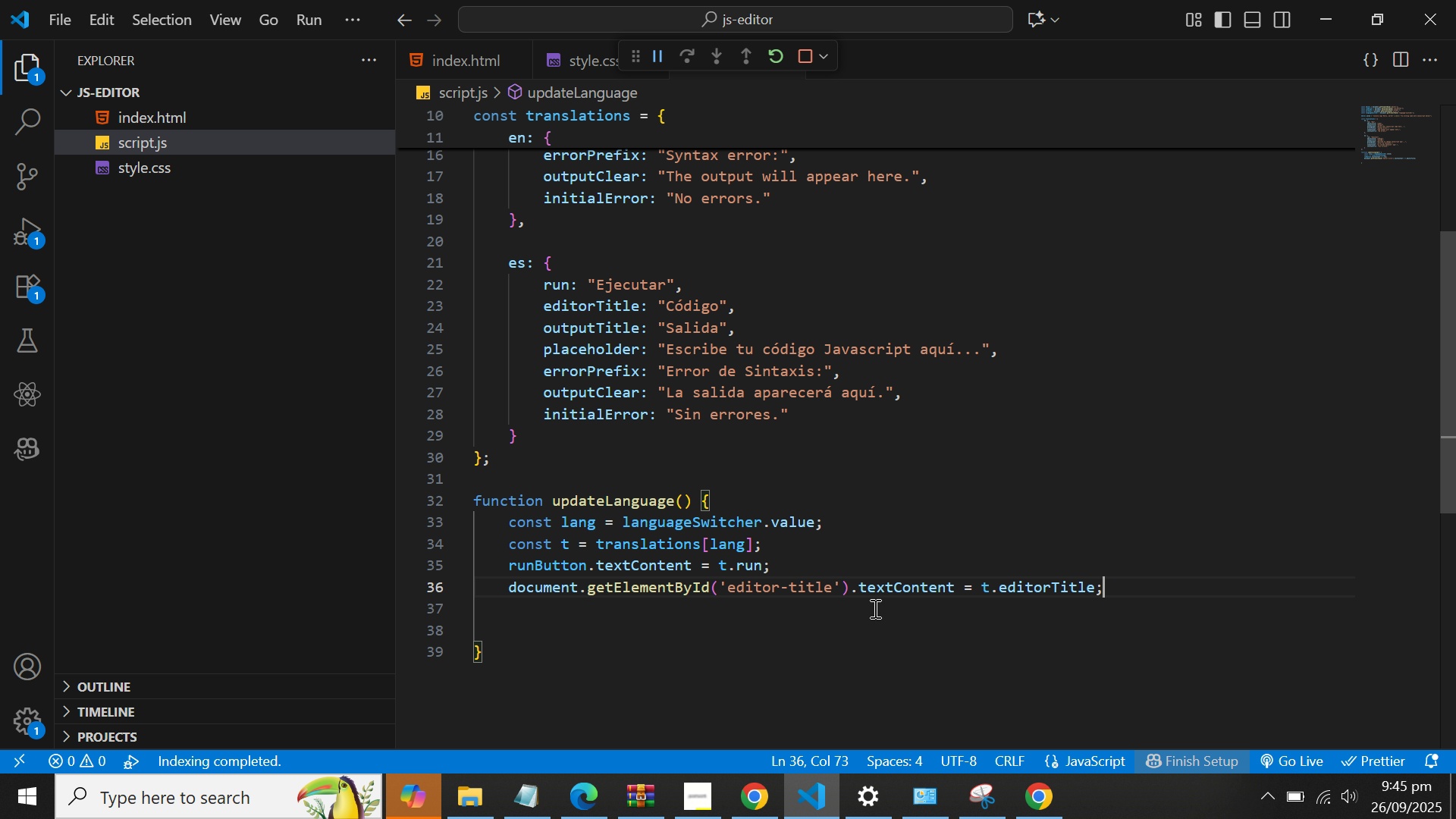 
key(ArrowLeft)
 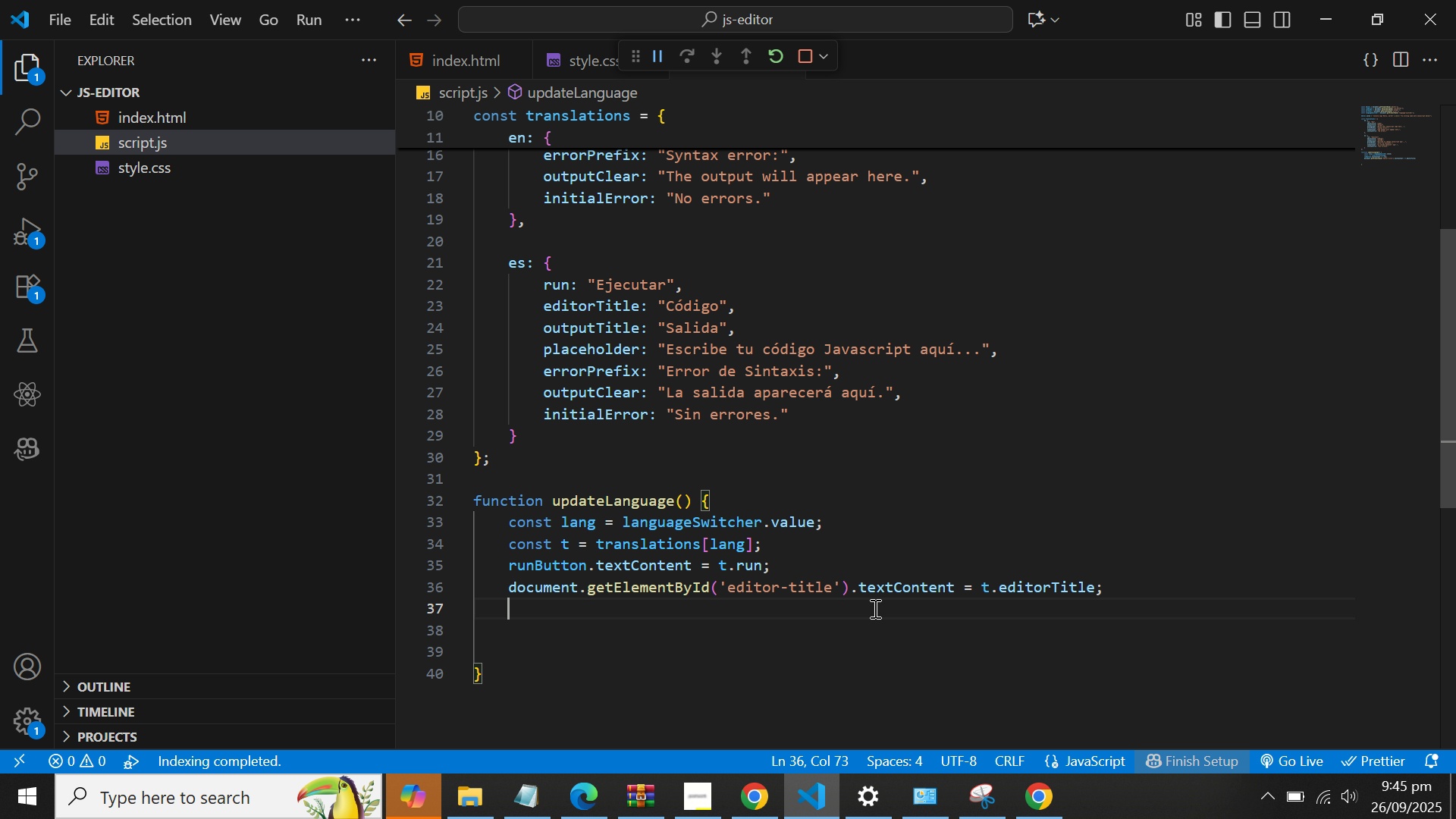 
key(Enter)
 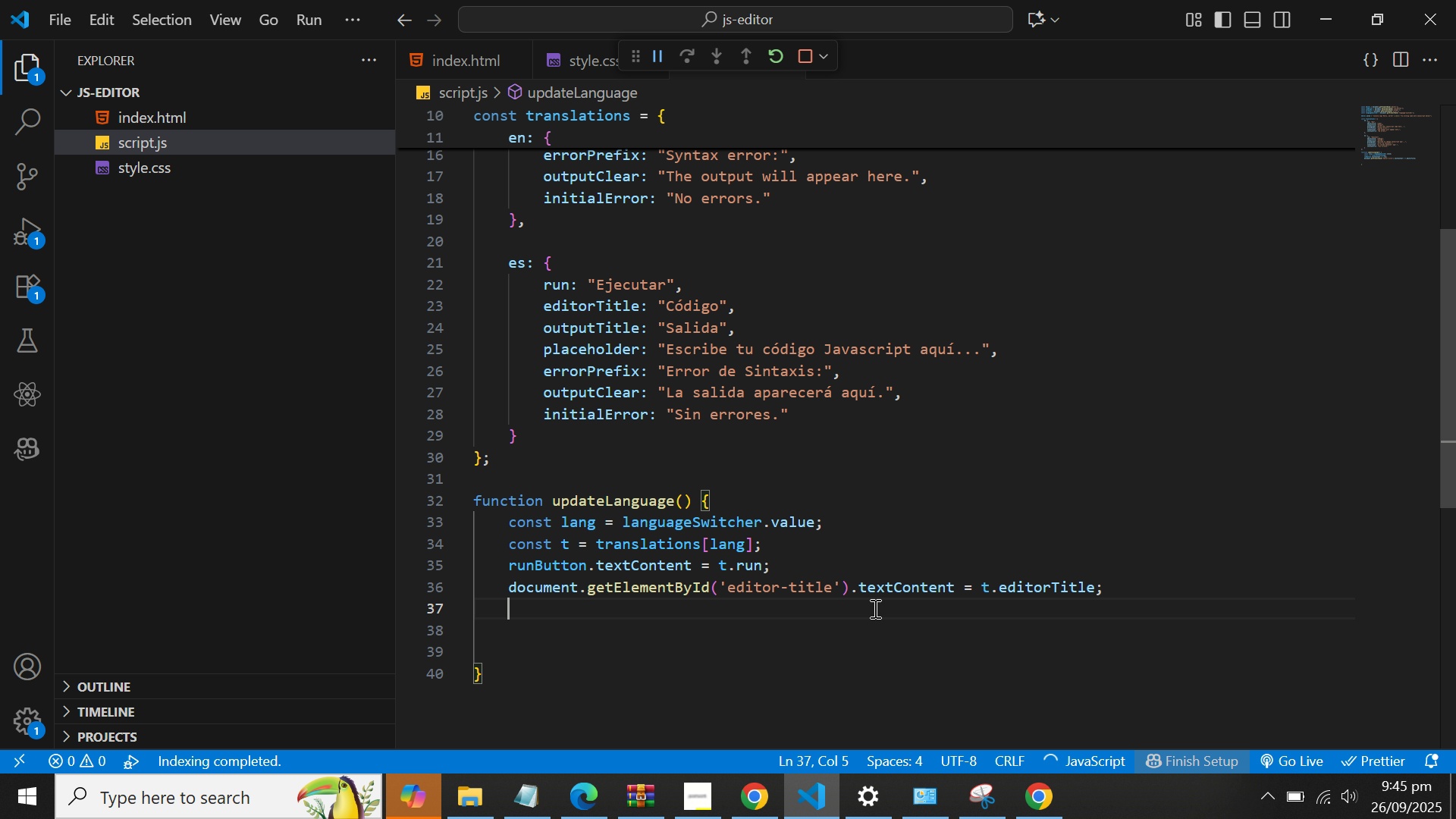 
key(Control+V)
 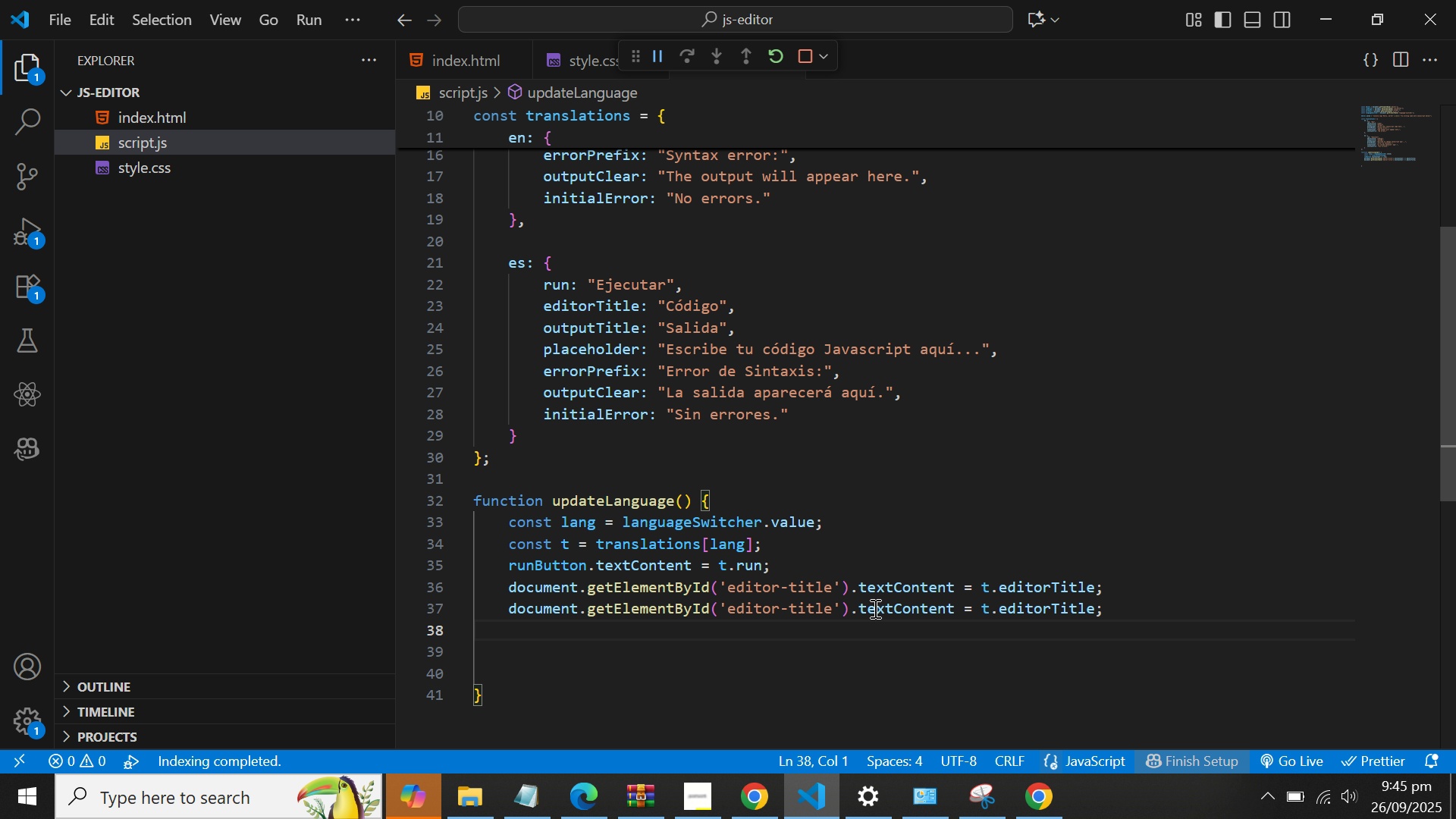 
key(ArrowUp)
 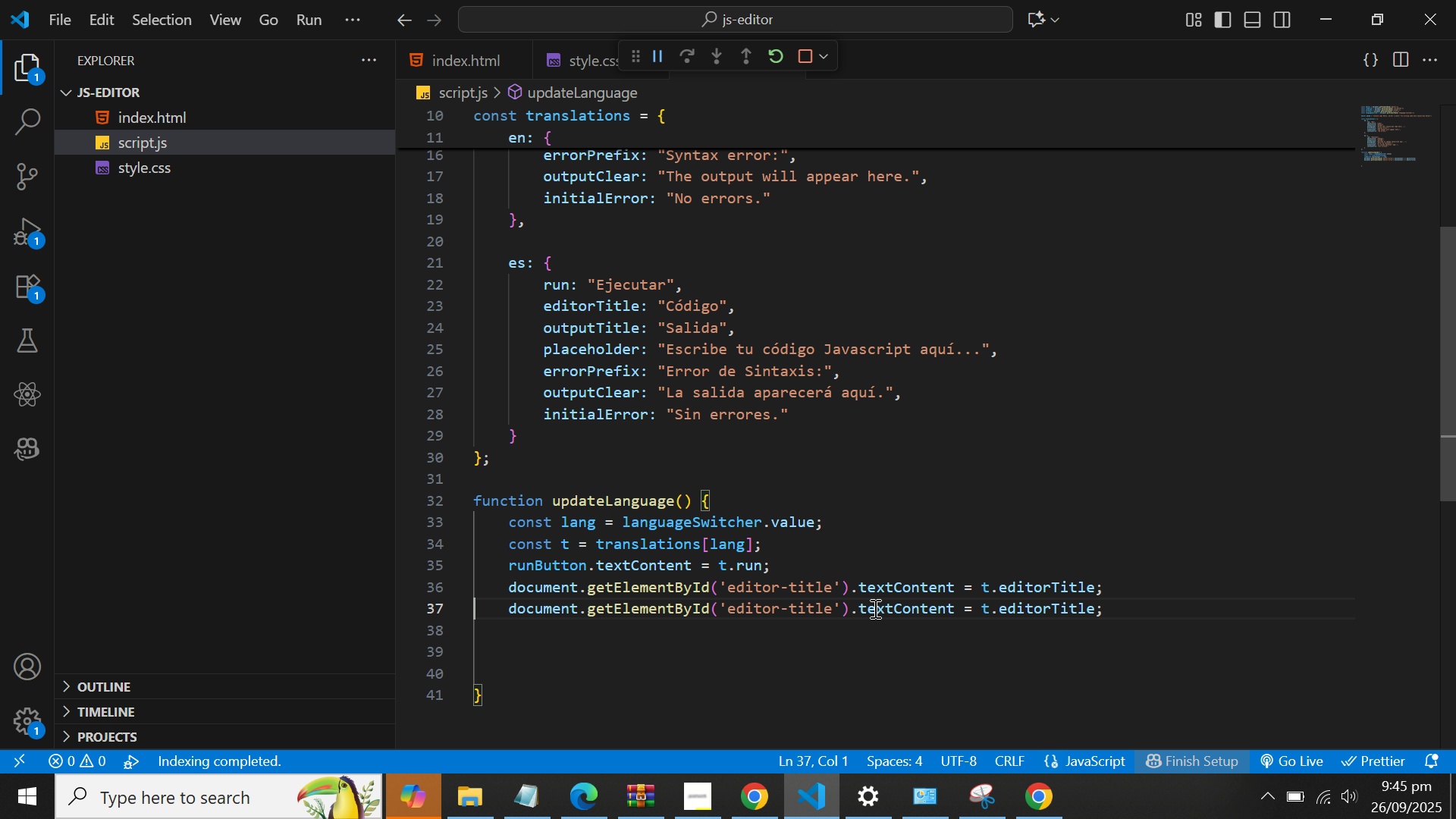 
key(ArrowUp)
 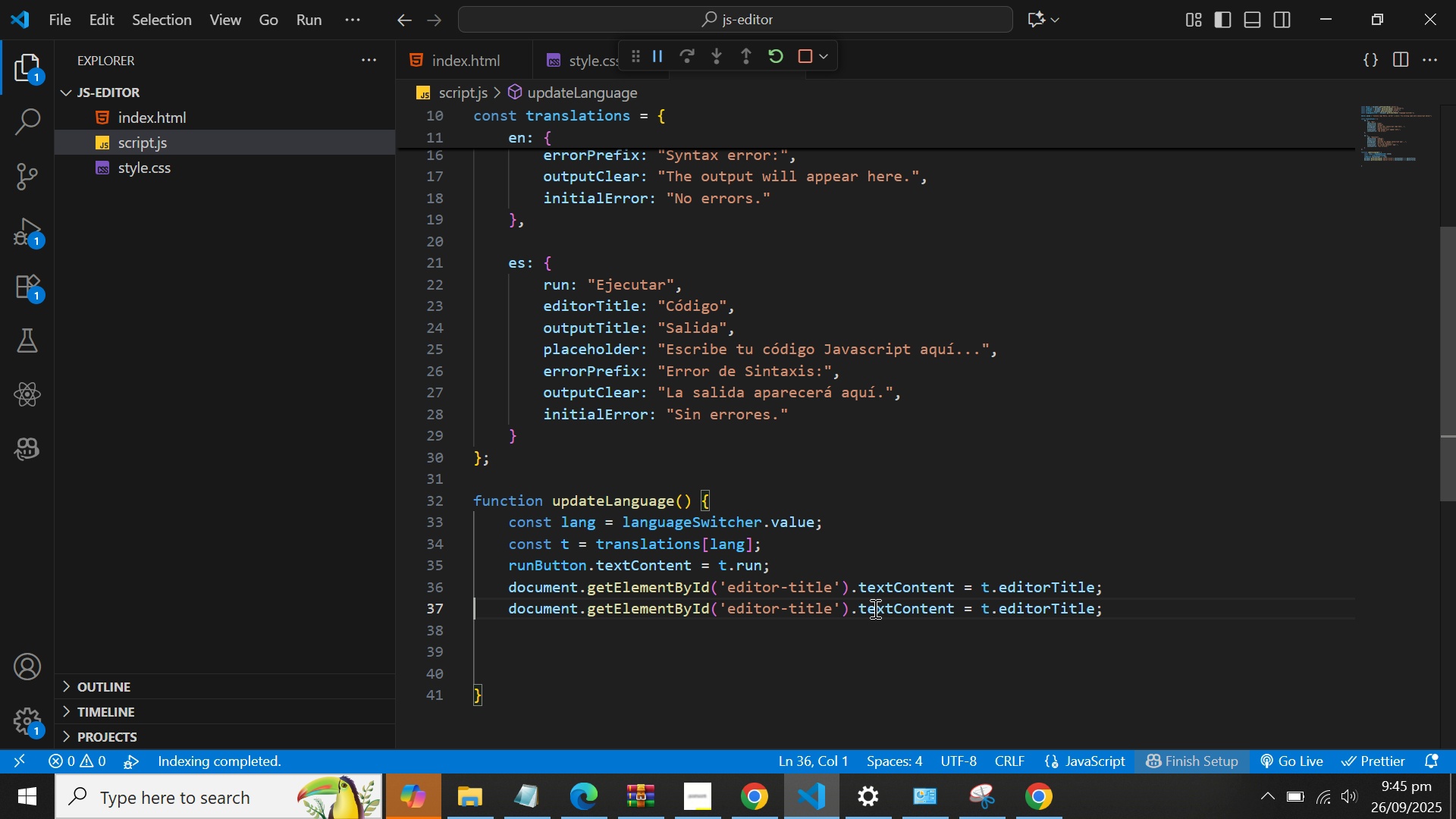 
key(ArrowDown)
 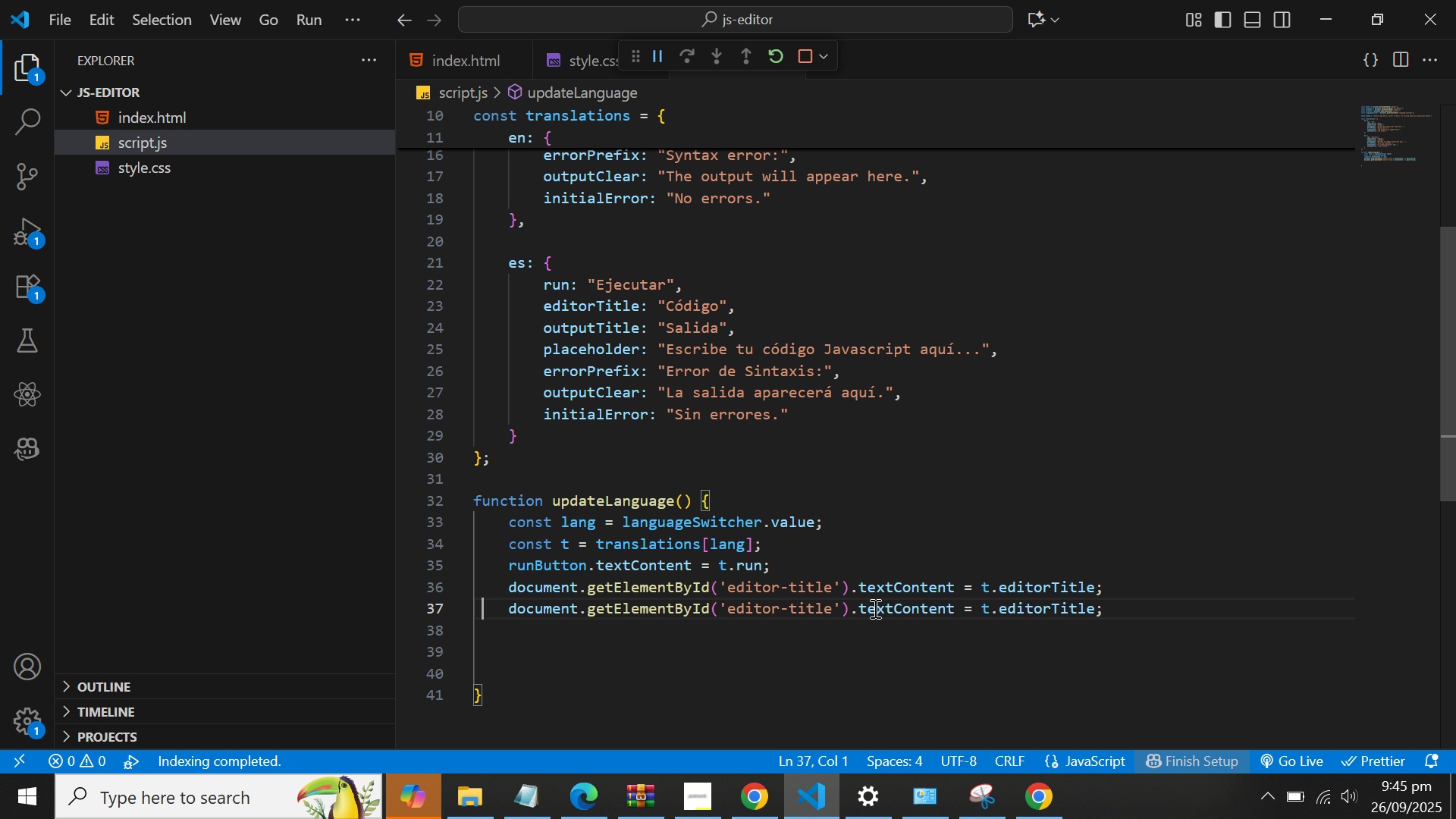 
hold_key(key=ArrowRight, duration=1.21)
 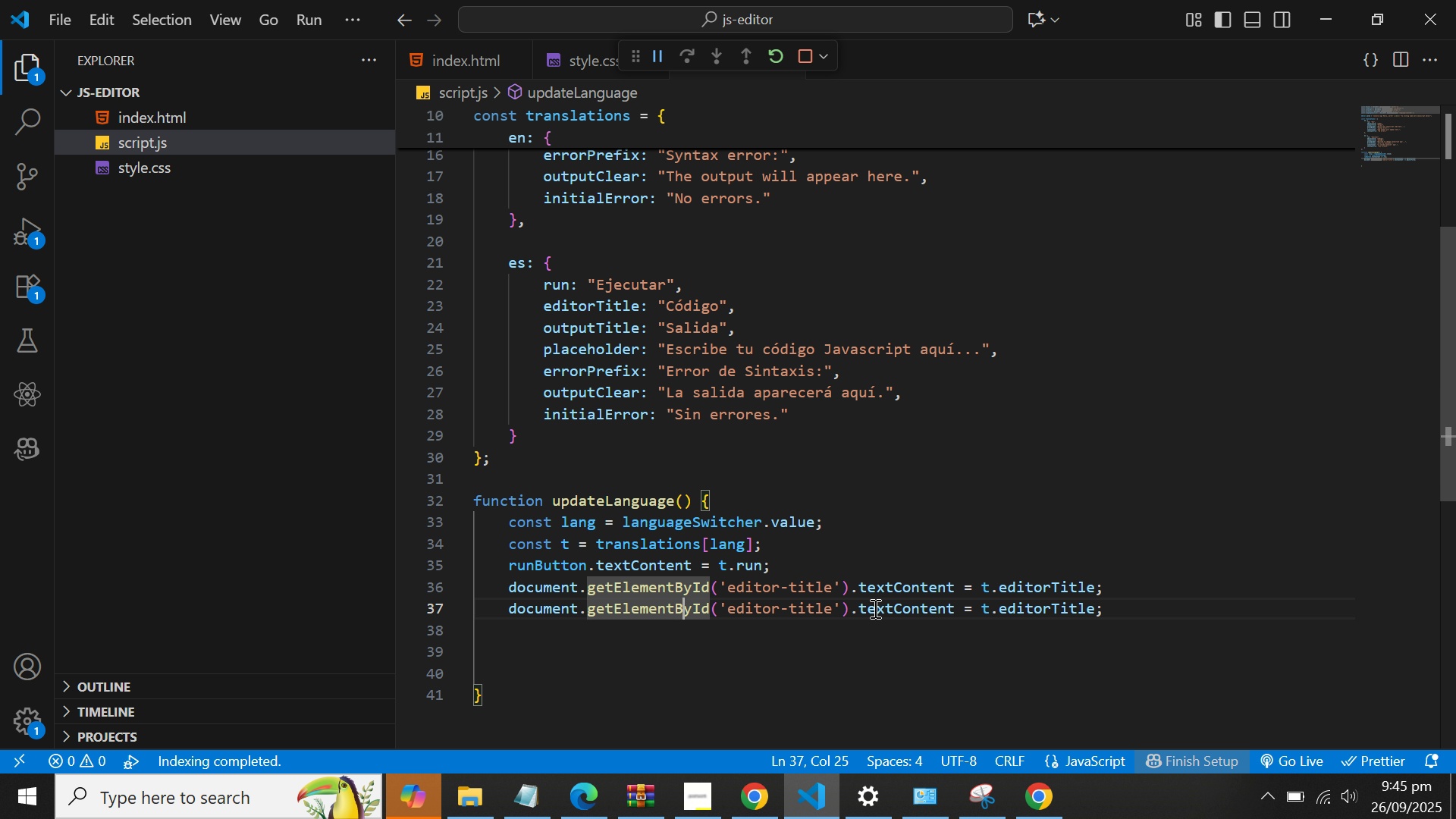 
hold_key(key=ArrowRight, duration=0.31)
 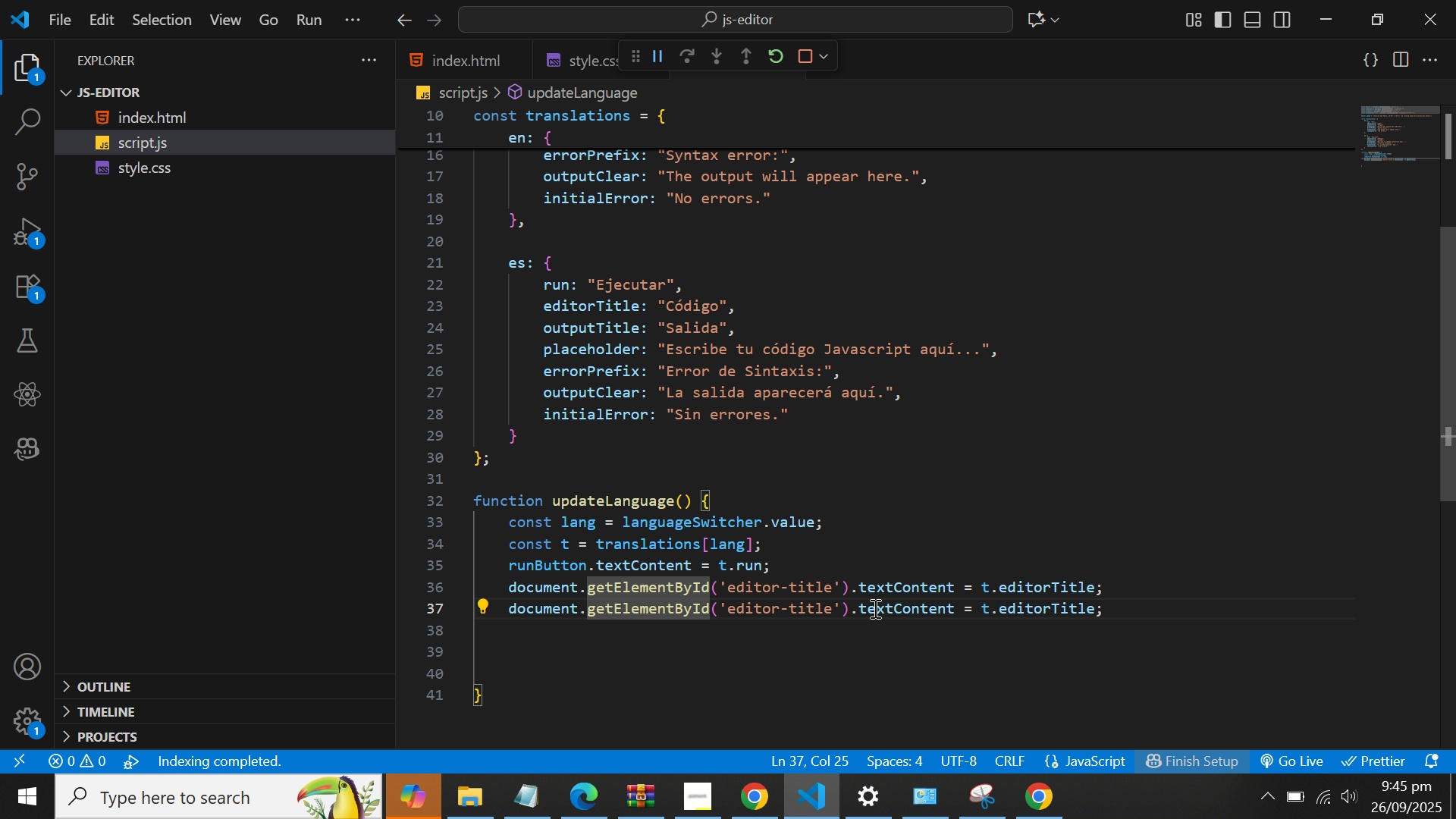 
key(ArrowRight)
 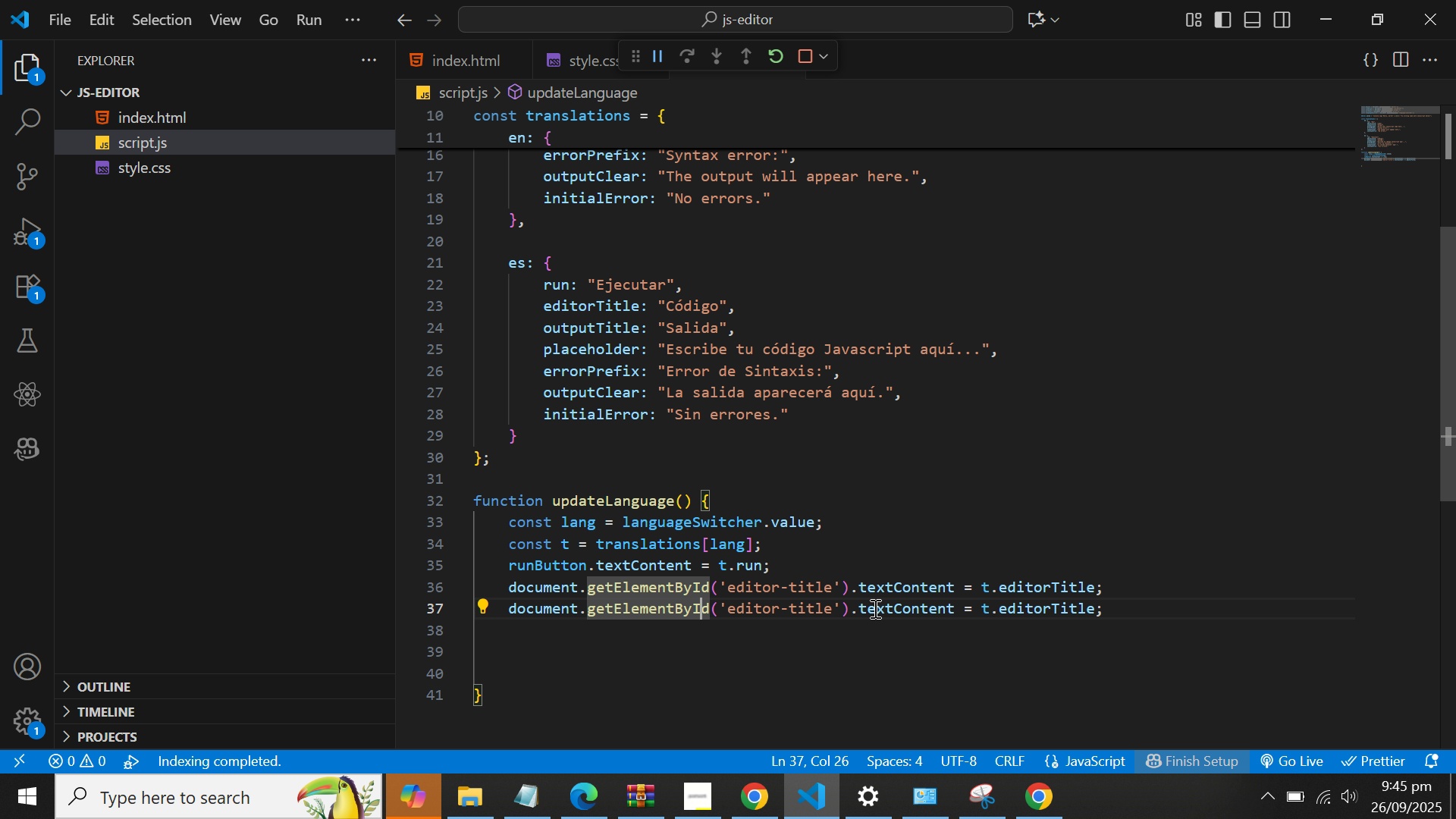 
hold_key(key=ArrowRight, duration=0.83)
 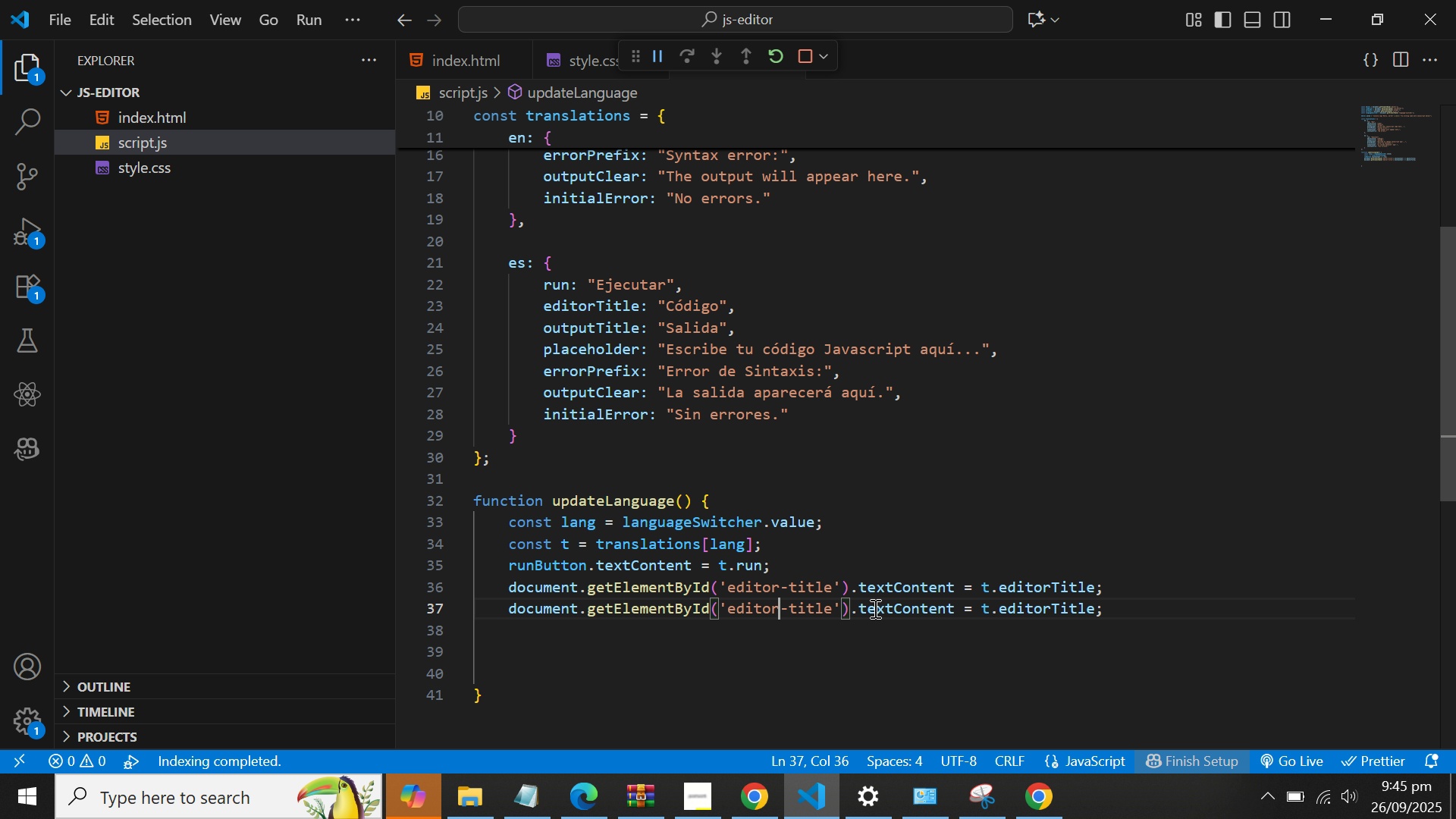 
key(ArrowLeft)
 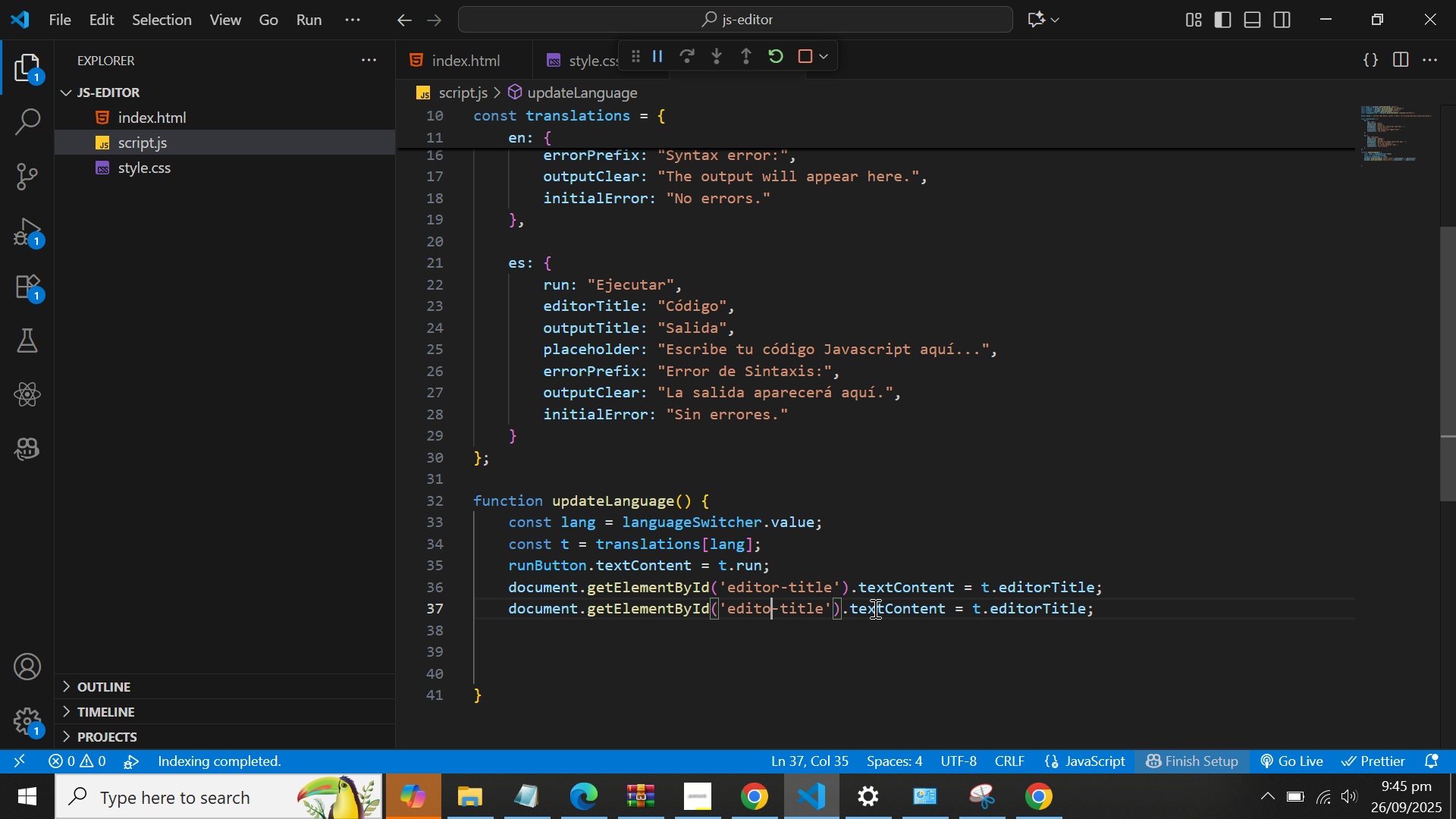 
key(Backspace)
key(Backspace)
key(Backspace)
key(Backspace)
key(Backspace)
key(Backspace)
type(outpui)
key(Backspace)
type(t)
 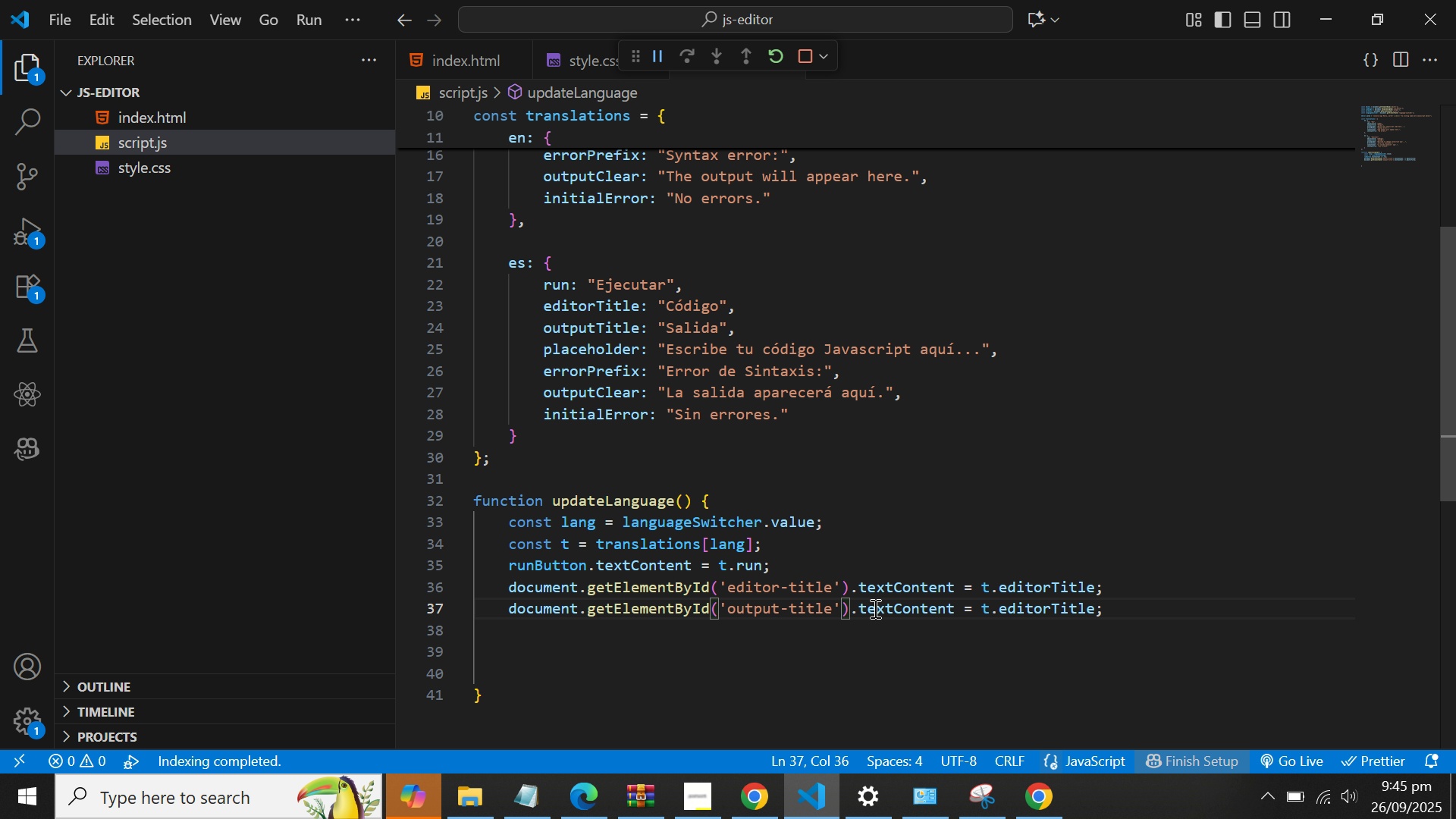 
hold_key(key=ArrowRight, duration=0.82)
 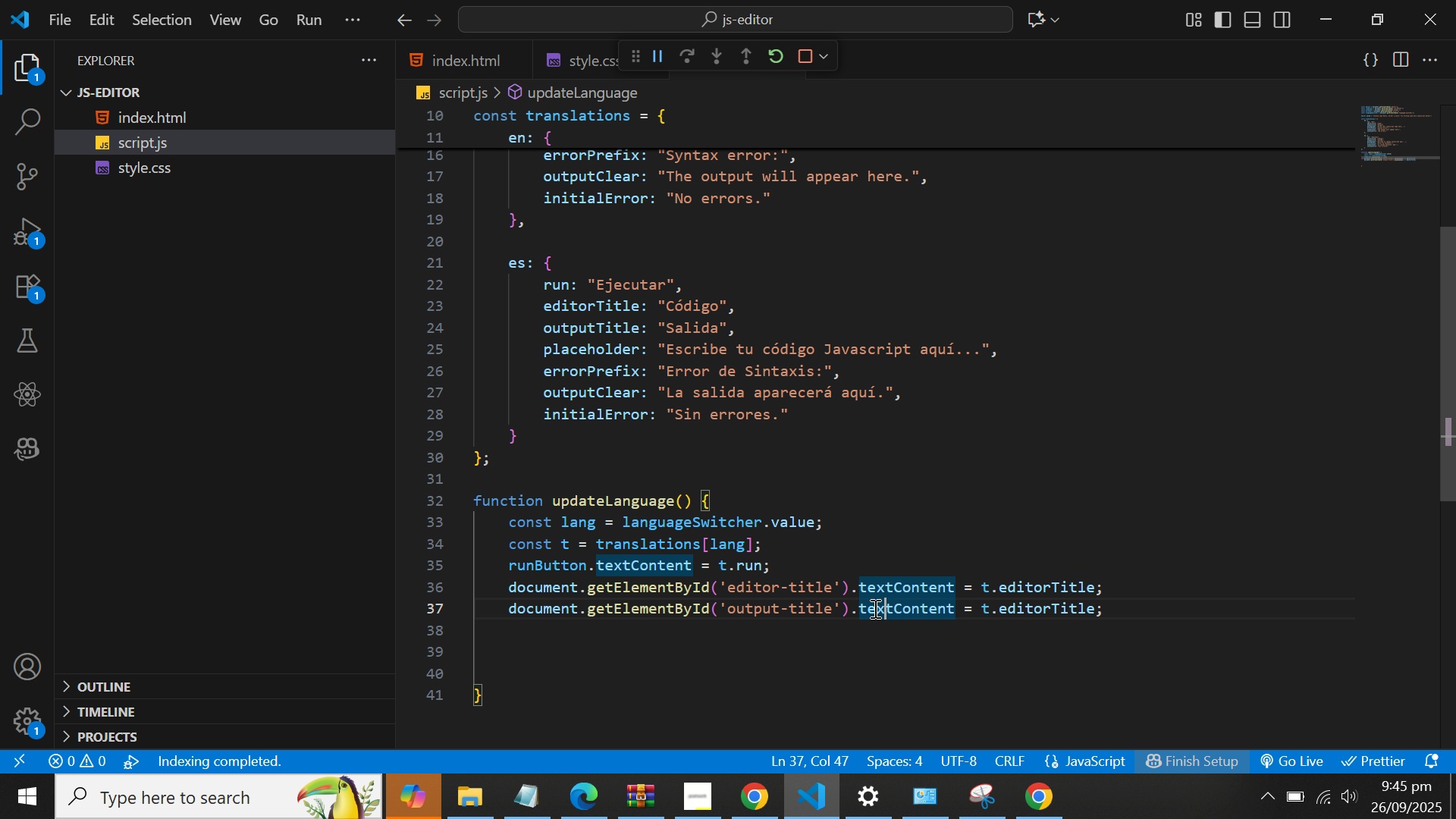 
hold_key(key=ArrowRight, duration=1.08)
 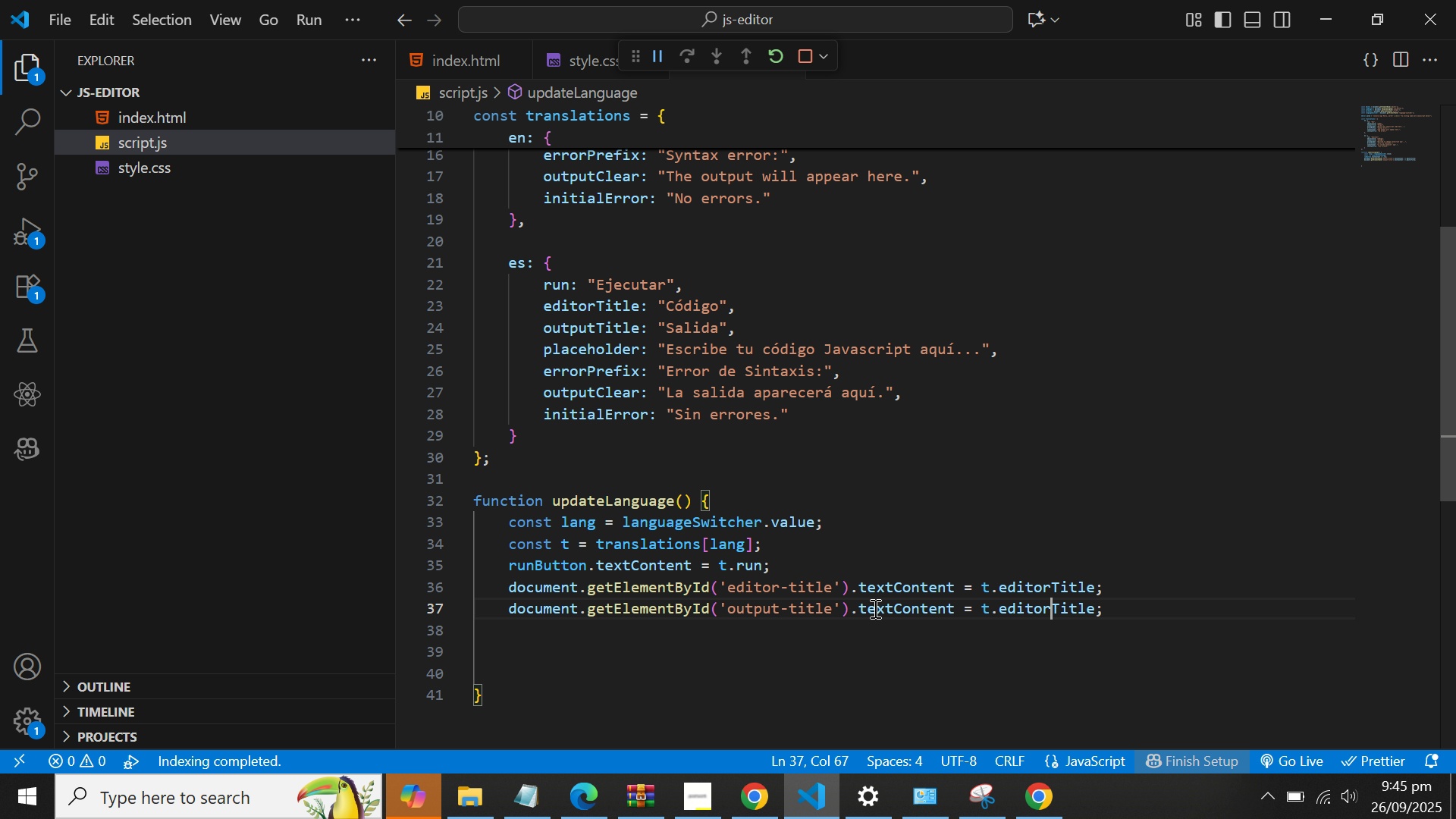 
key(ArrowRight)
 